 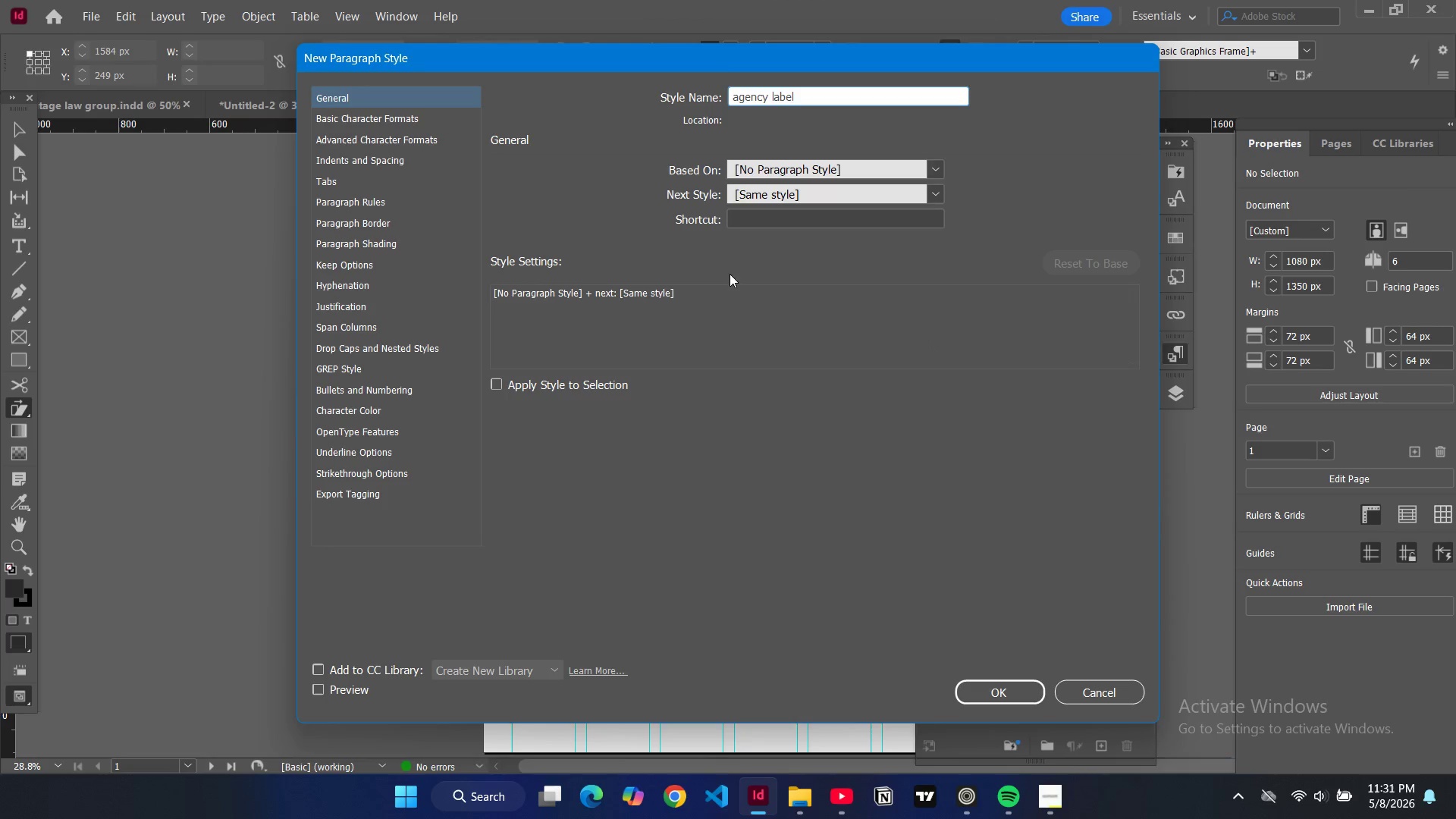 
left_click([448, 117])
 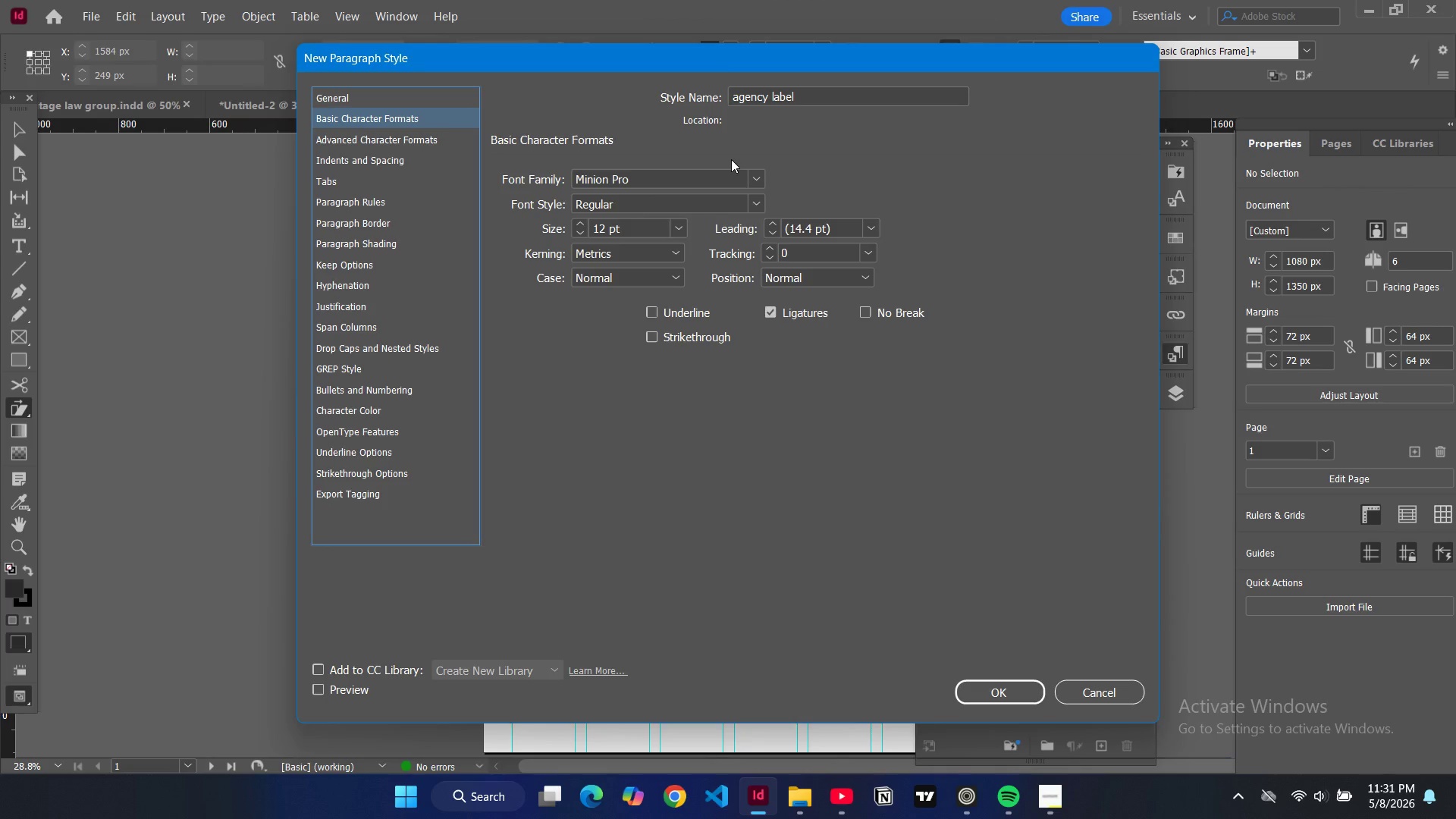 
double_click([689, 177])
 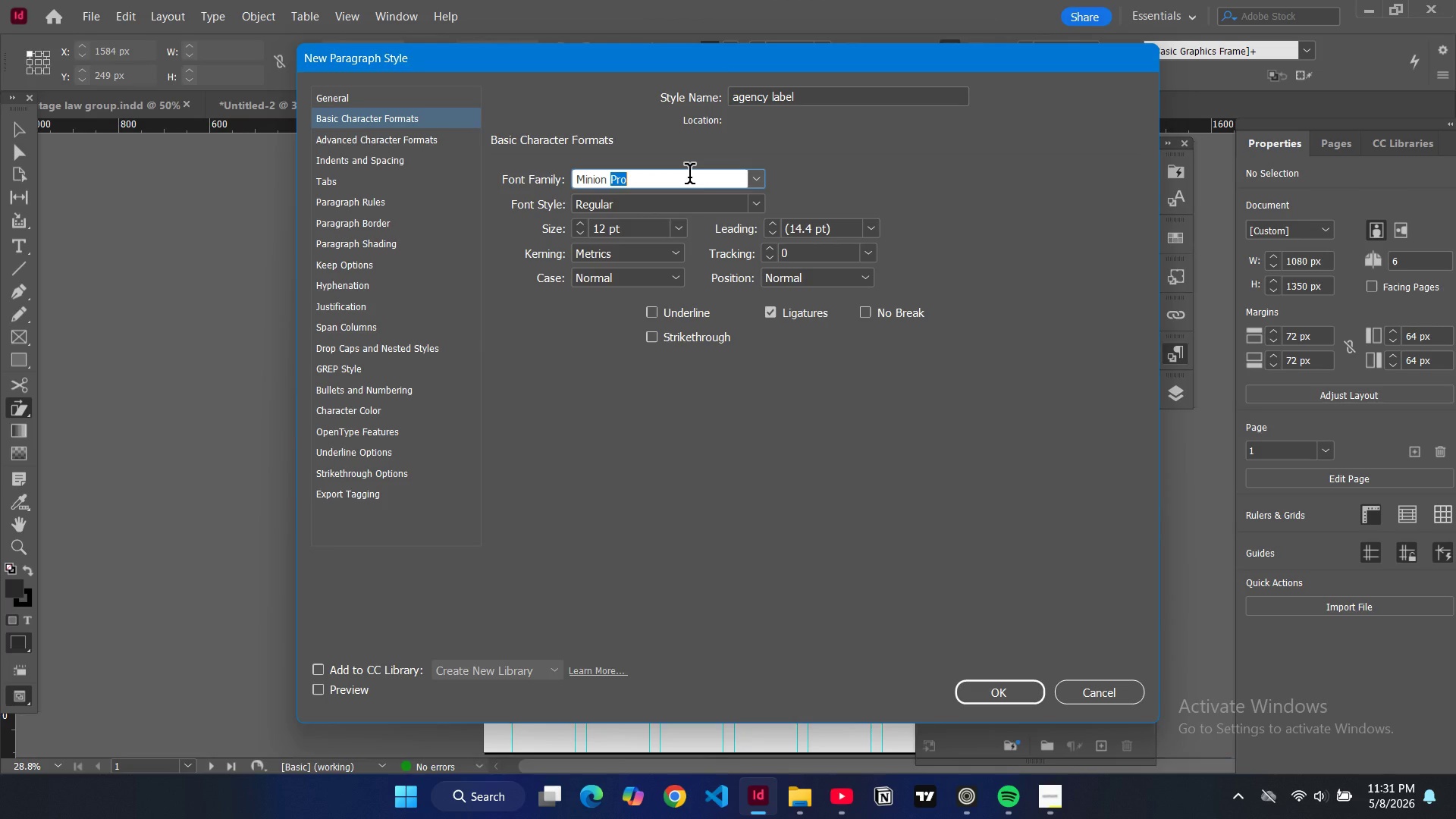 
triple_click([689, 177])
 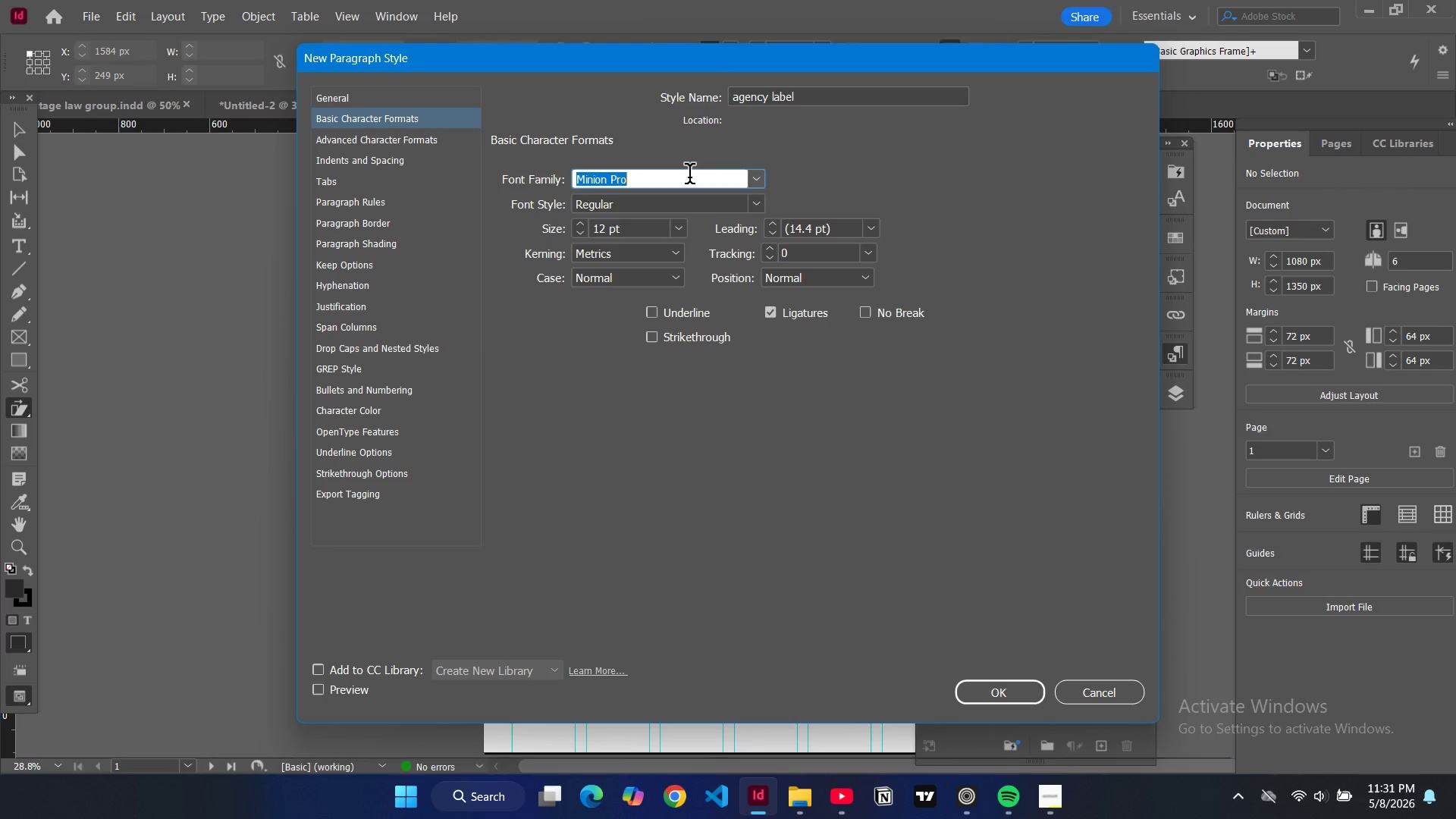 
key(Control+ControlLeft)
 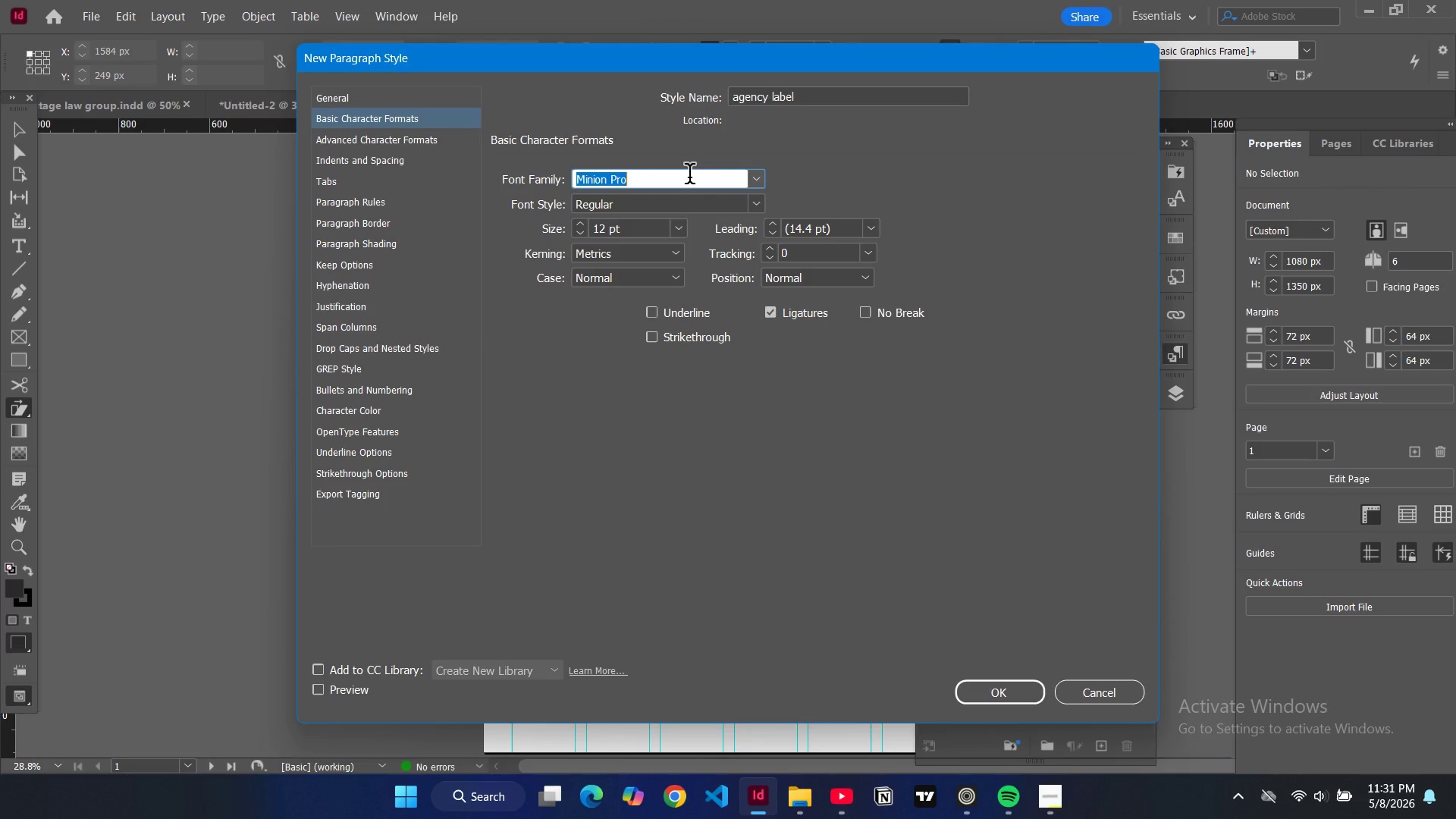 
key(Control+A)
 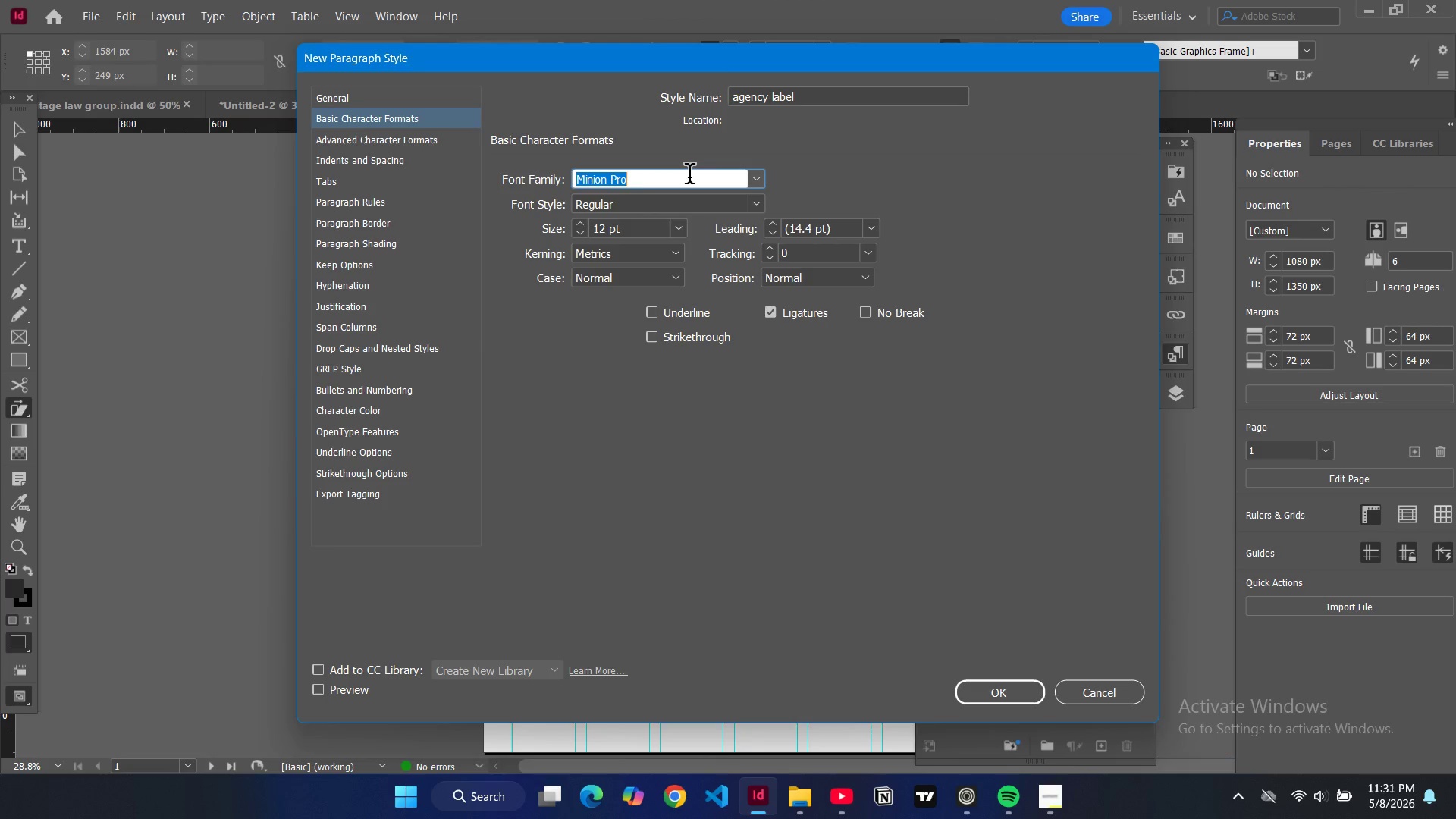 
key(S)
 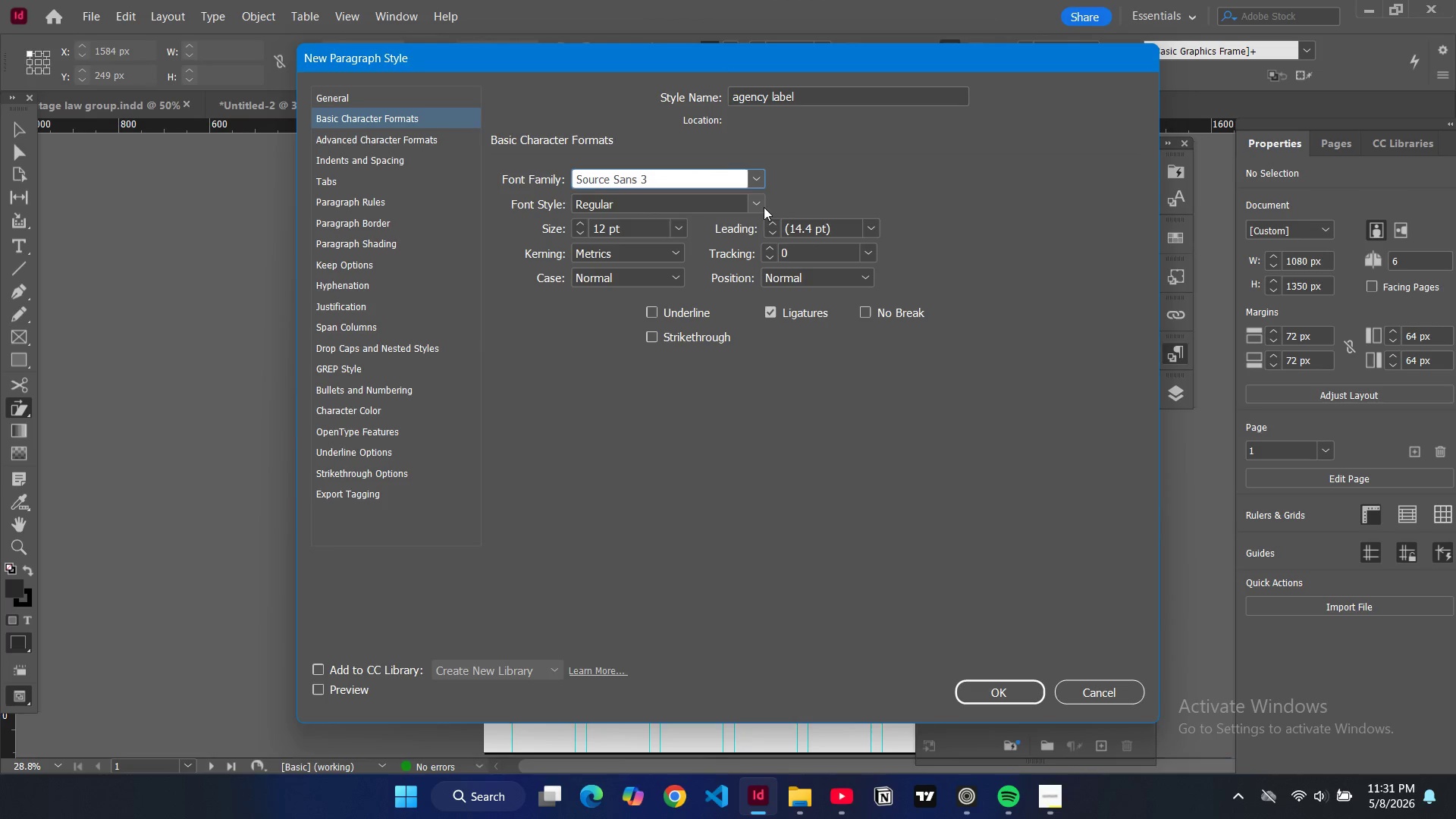 
left_click([764, 207])
 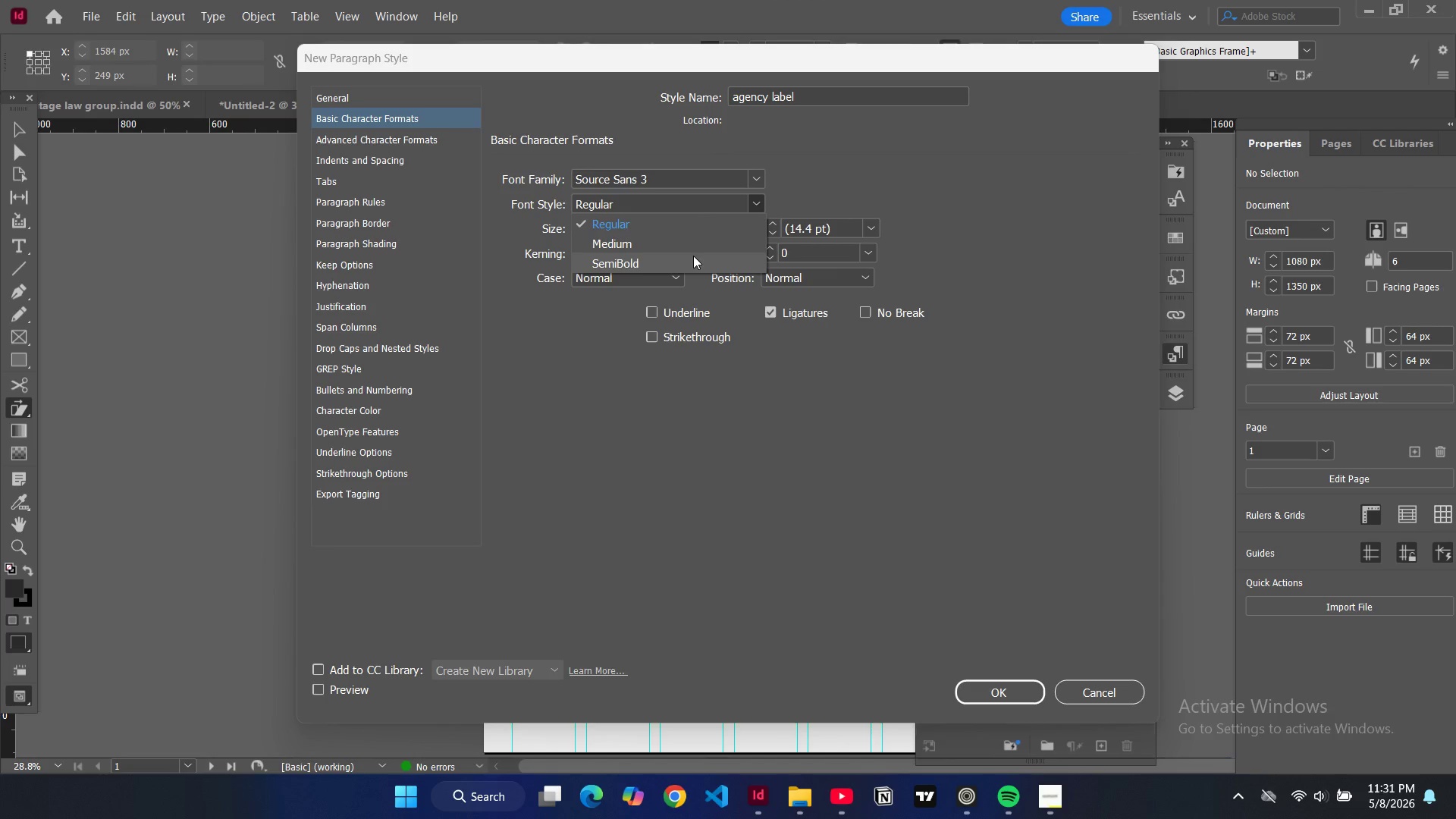 
left_click([693, 256])
 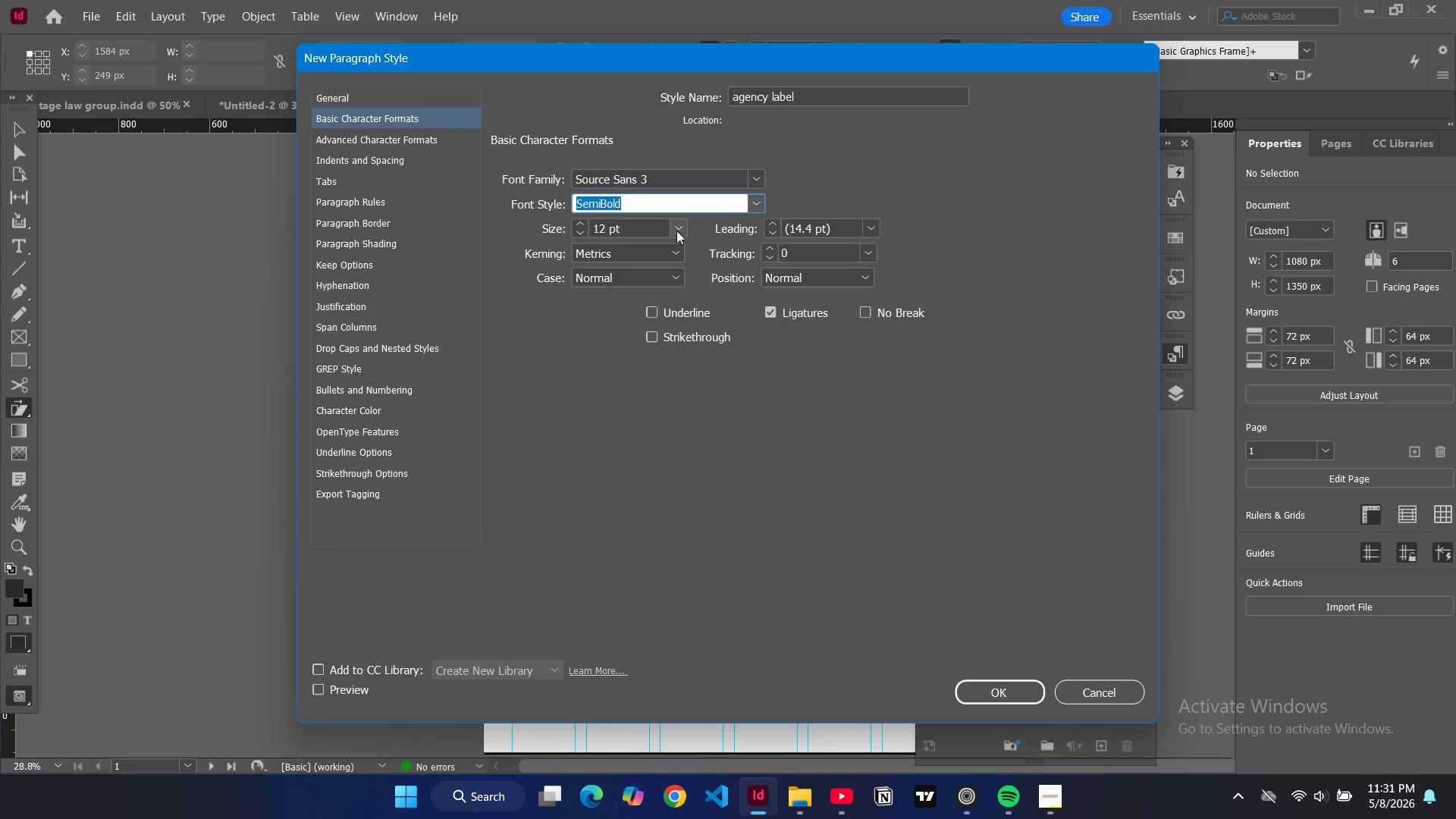 
left_click([676, 231])
 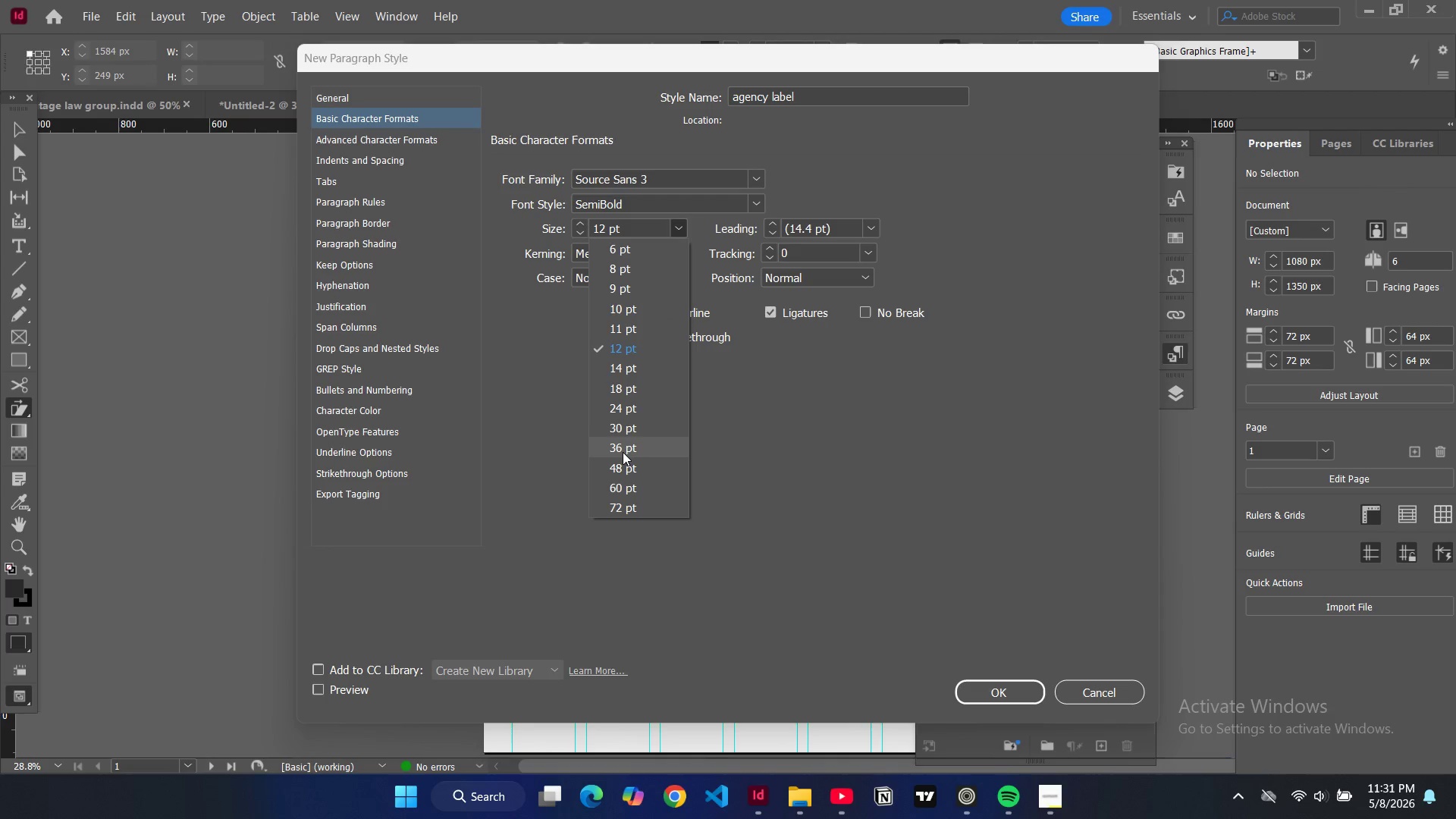 
left_click([623, 452])
 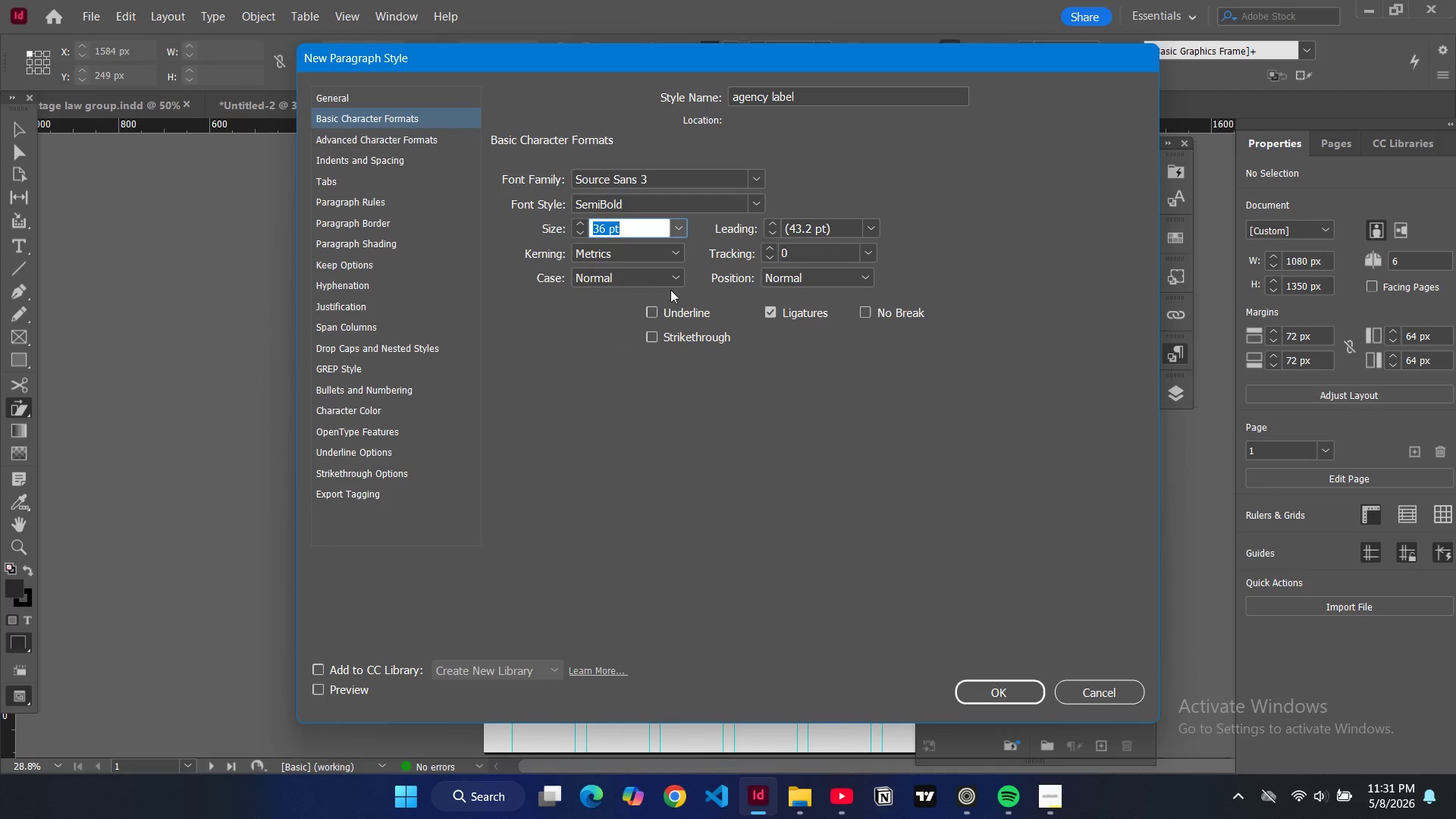 
left_click([673, 271])
 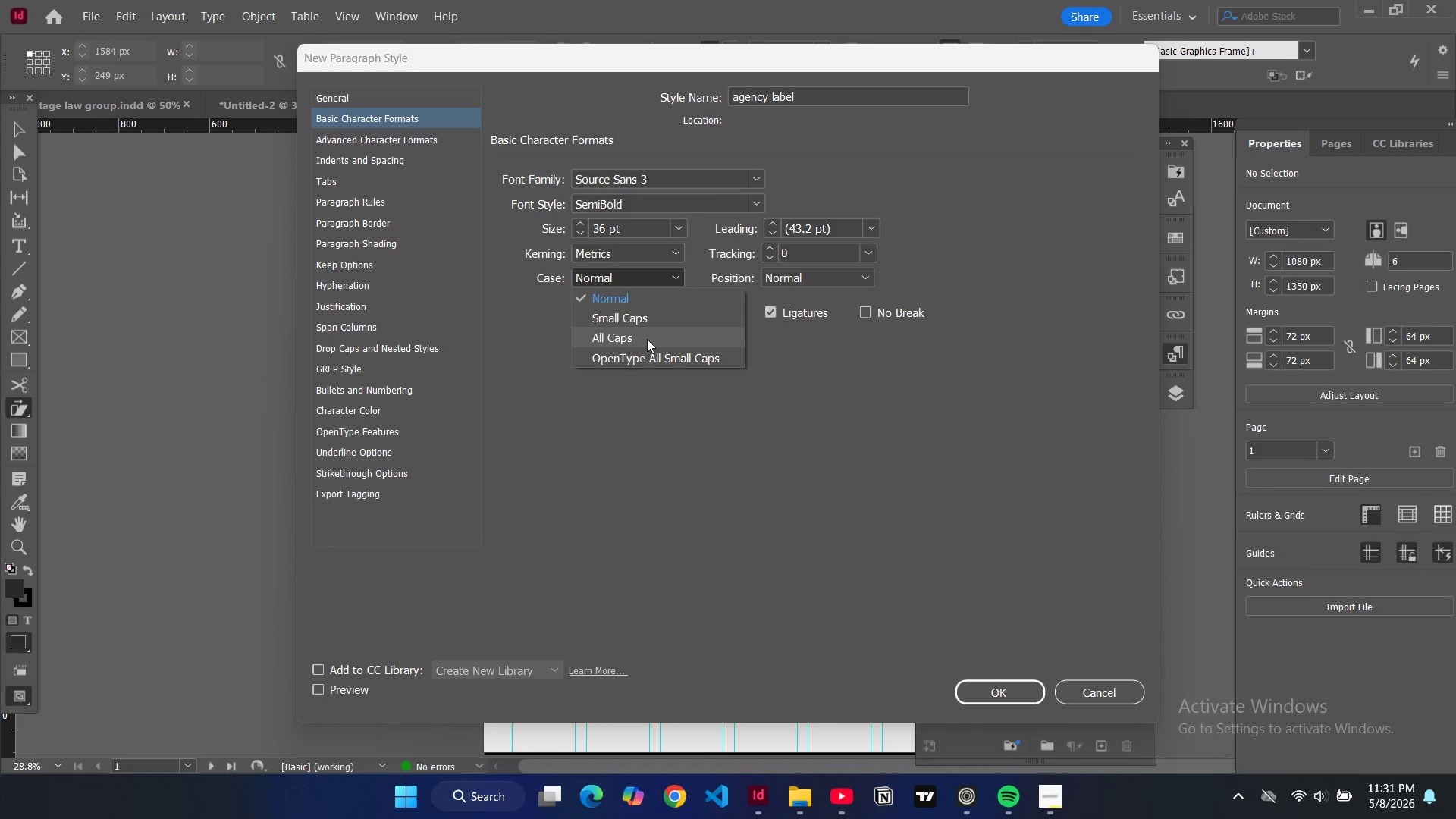 
left_click([647, 339])
 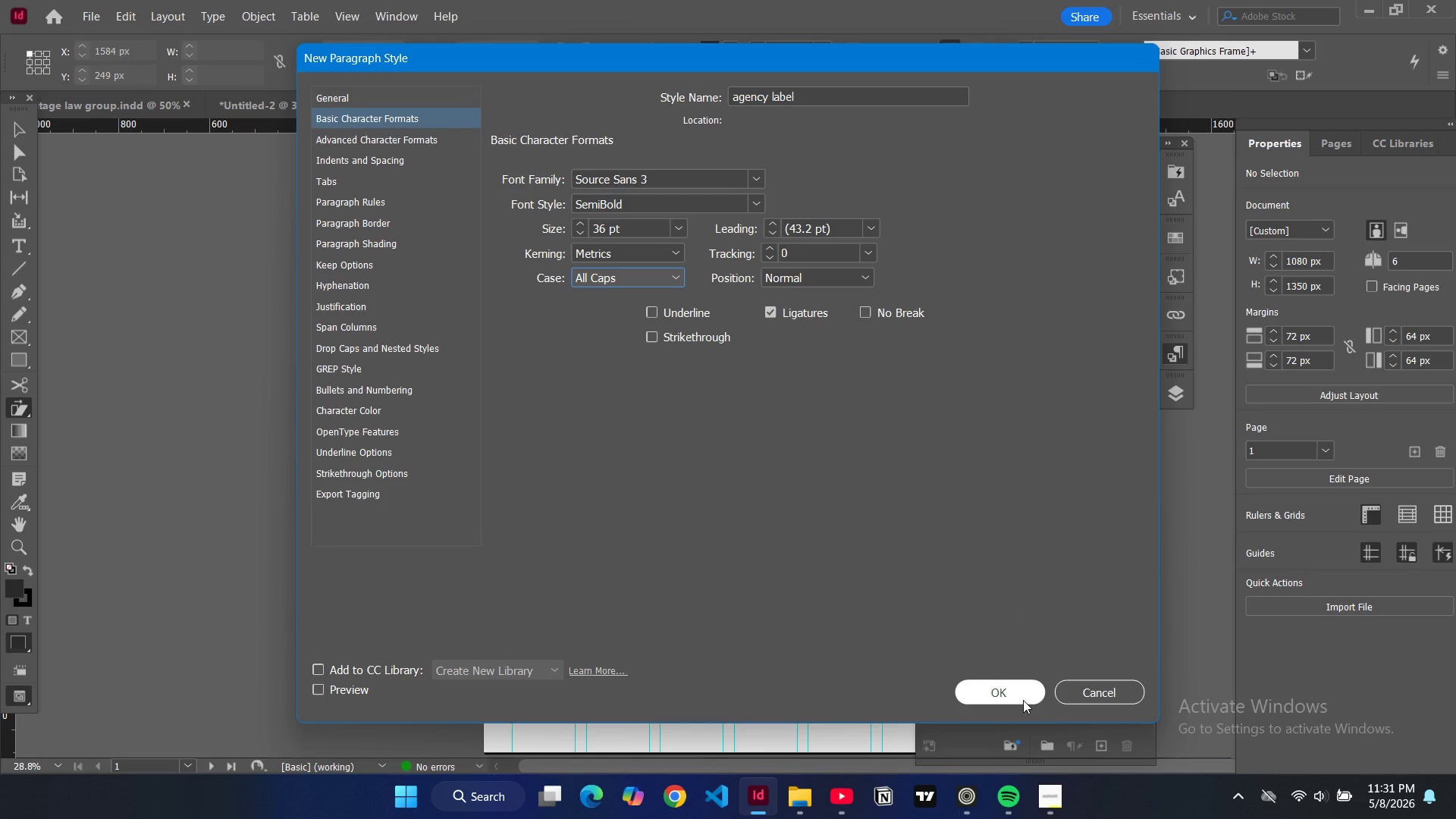 
left_click([1023, 700])
 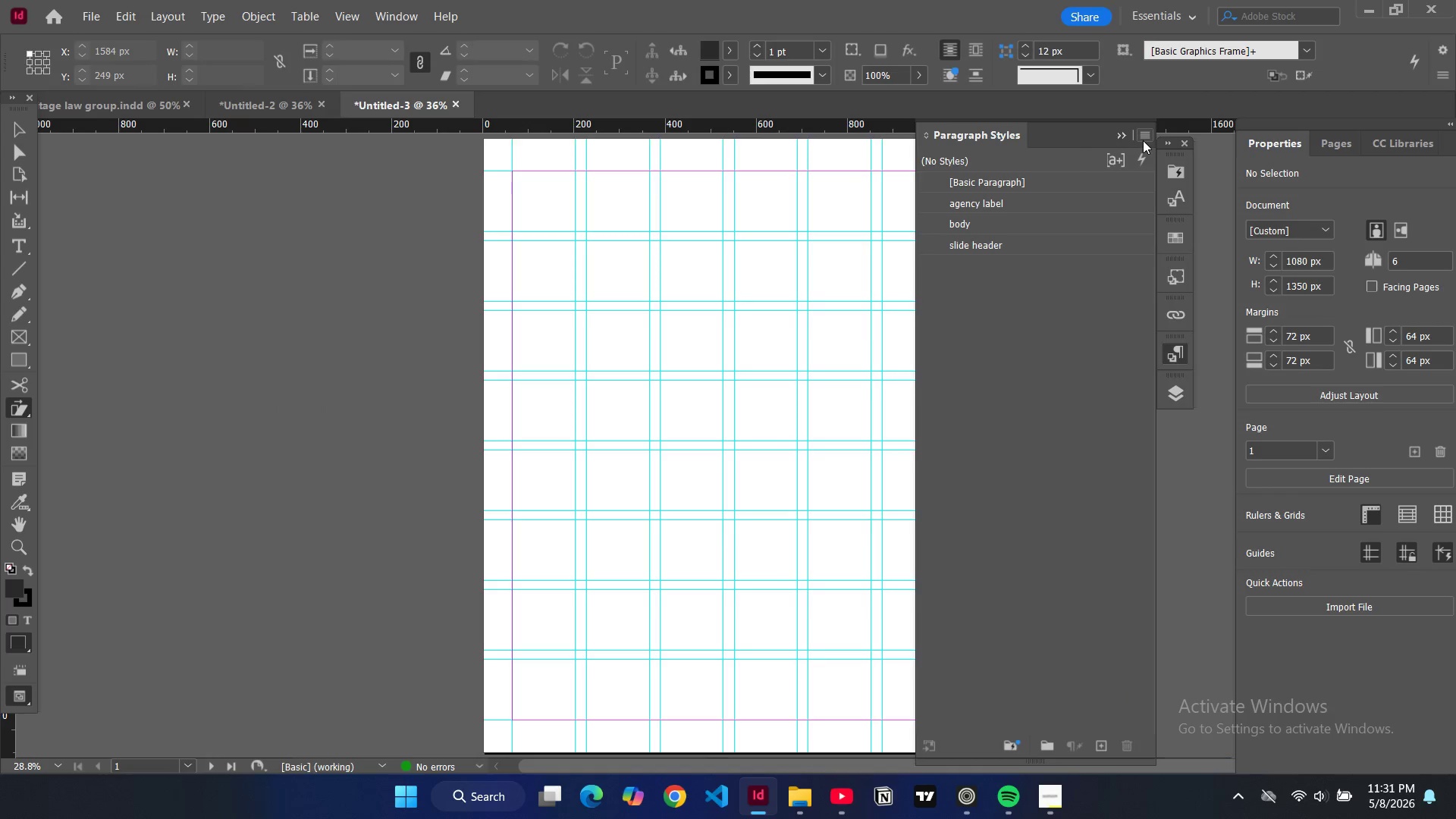 
left_click([1143, 140])
 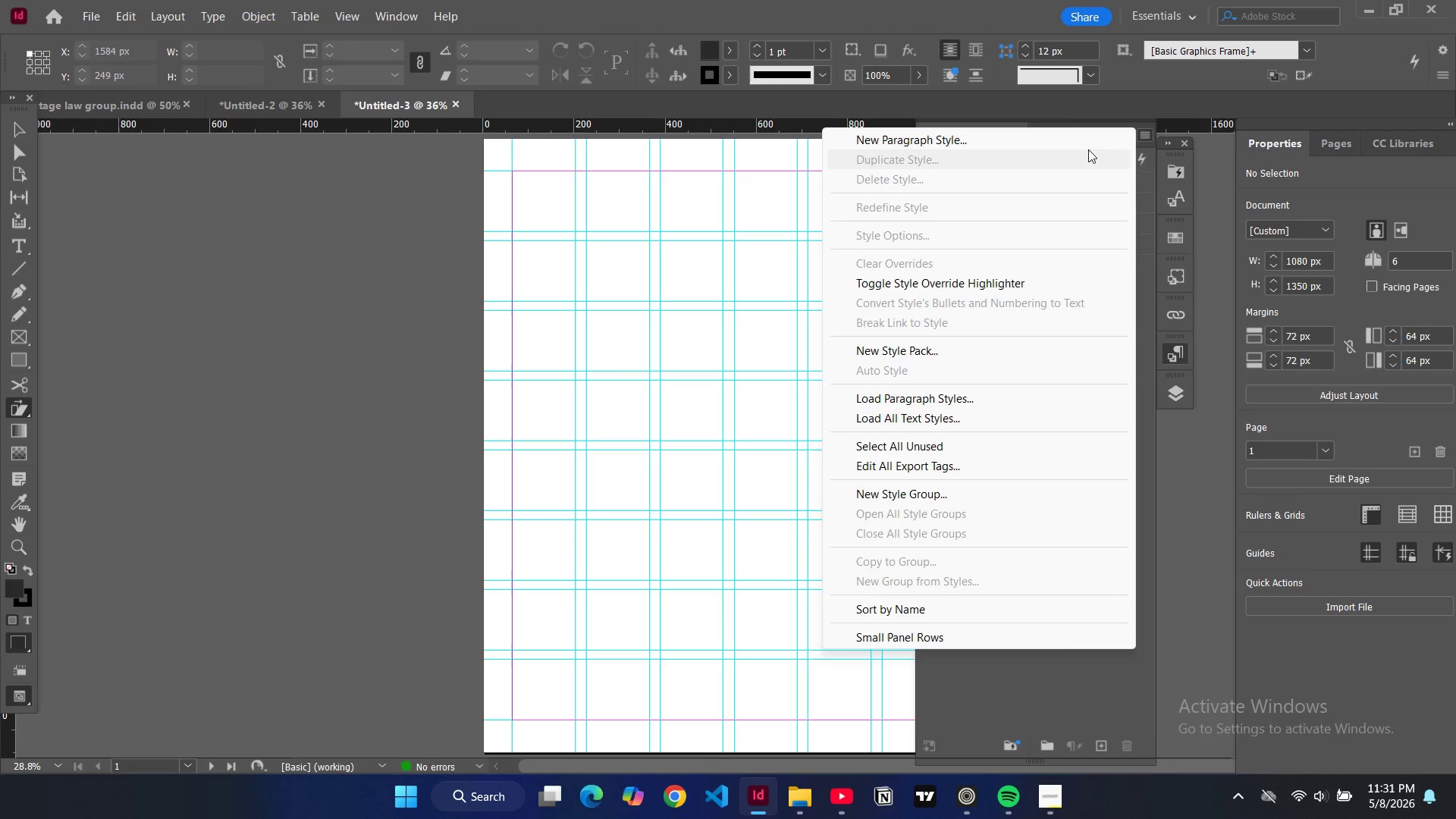 
left_click_drag(start_coordinate=[1088, 149], to_coordinate=[1079, 136])
 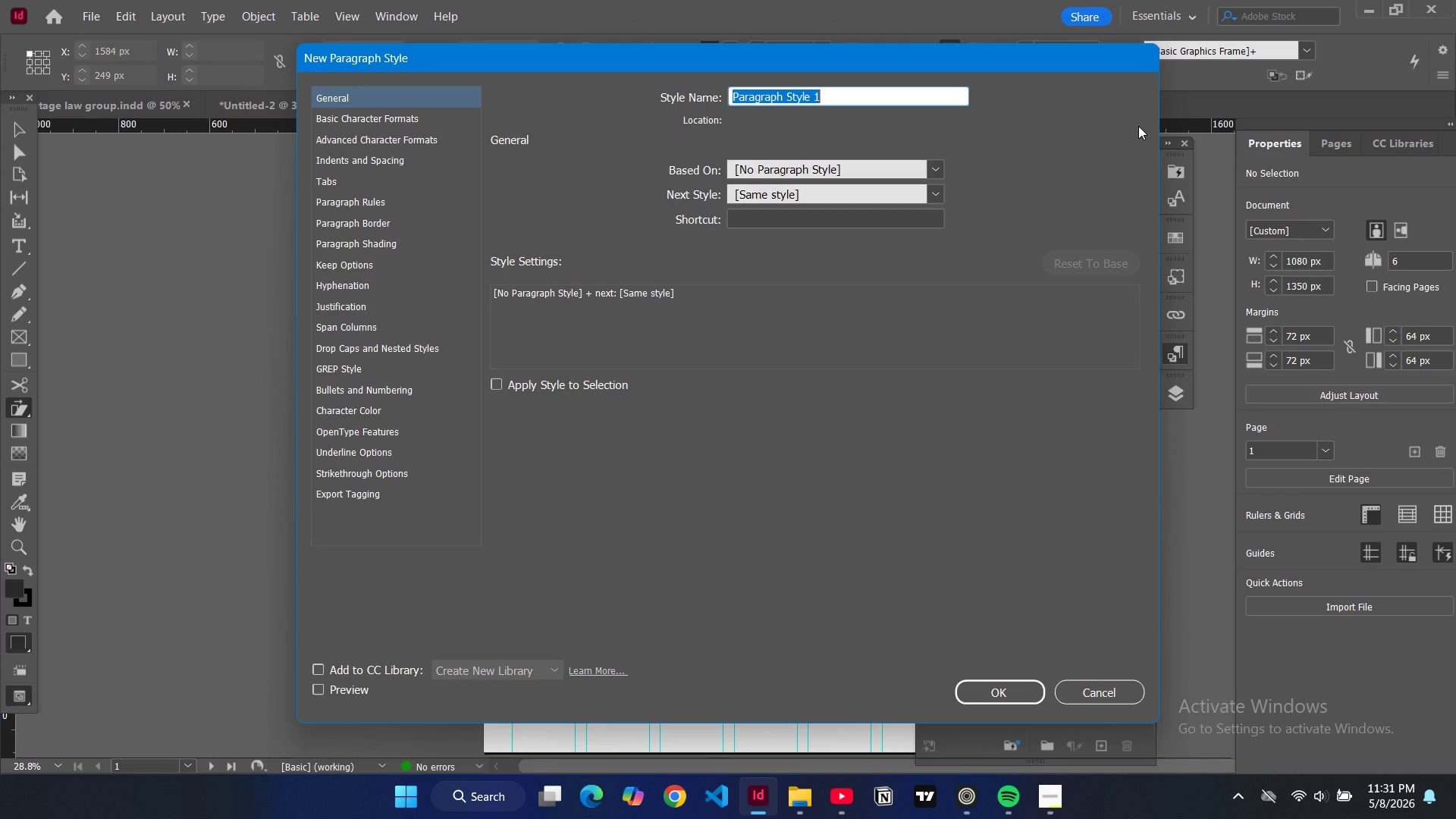 
wait(6.03)
 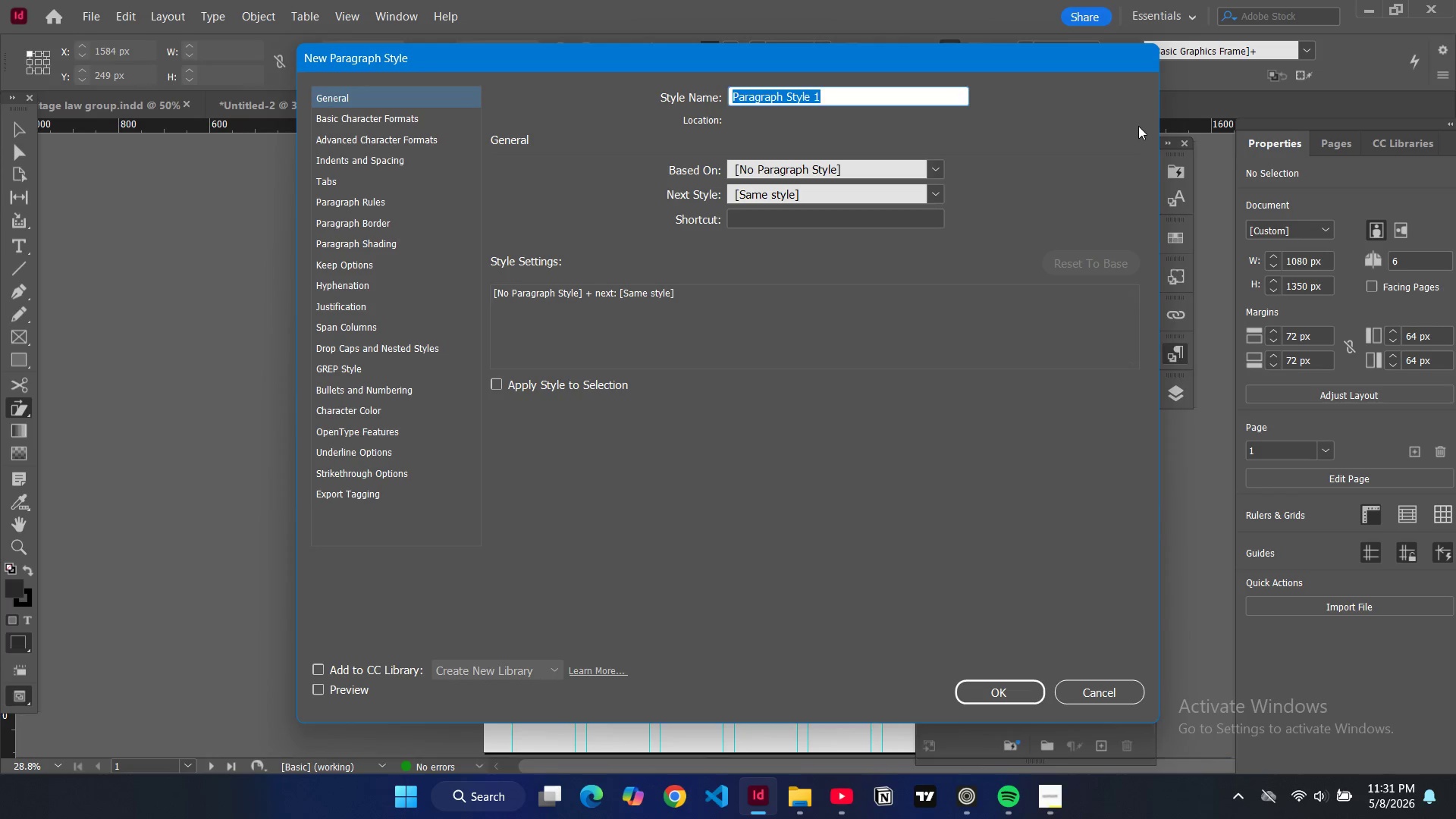 
type(slide counter)
 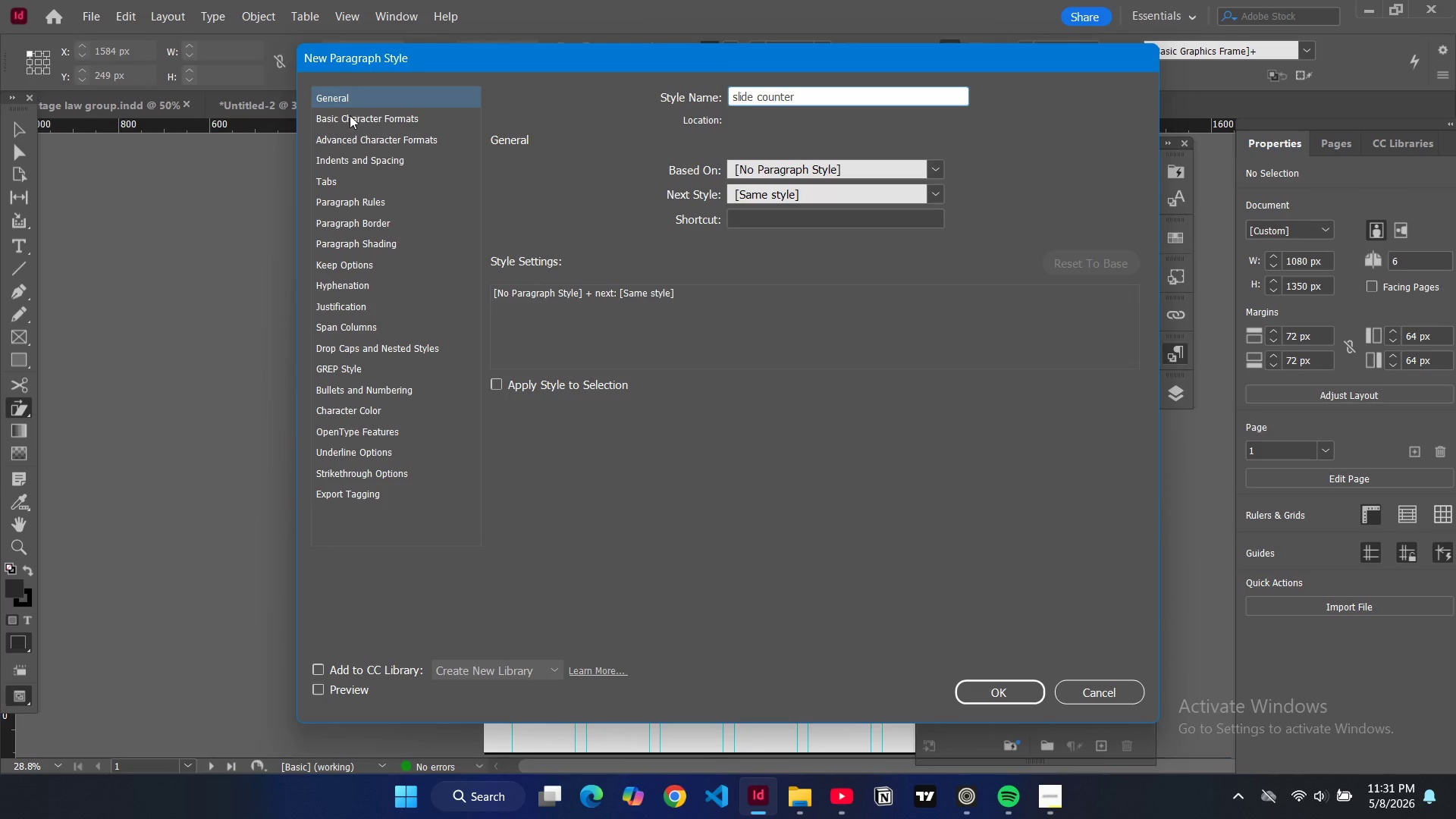 
left_click([344, 117])
 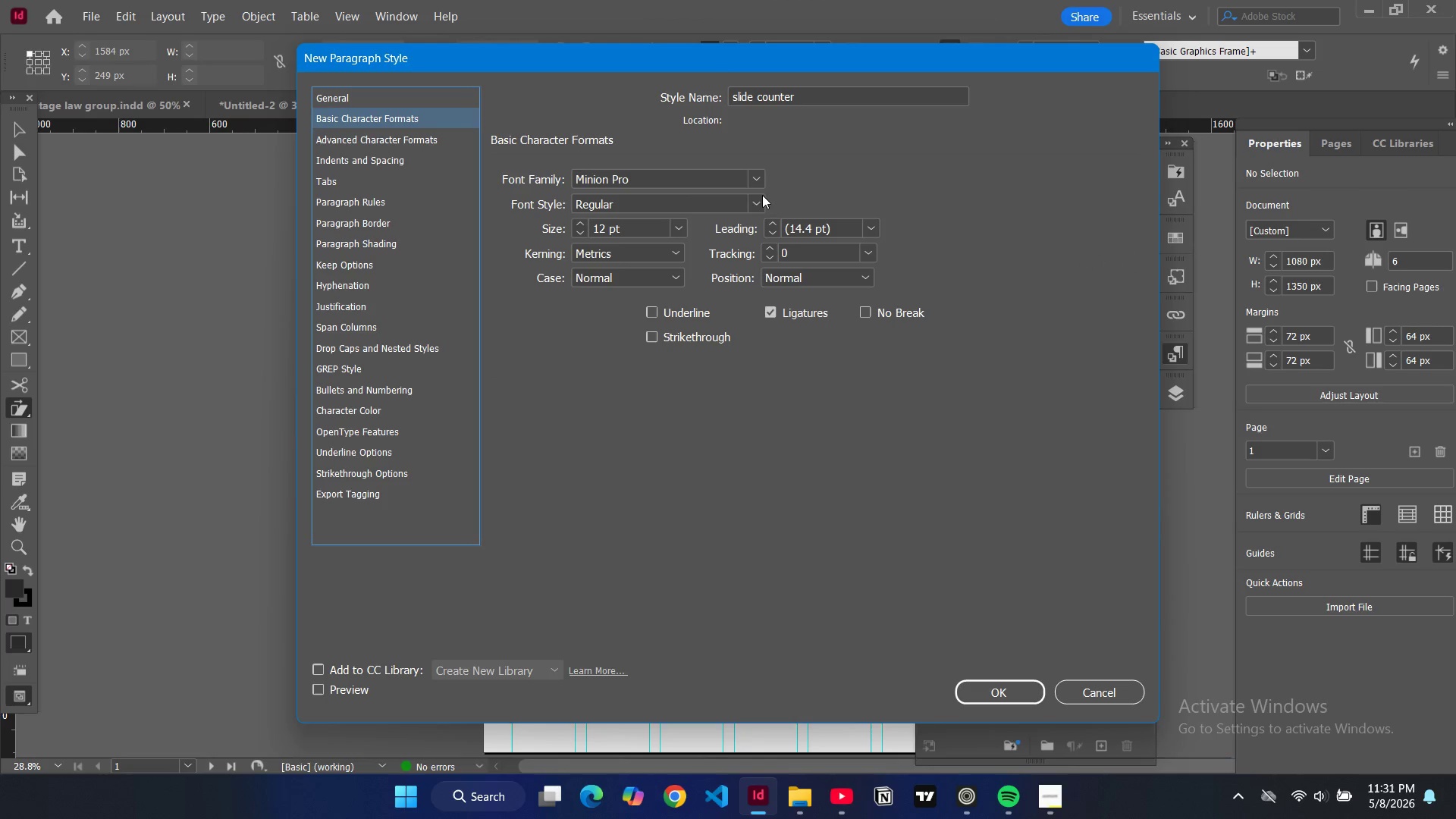 
double_click([703, 184])
 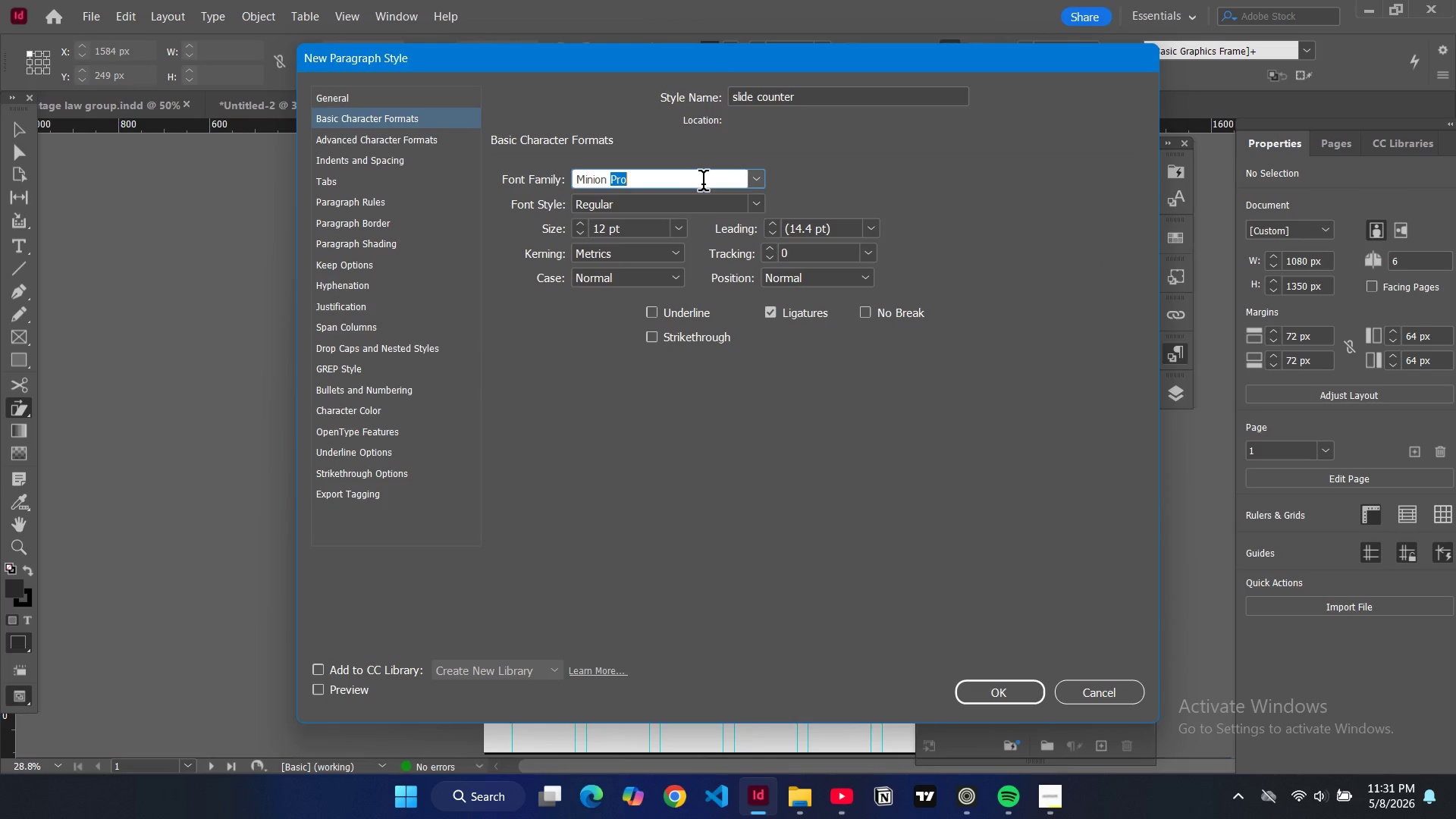 
triple_click([703, 184])
 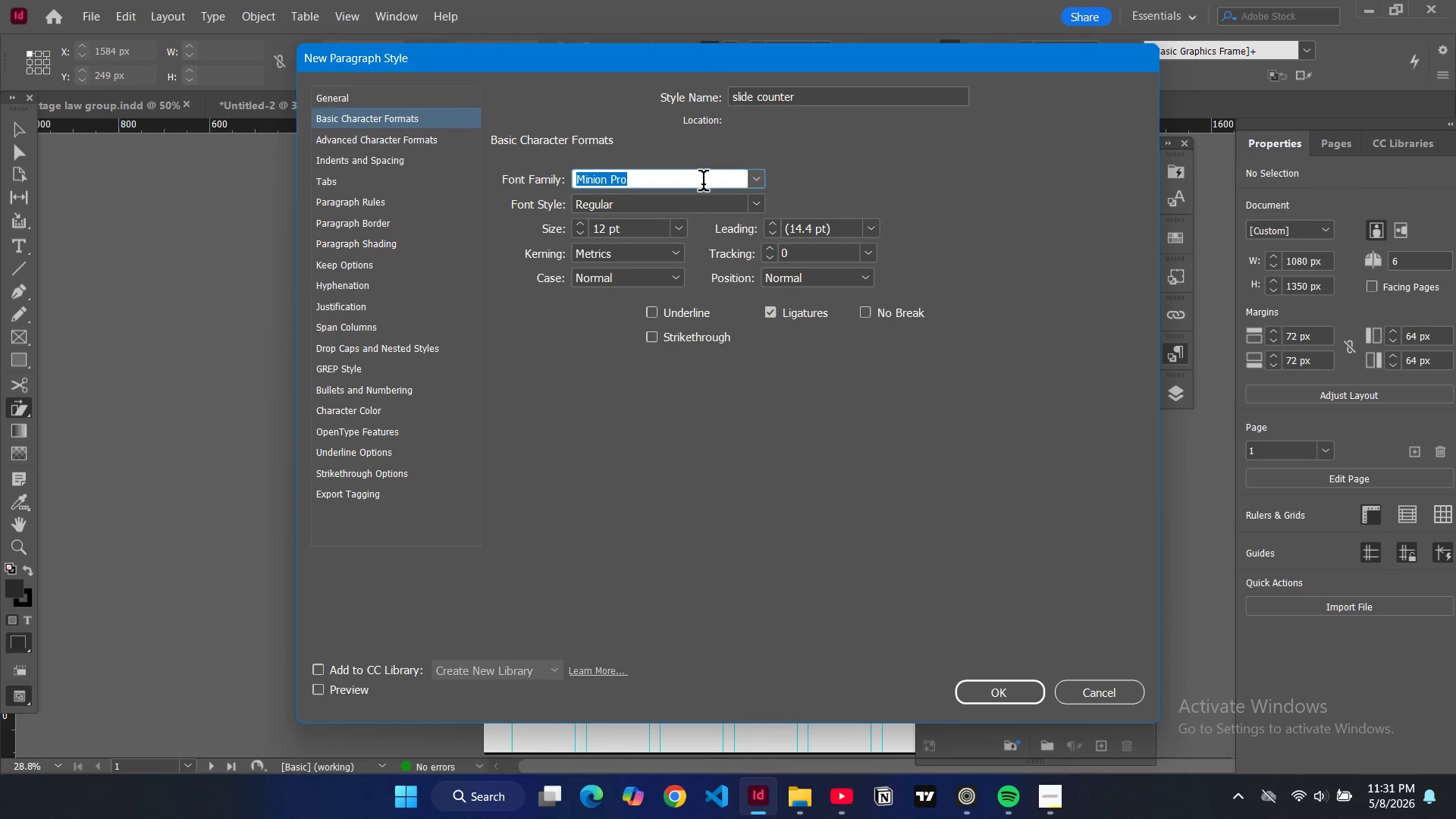 
key(Control+A)
 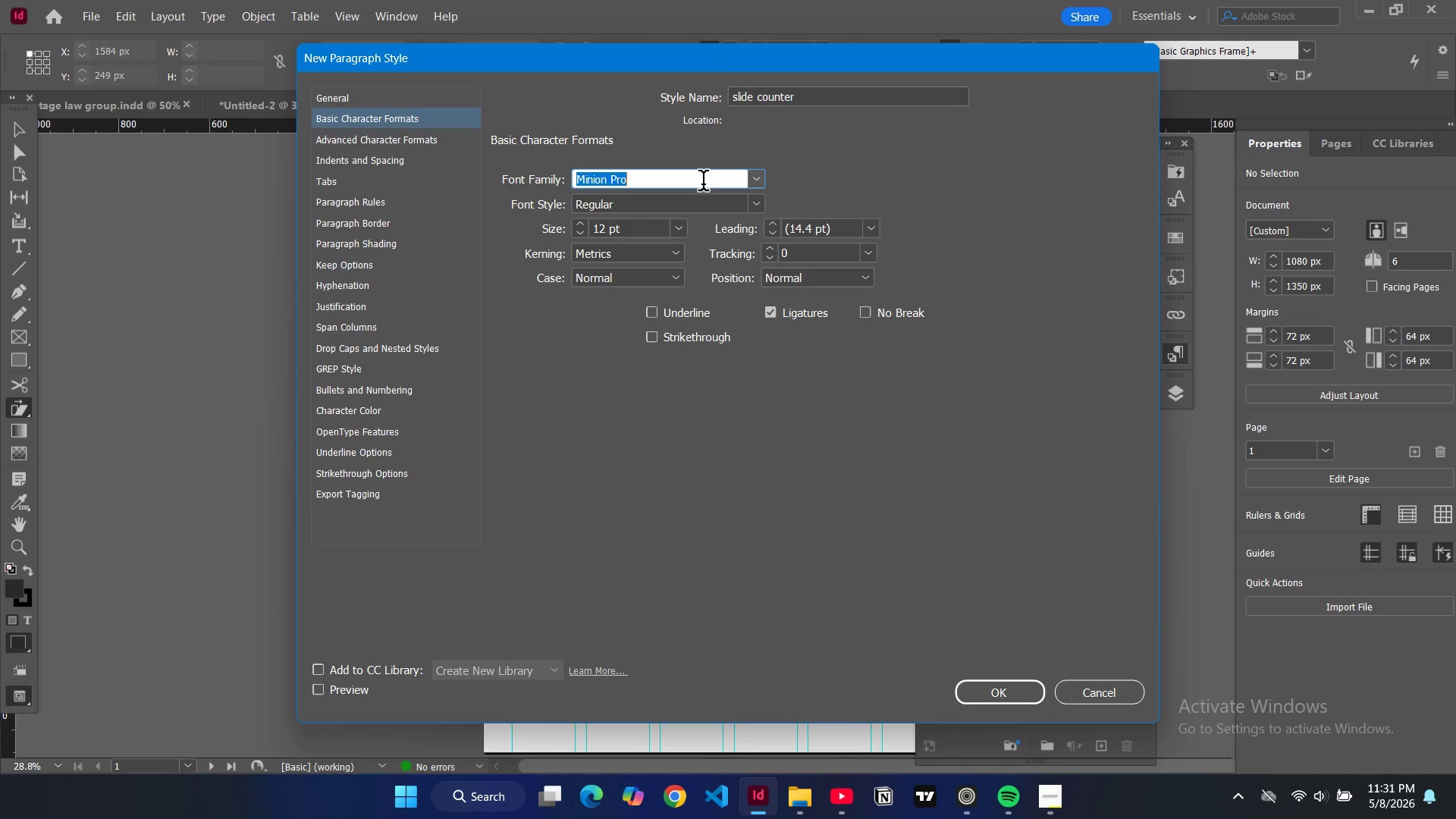 
wait(5.06)
 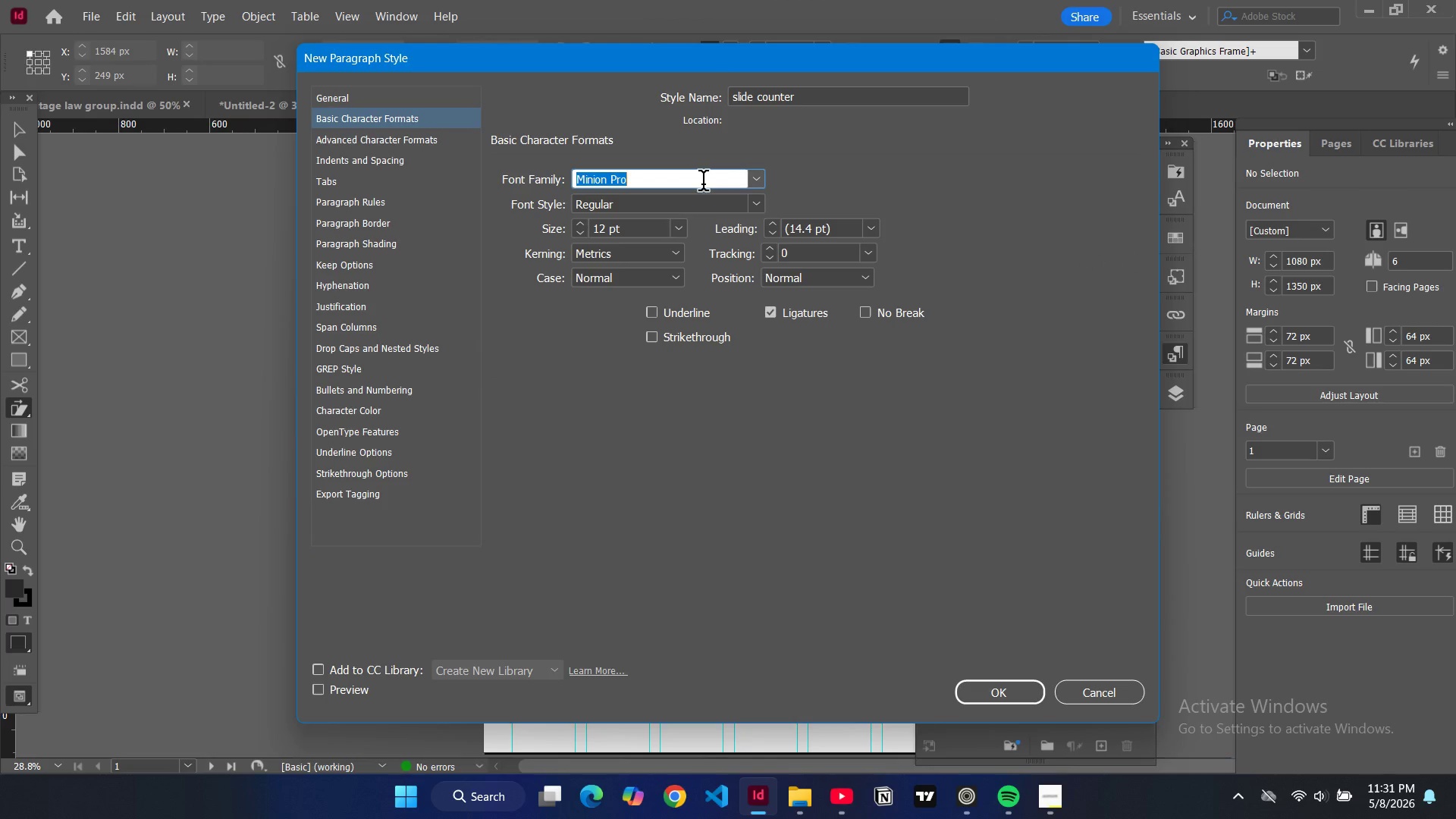 
key(S)
 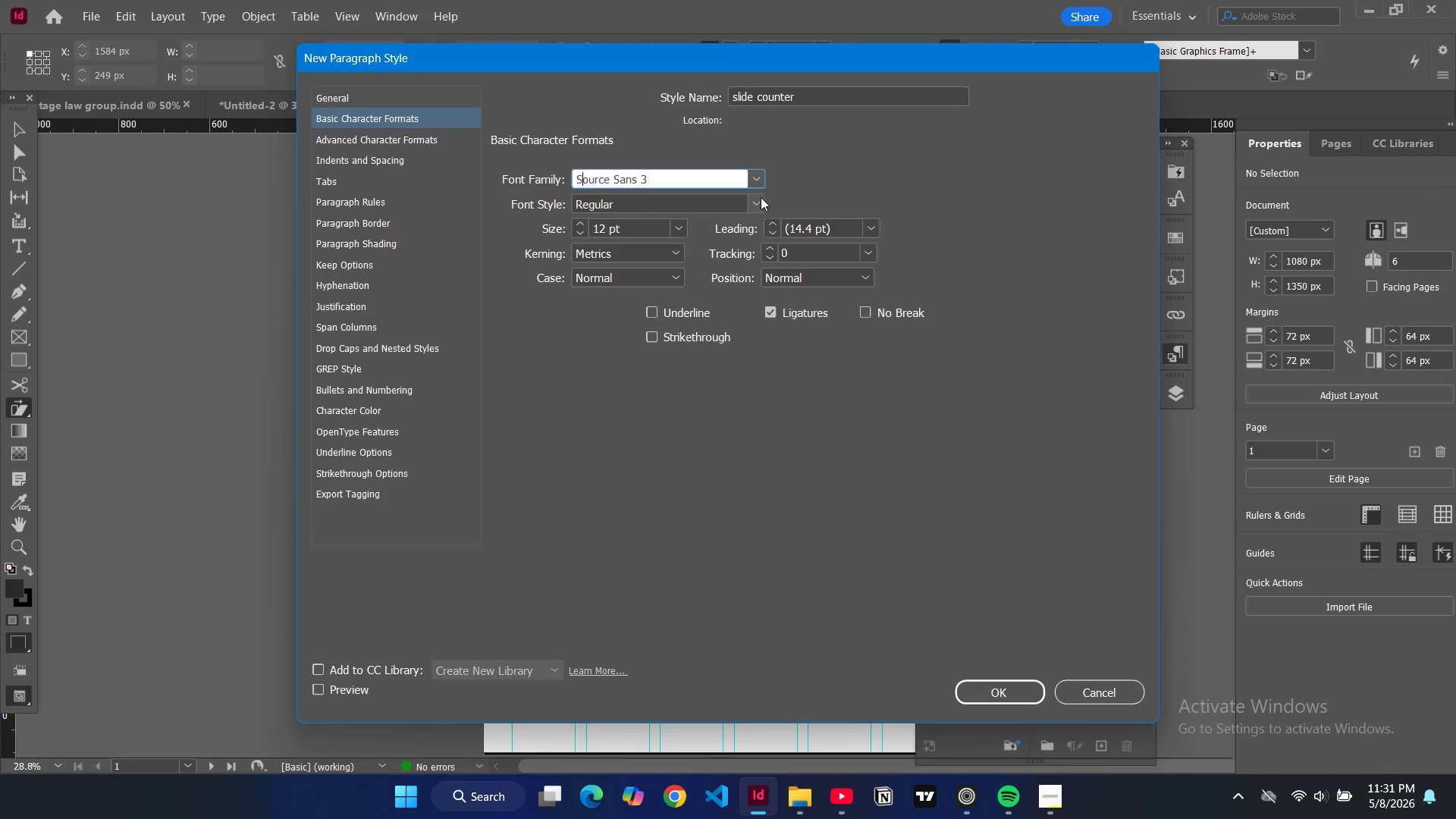 
key(Control+A)
 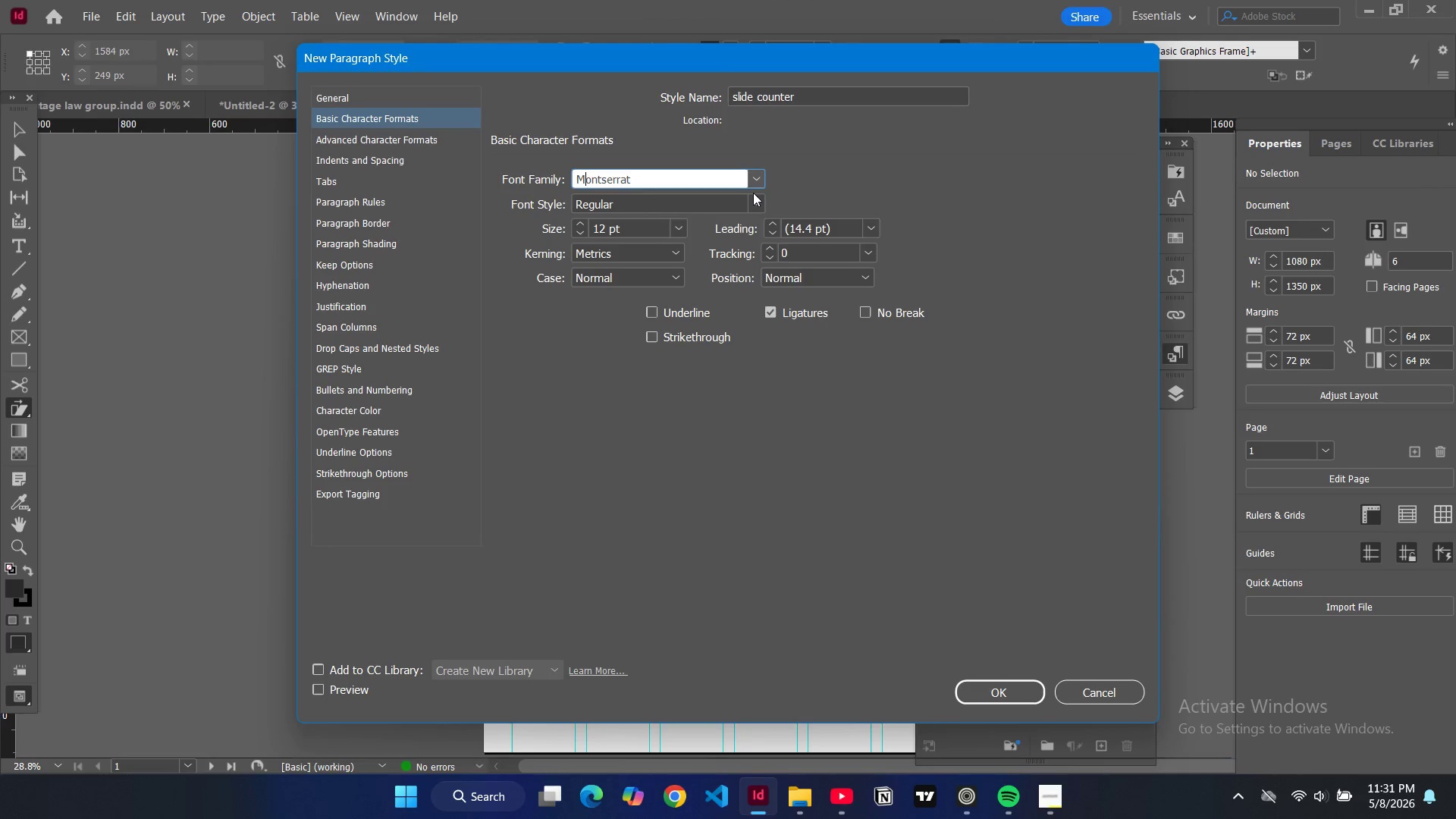 
type(mon)
 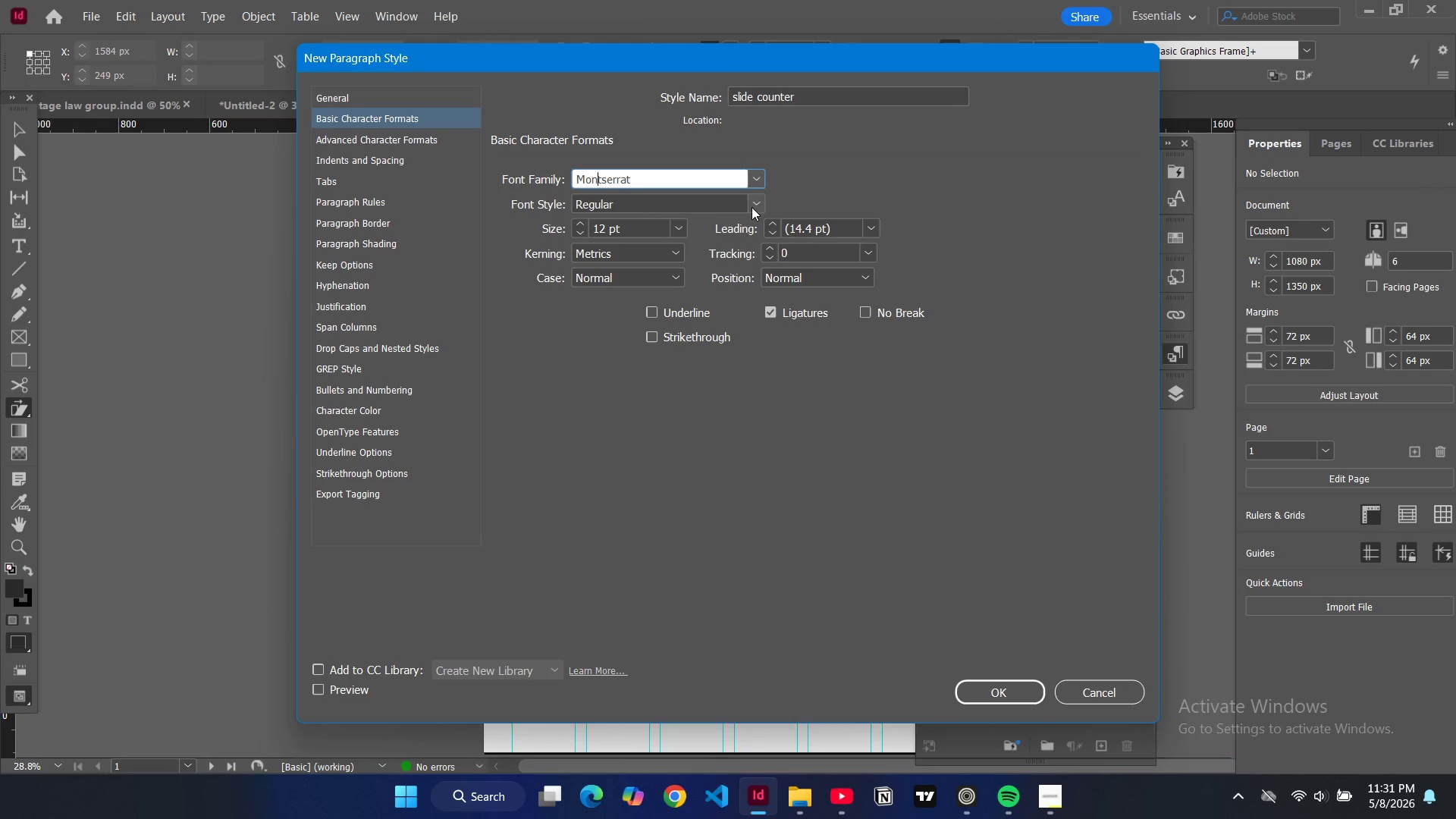 
left_click([752, 207])
 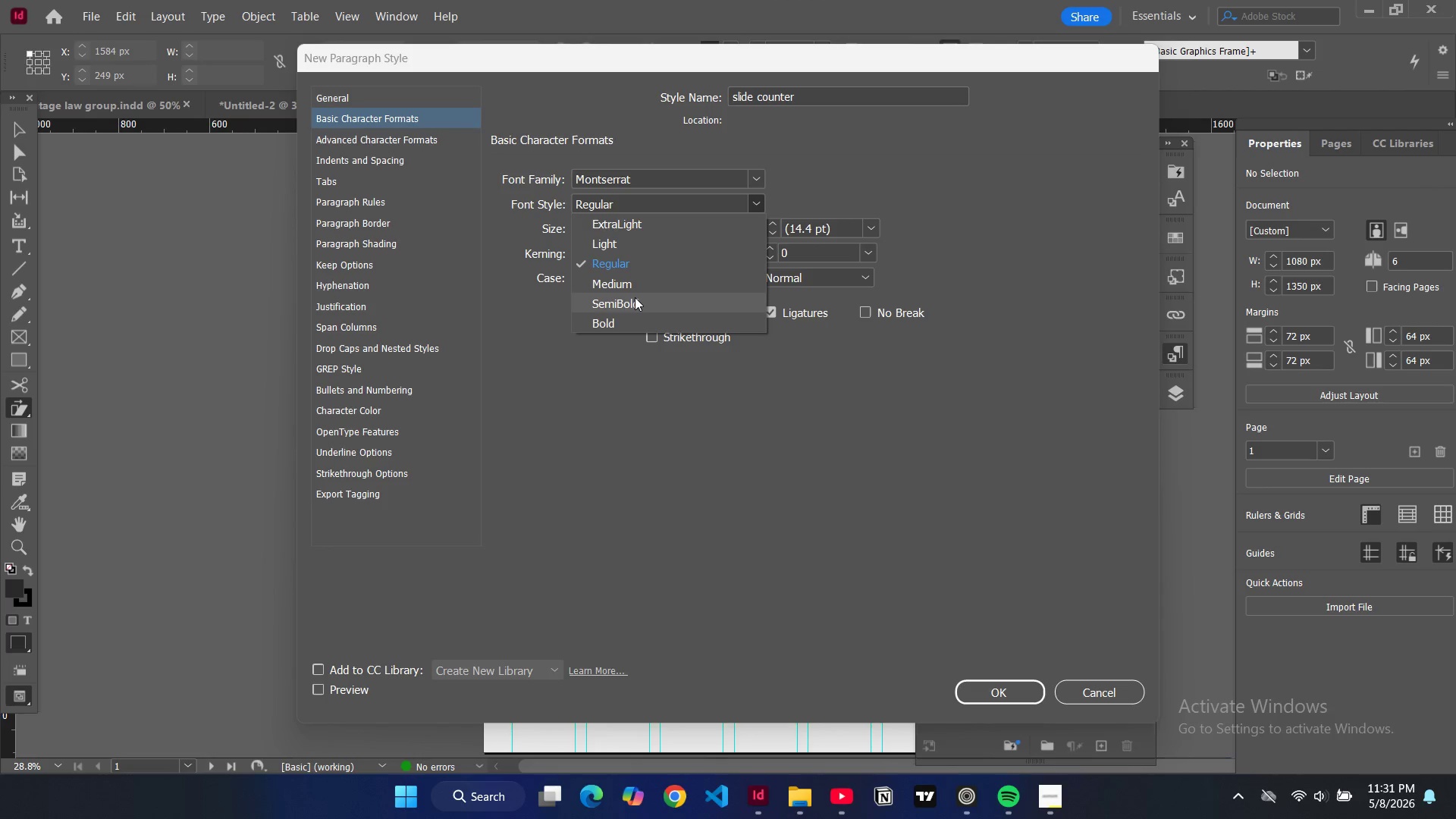 
left_click([635, 297])
 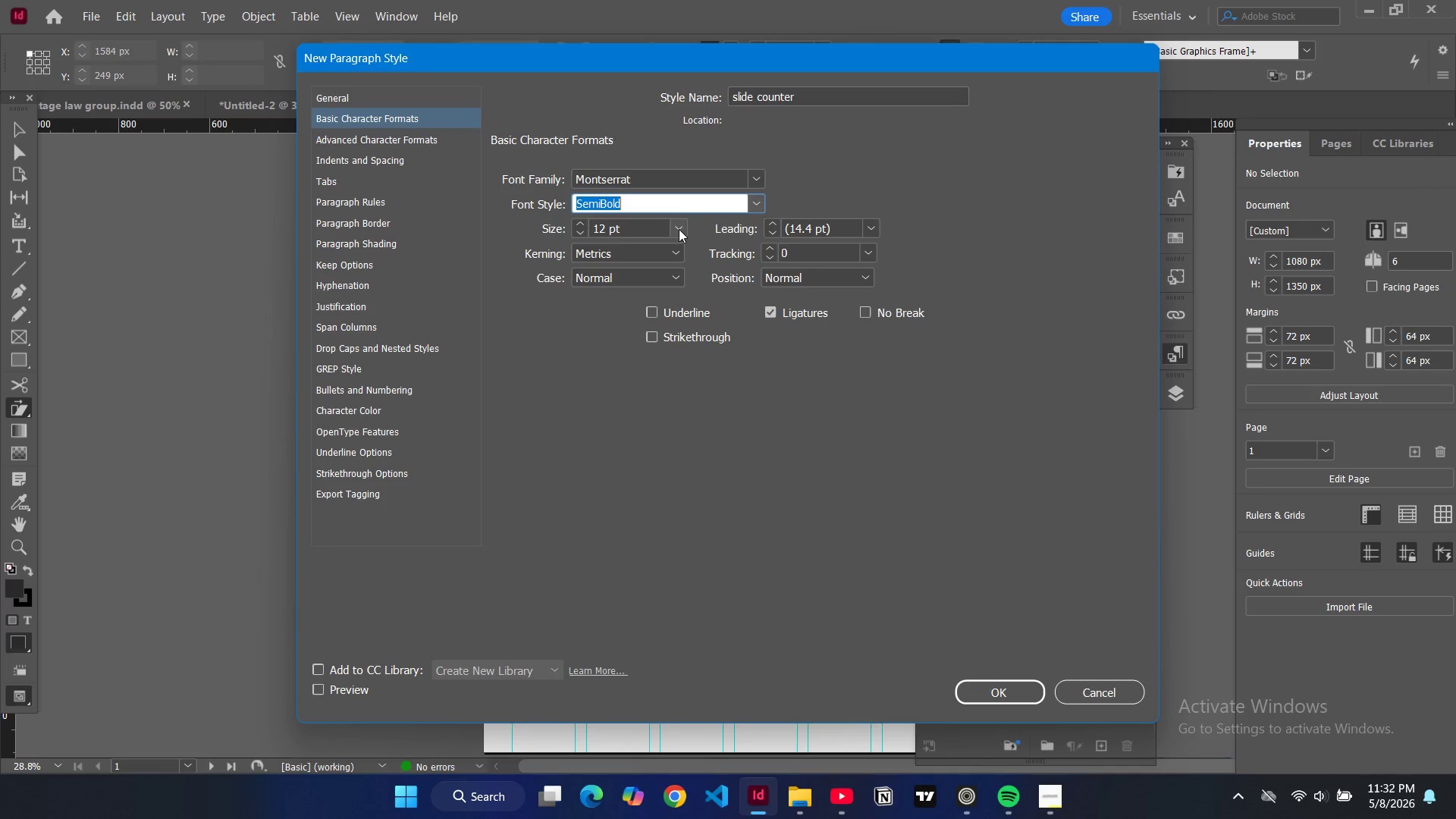 
left_click([679, 229])
 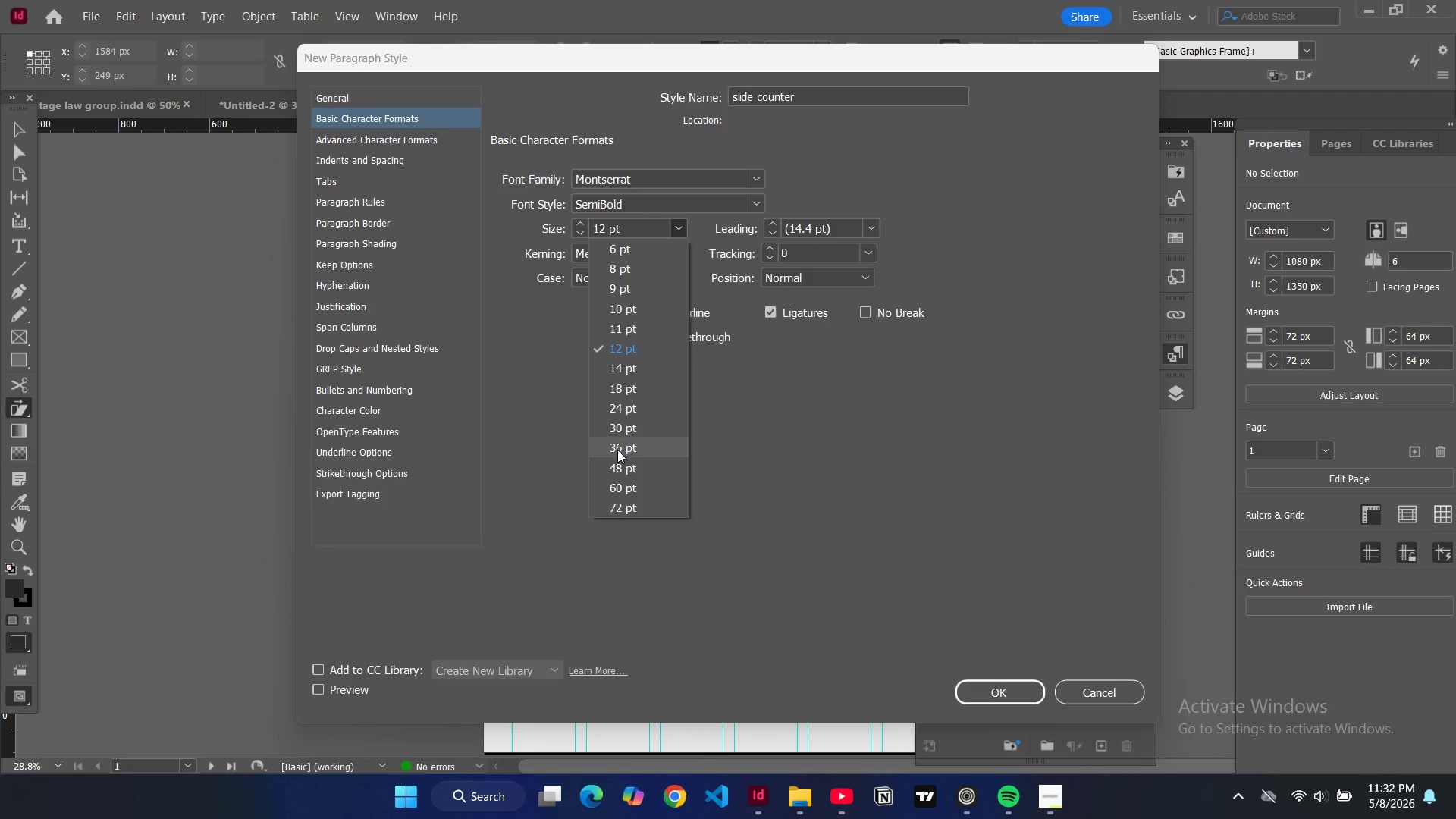 
left_click([616, 466])
 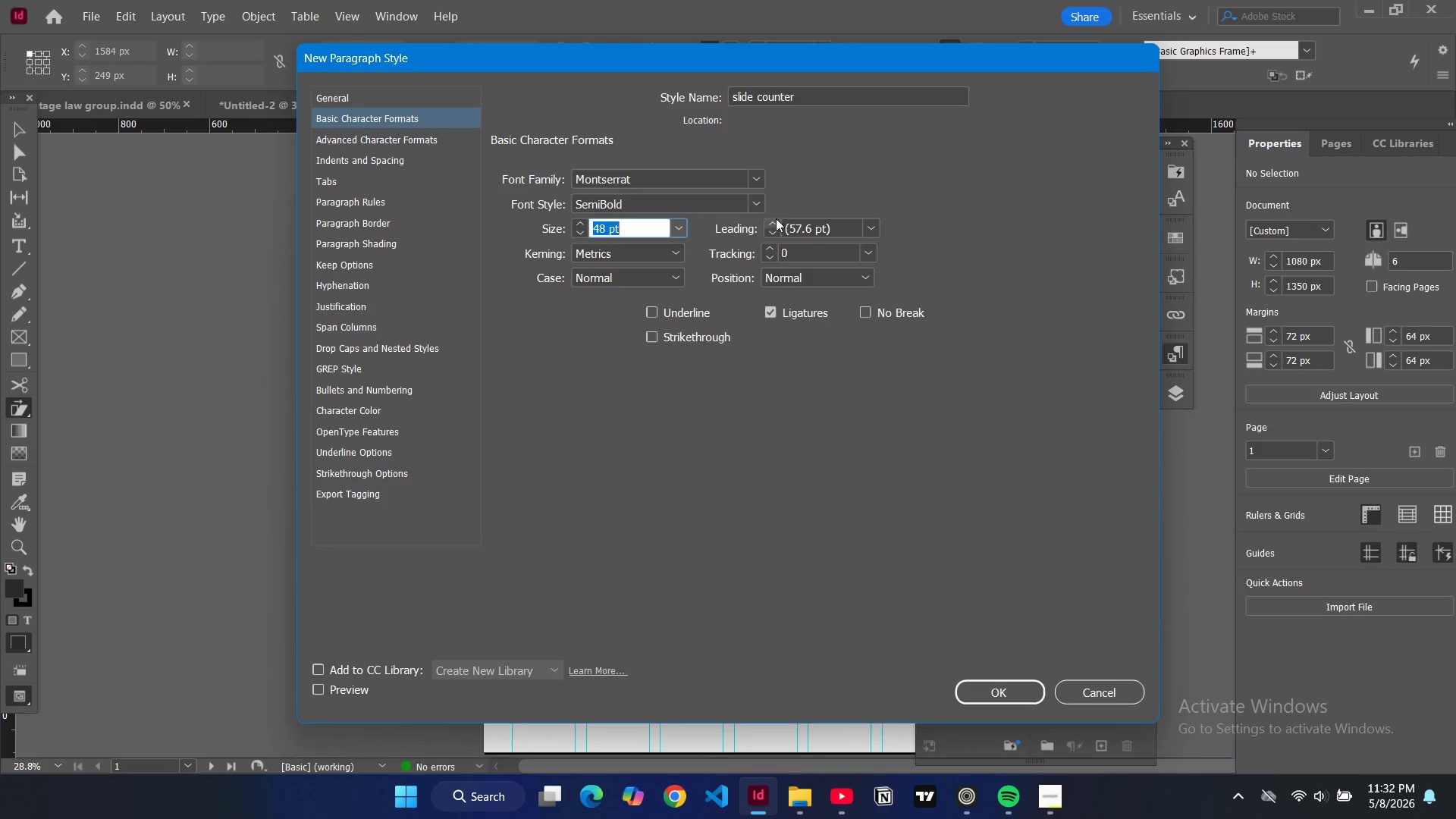 
left_click([874, 231])
 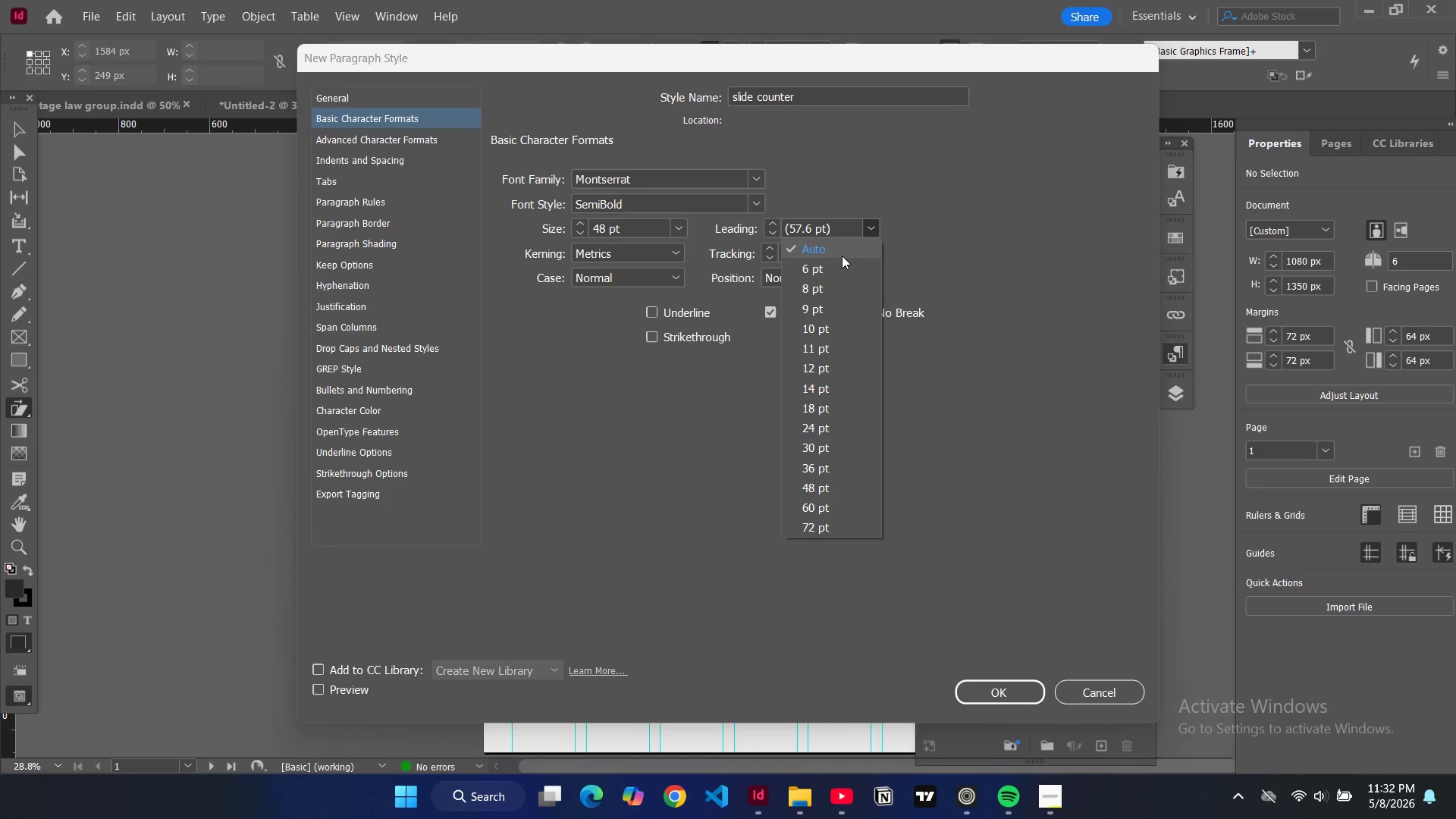 
left_click([842, 256])
 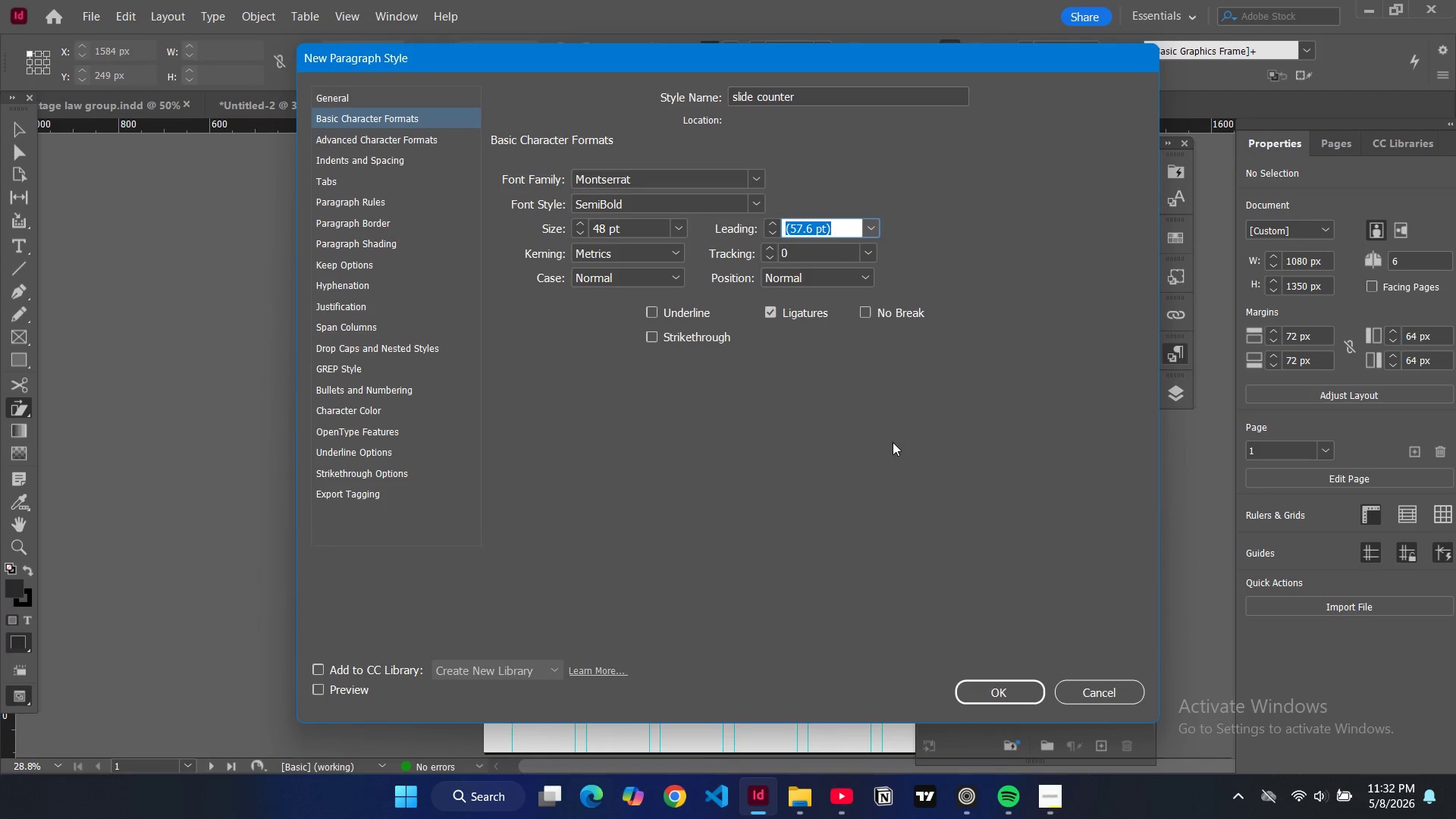 
left_click([893, 442])
 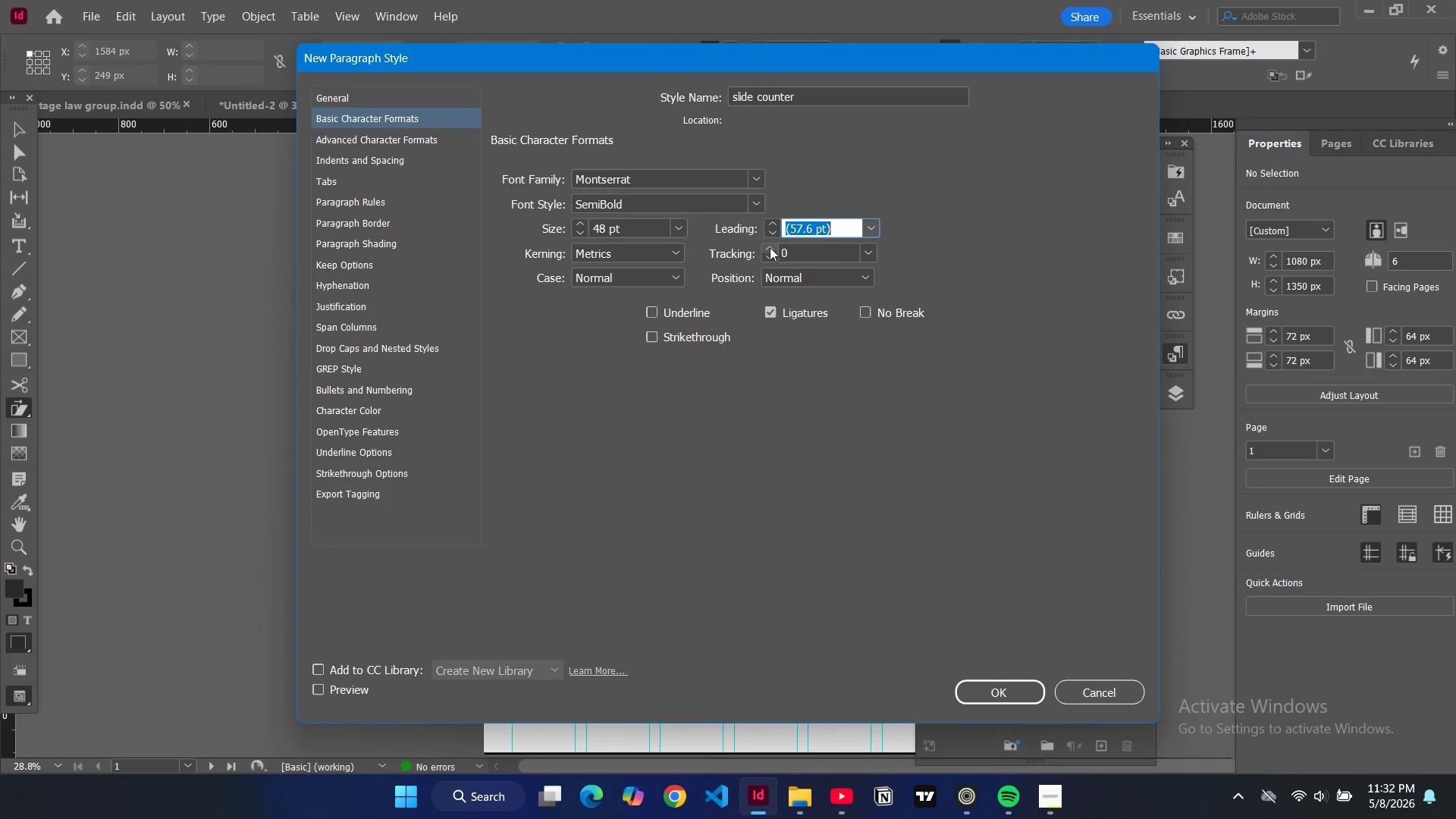 
double_click([768, 249])
 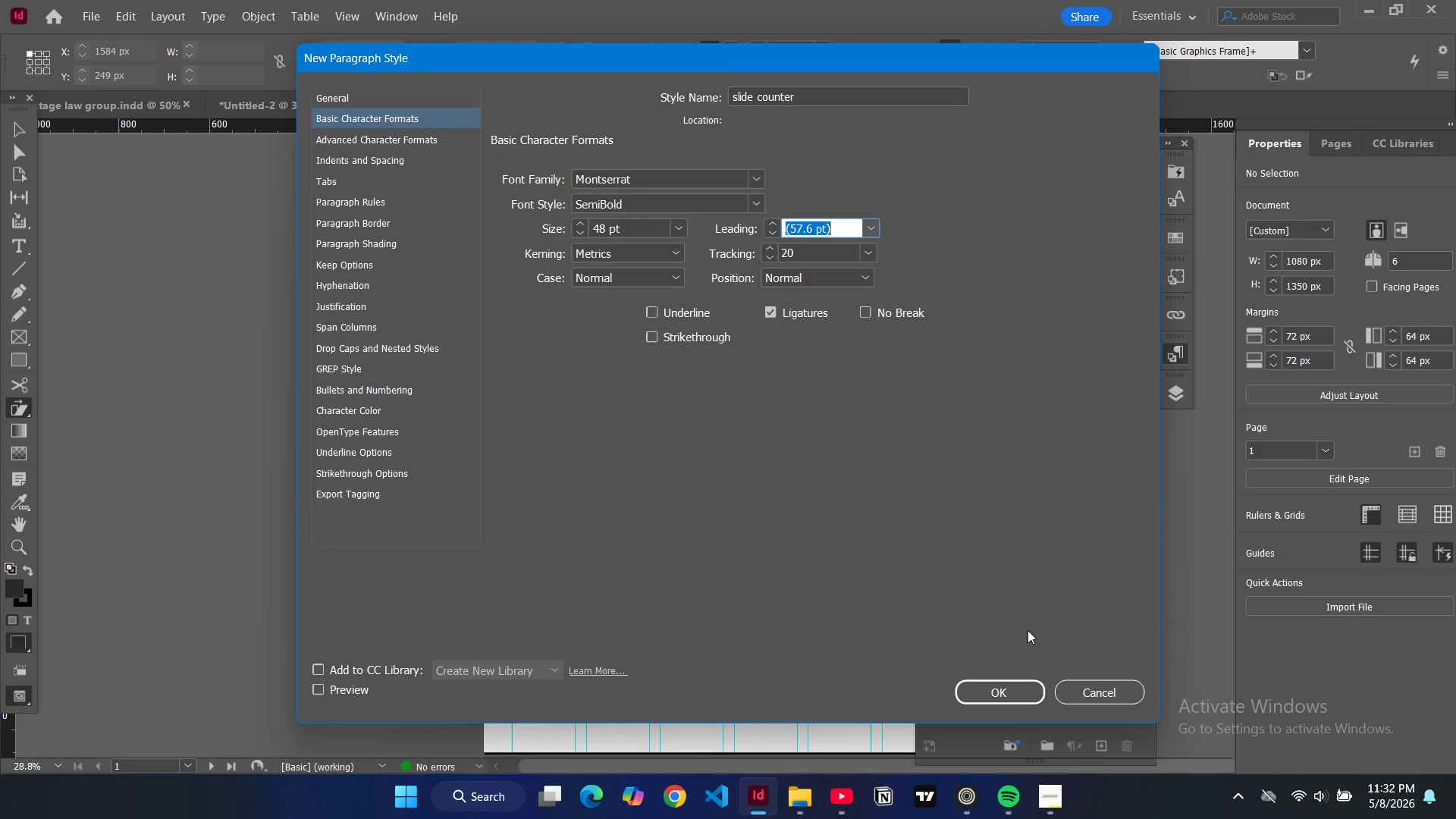 
left_click([1018, 688])
 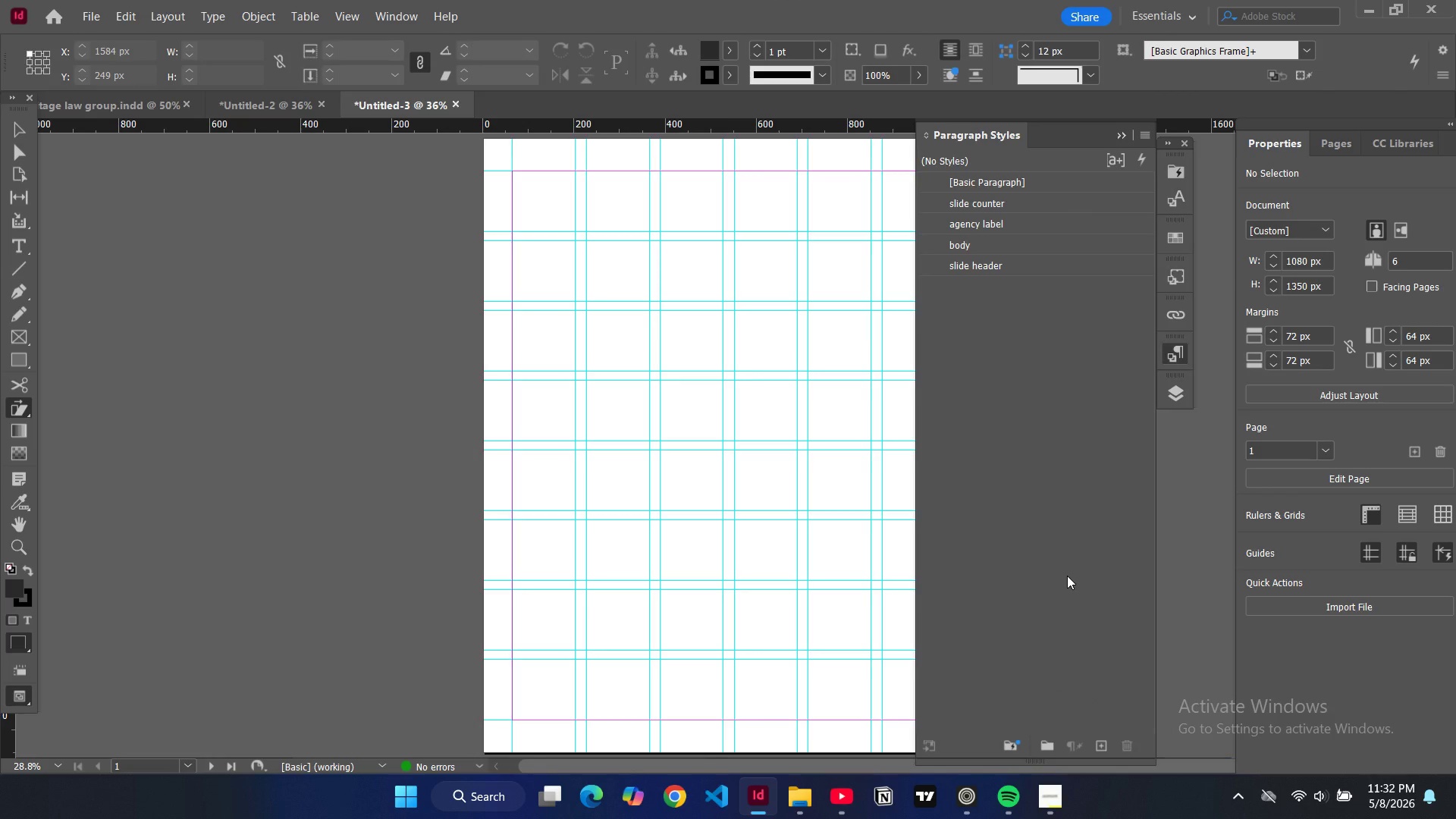 
wait(5.16)
 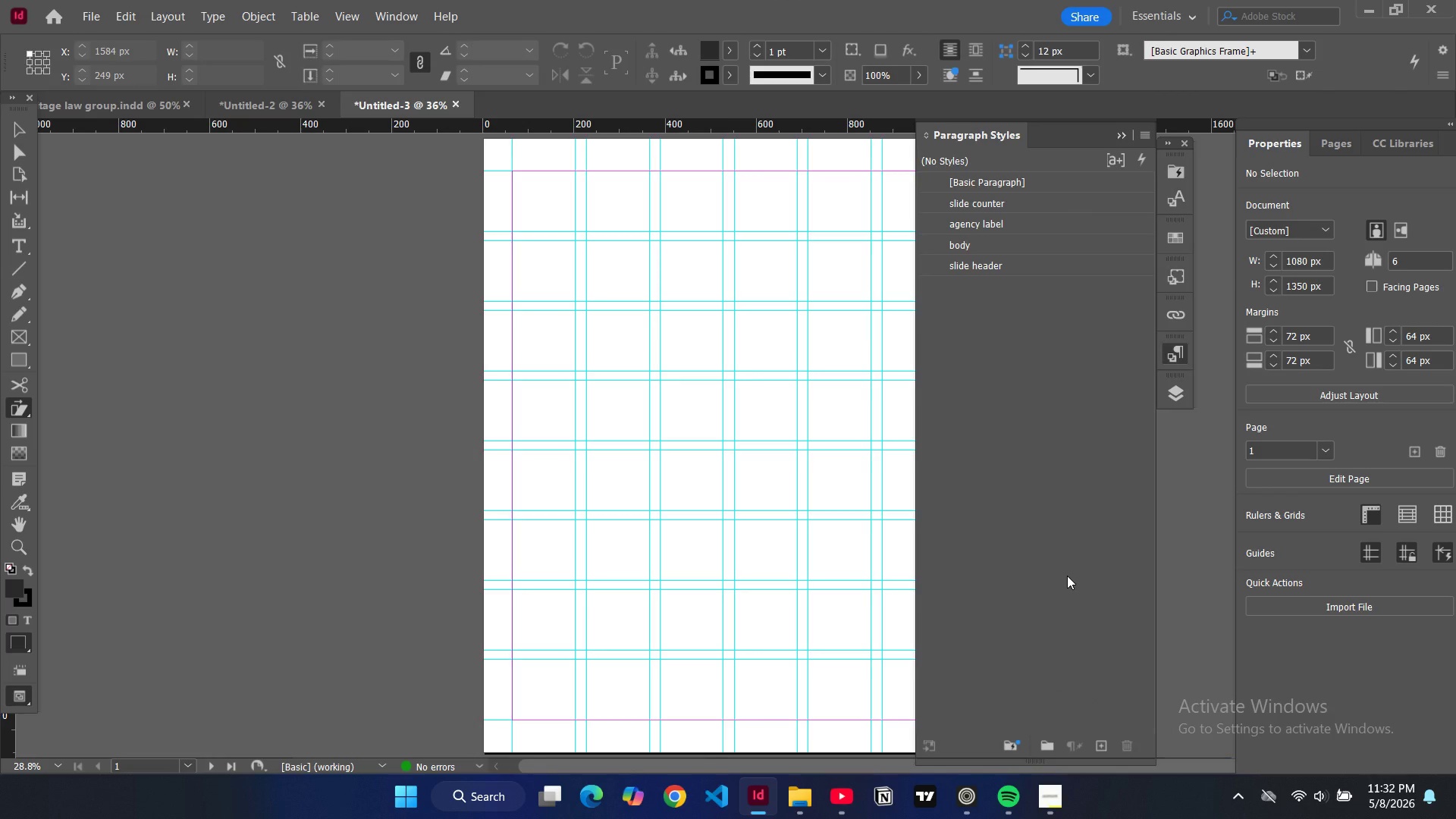 
left_click([1140, 136])
 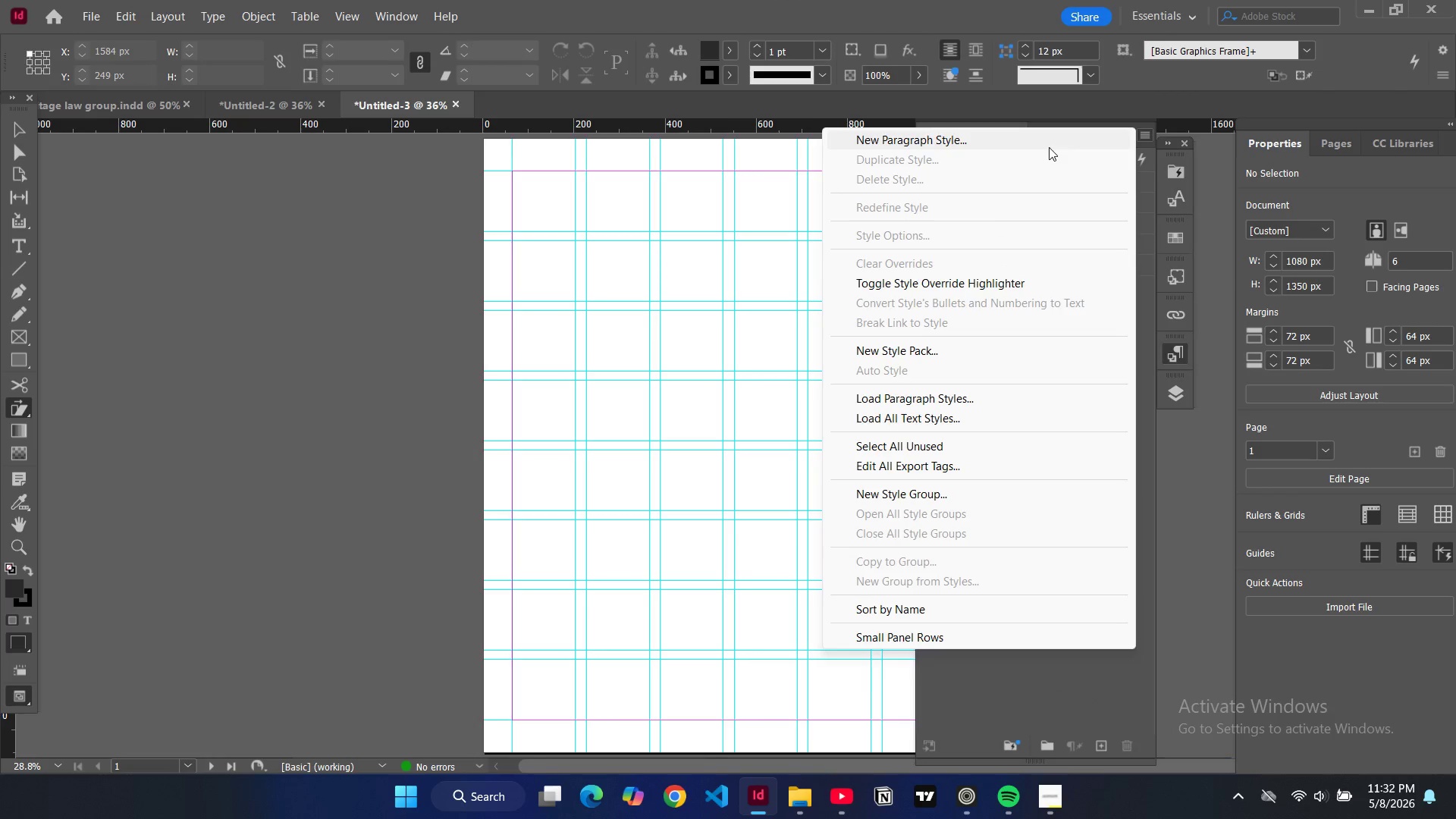 
left_click([1049, 147])
 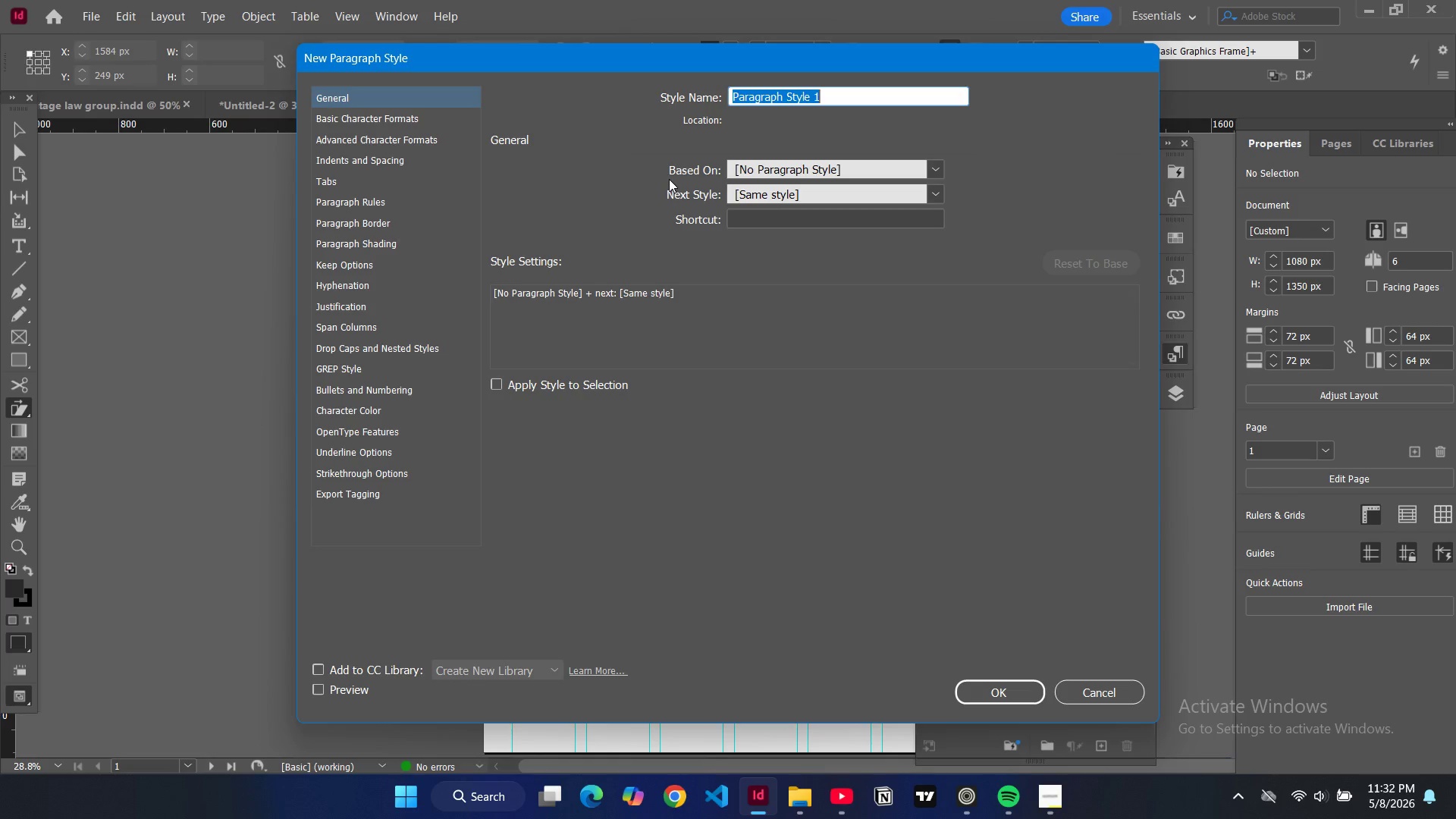 
type(mon)
key(Backspace)
key(Backspace)
key(Backspace)
type(cta button)
 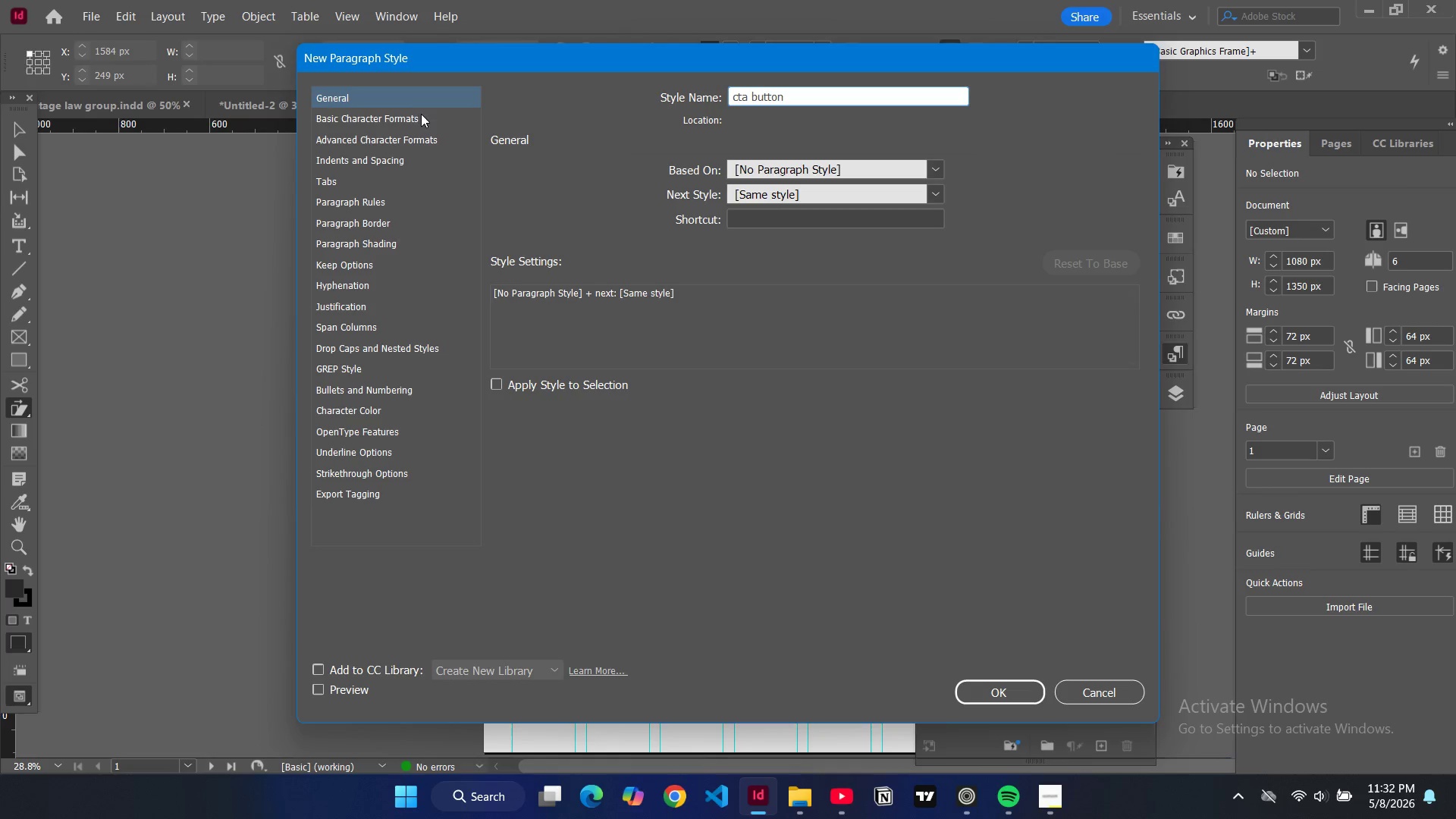 
left_click([420, 118])
 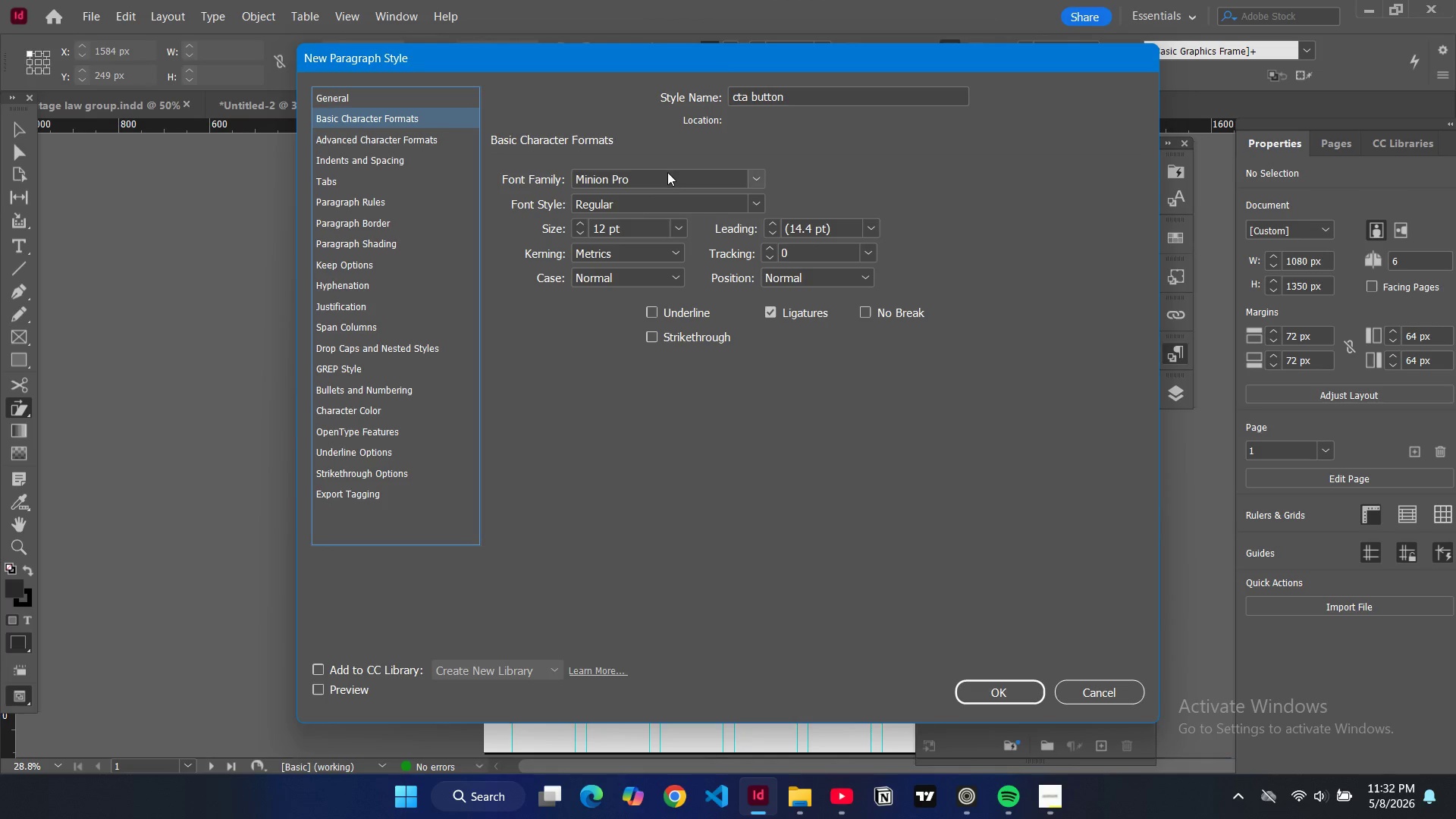 
double_click([667, 172])
 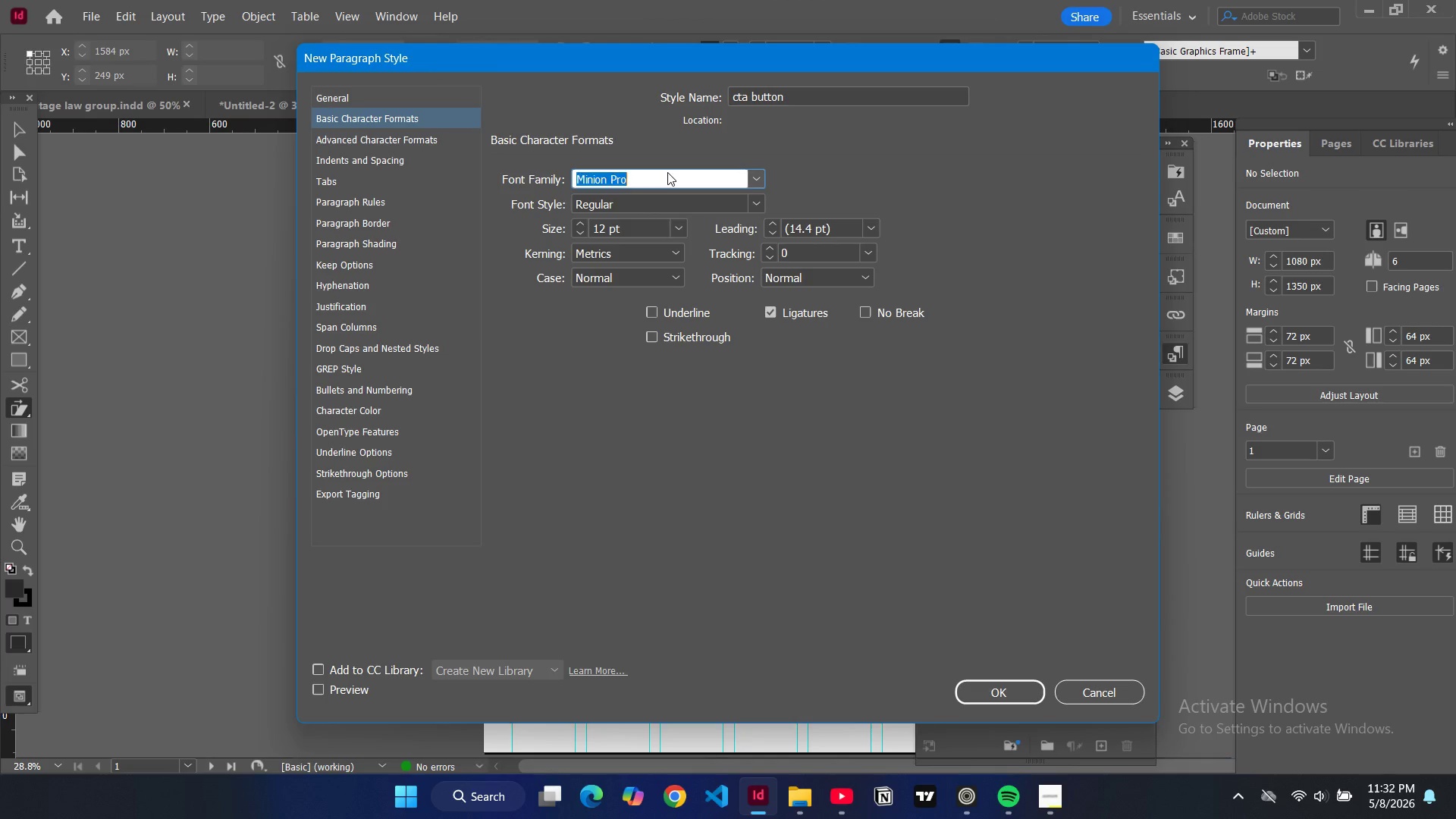 
key(Control+ControlLeft)
 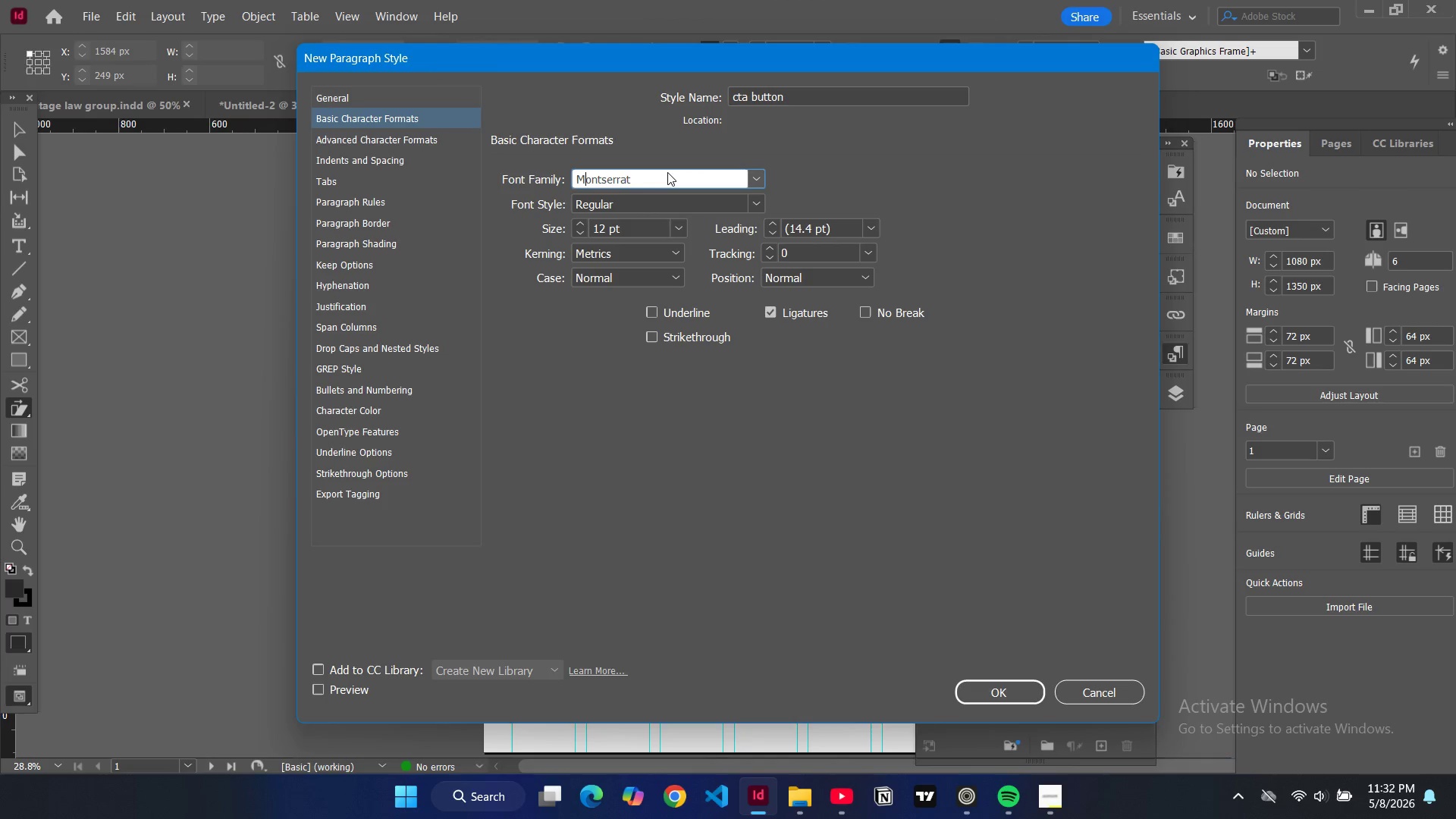 
key(Control+A)
 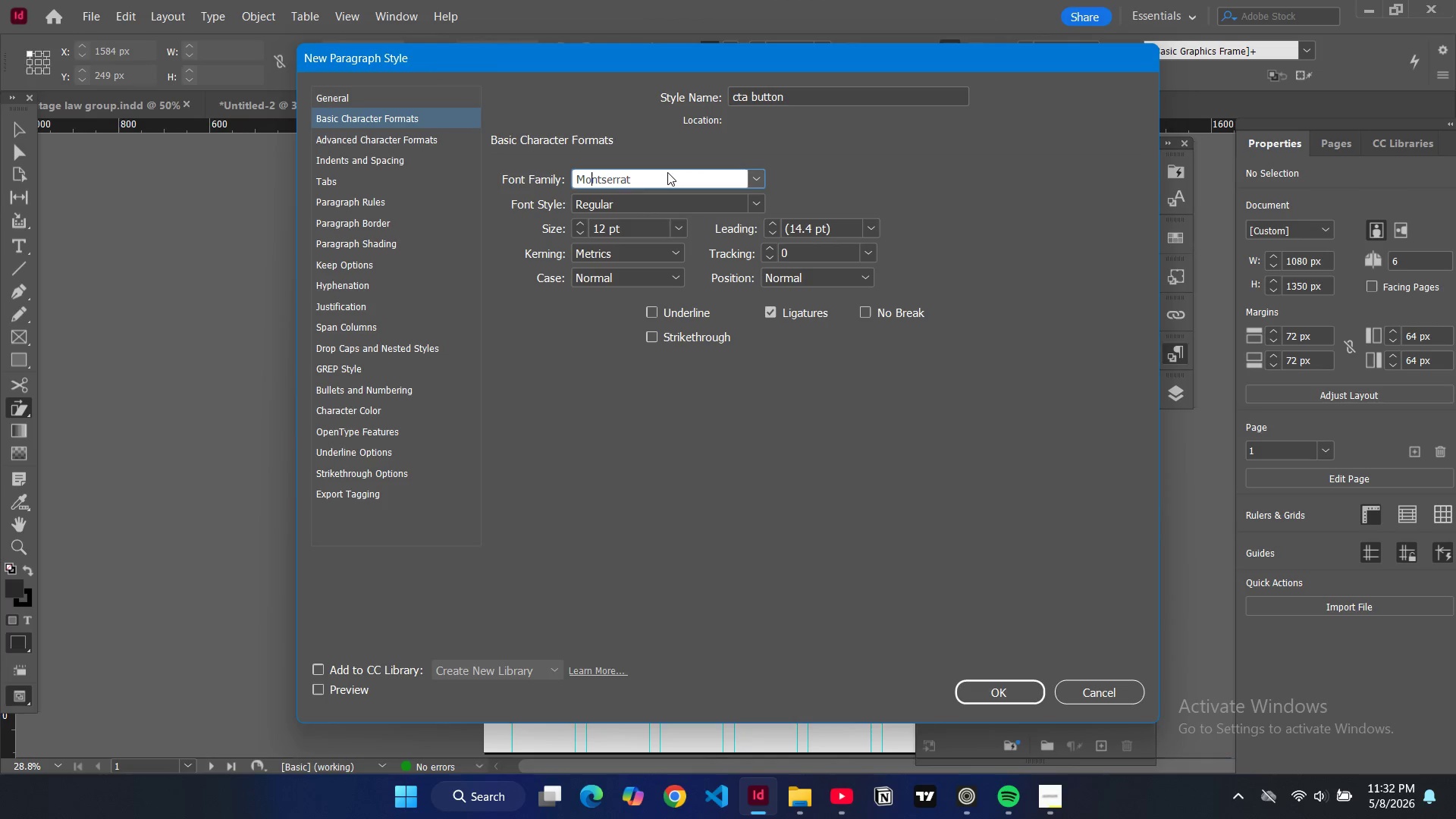 
type(mon)
 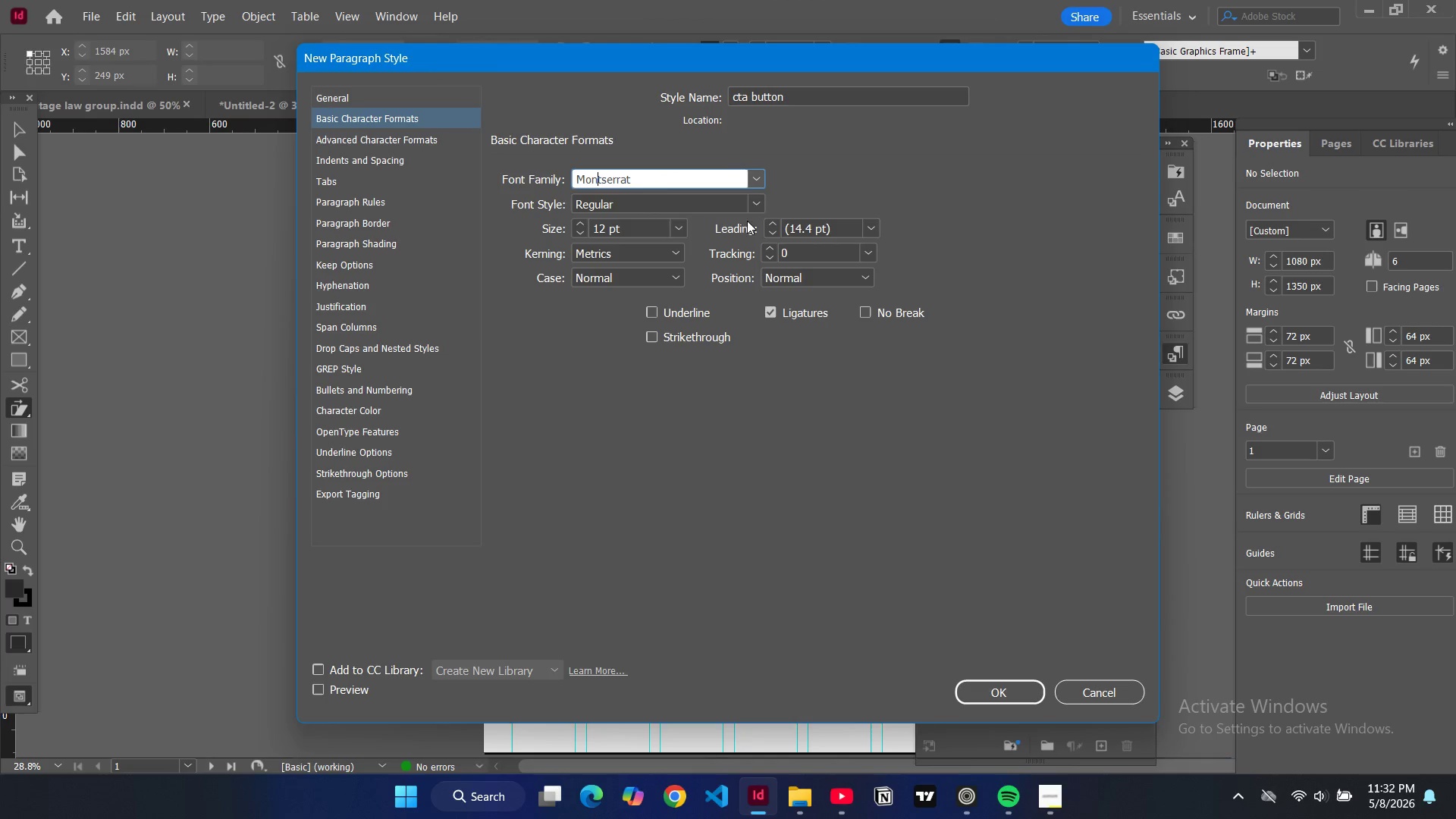 
left_click([759, 201])
 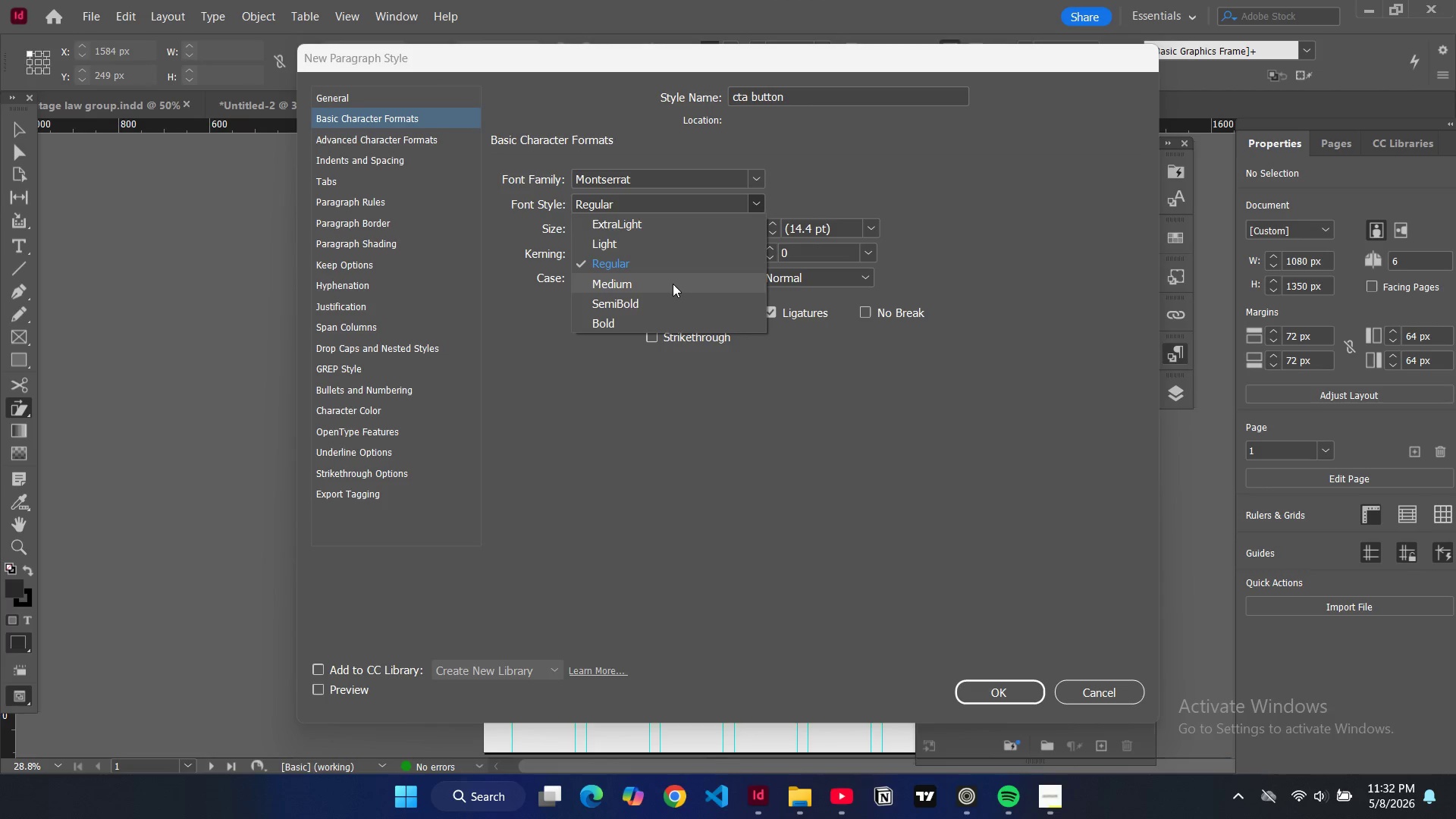 
left_click([673, 284])
 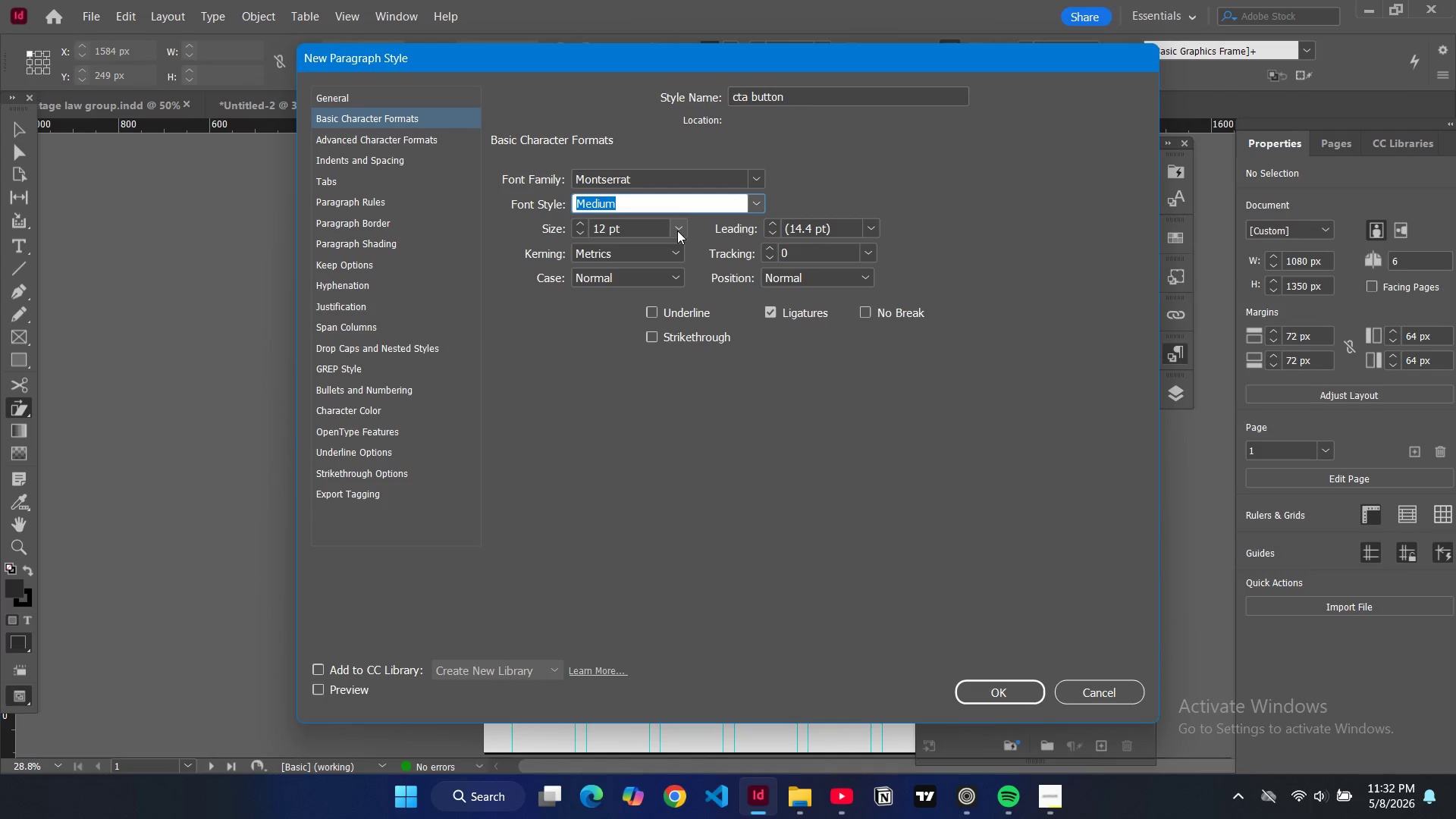 
left_click([677, 231])
 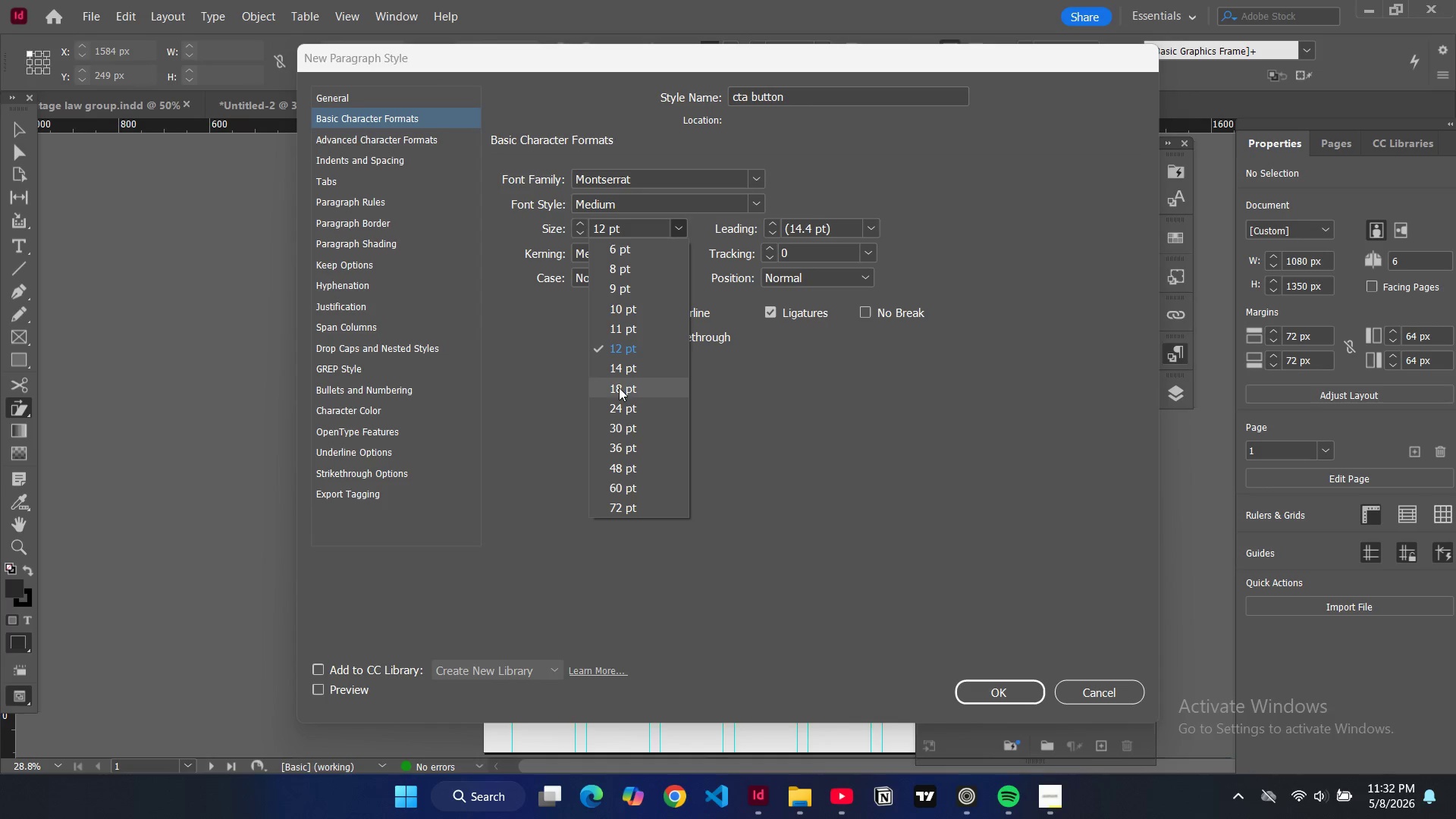 
left_click([619, 388])
 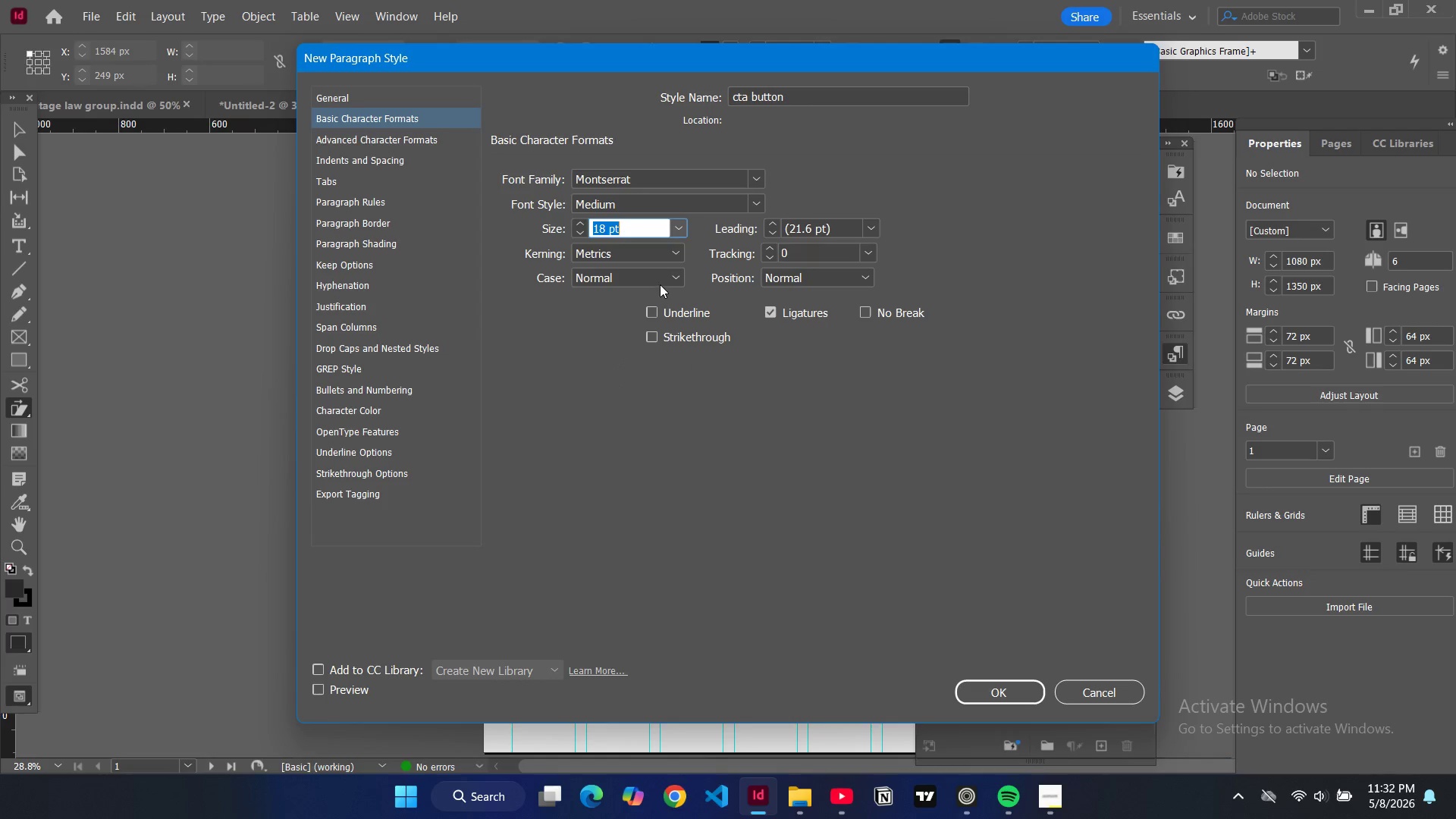 
left_click([660, 278])
 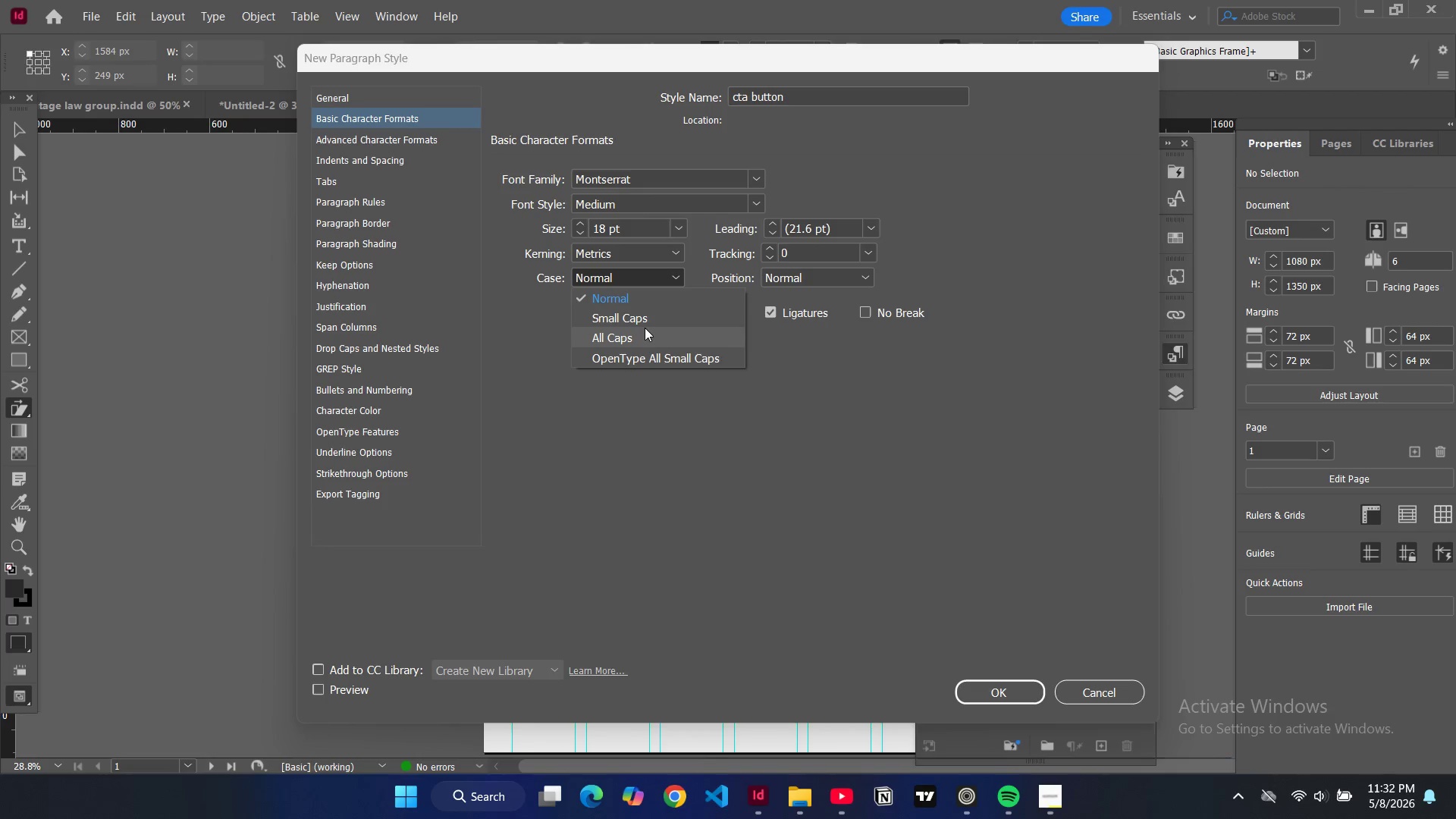 
left_click([645, 328])
 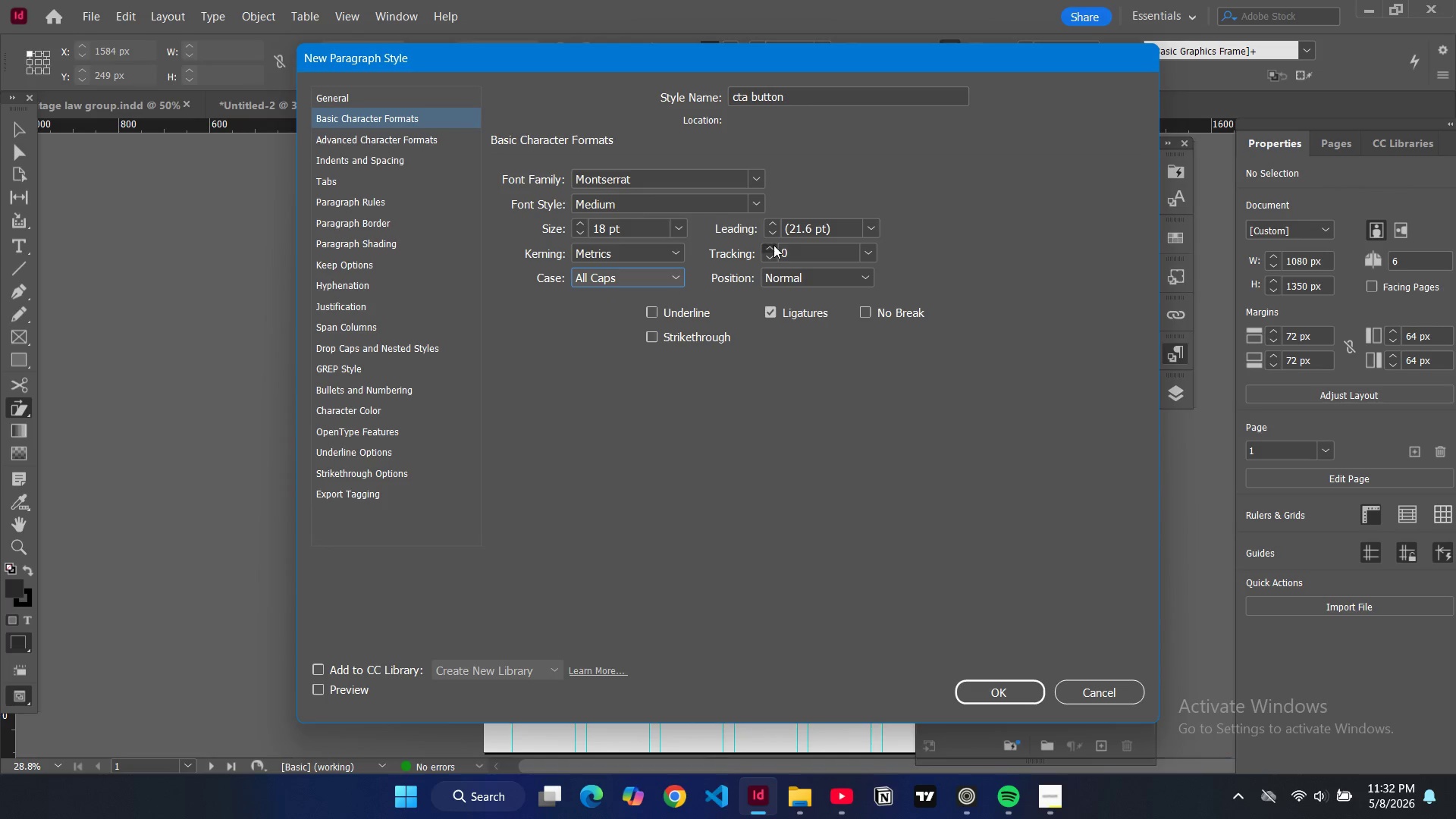 
double_click([774, 245])
 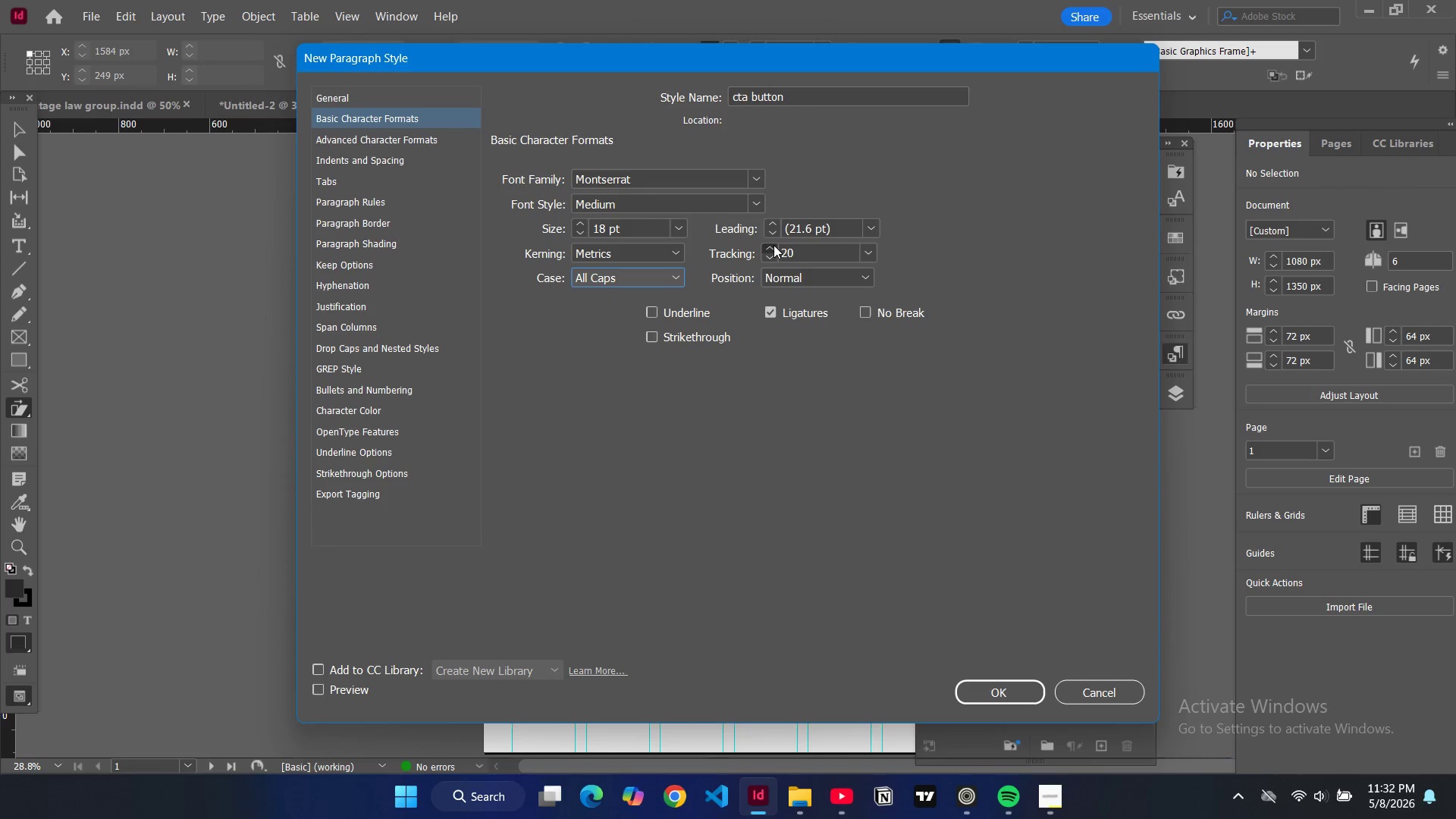 
left_click([774, 245])
 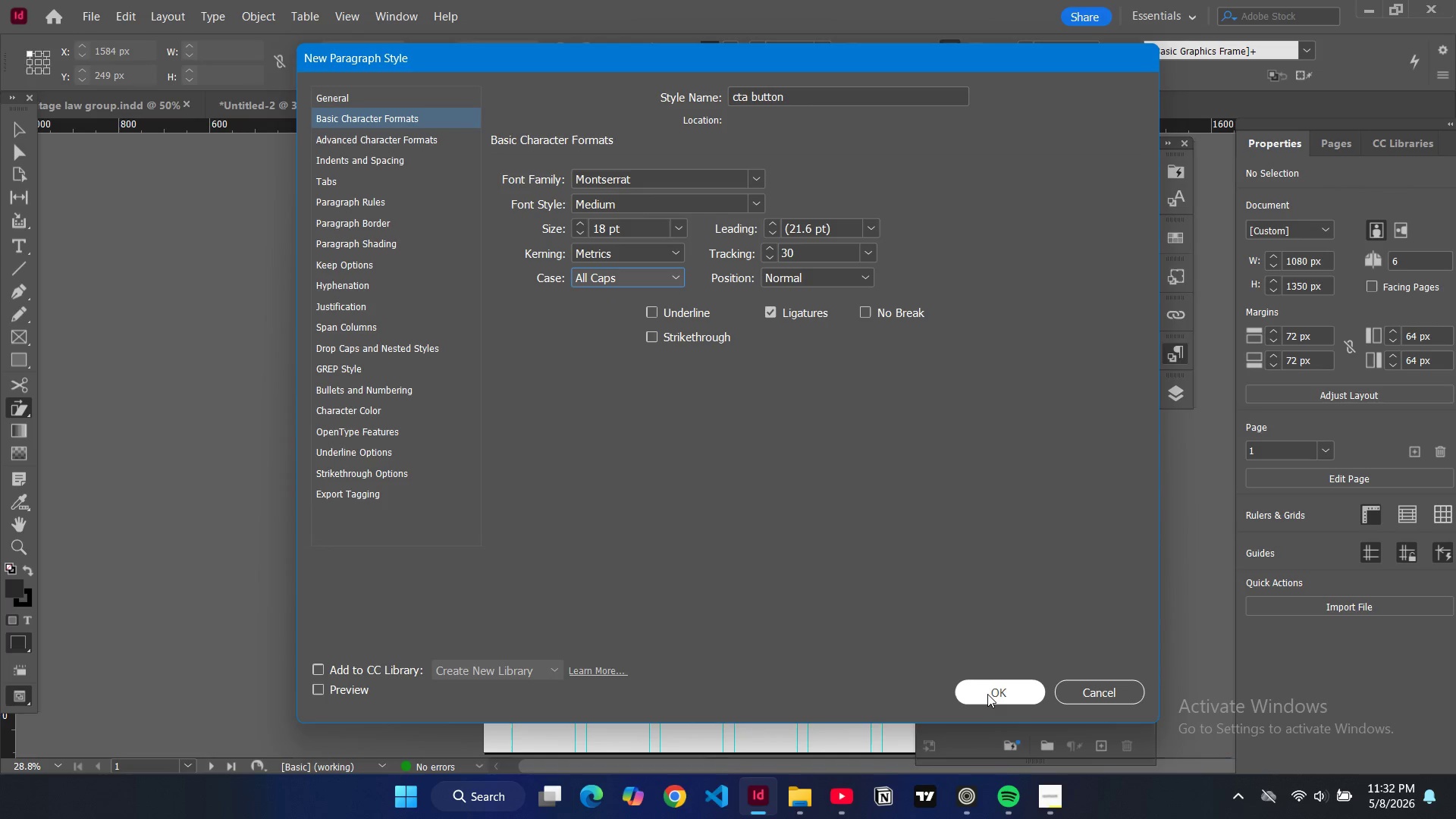 
left_click([987, 694])
 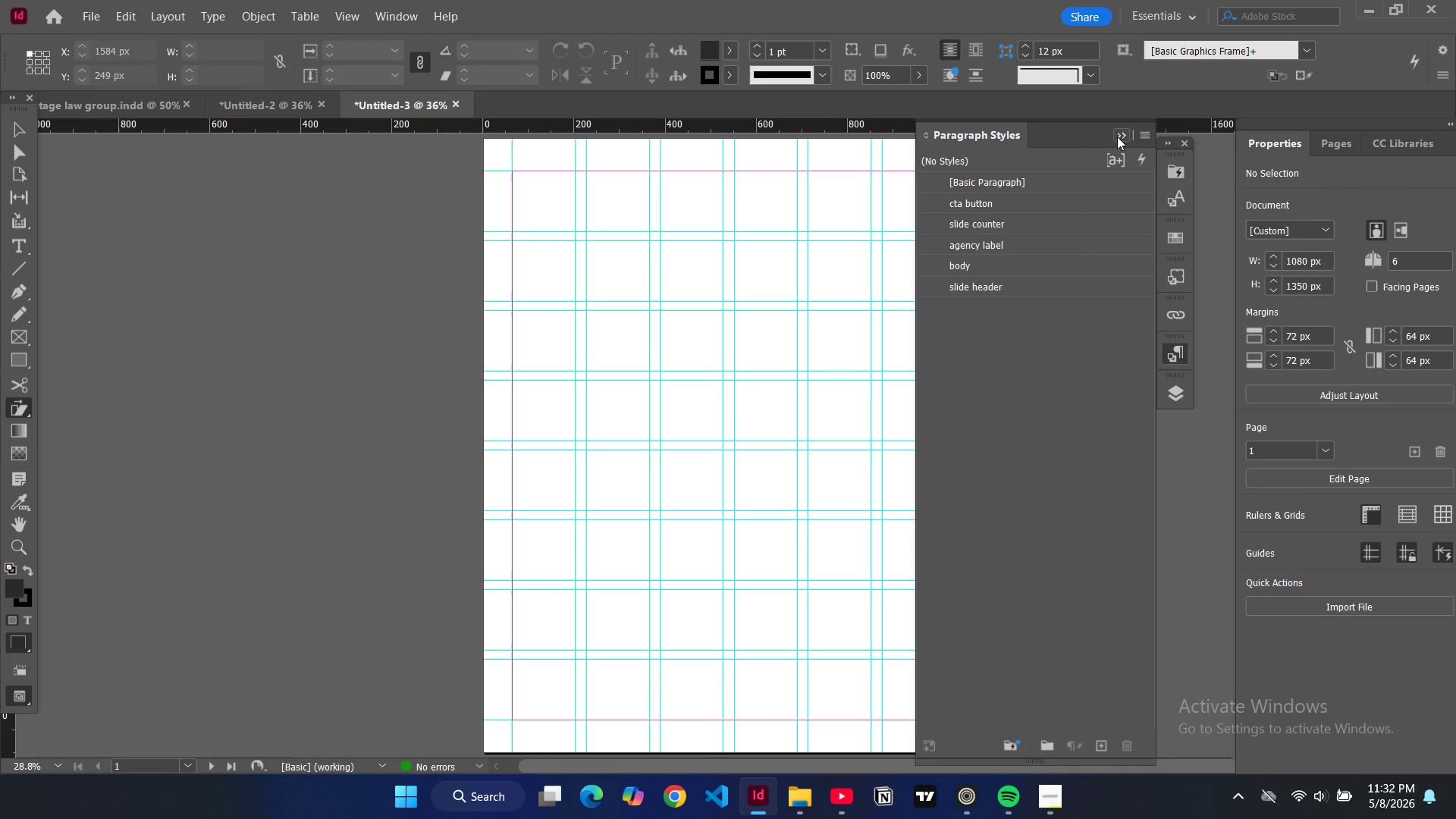 
left_click([1117, 136])
 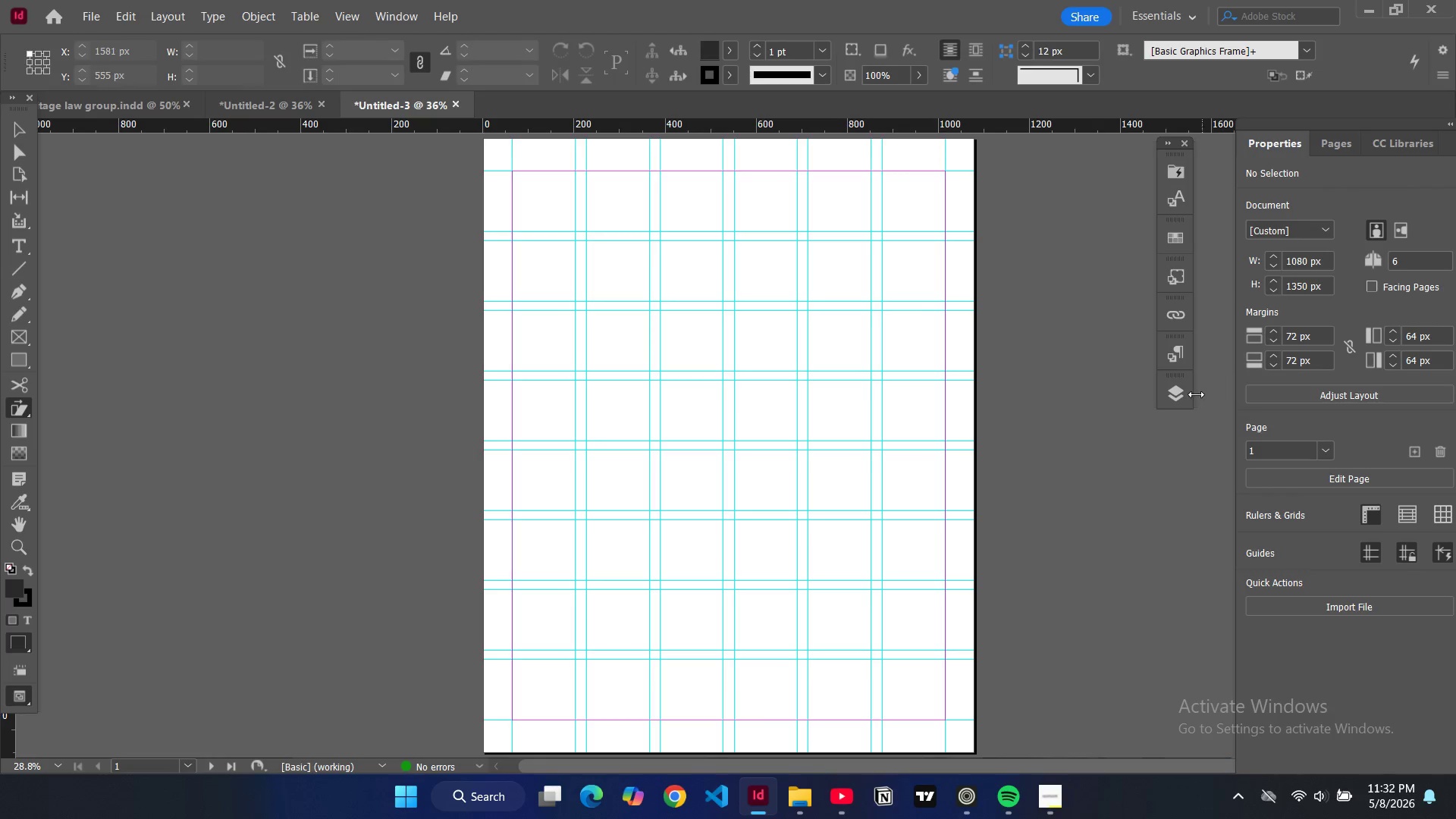 
left_click([1185, 393])
 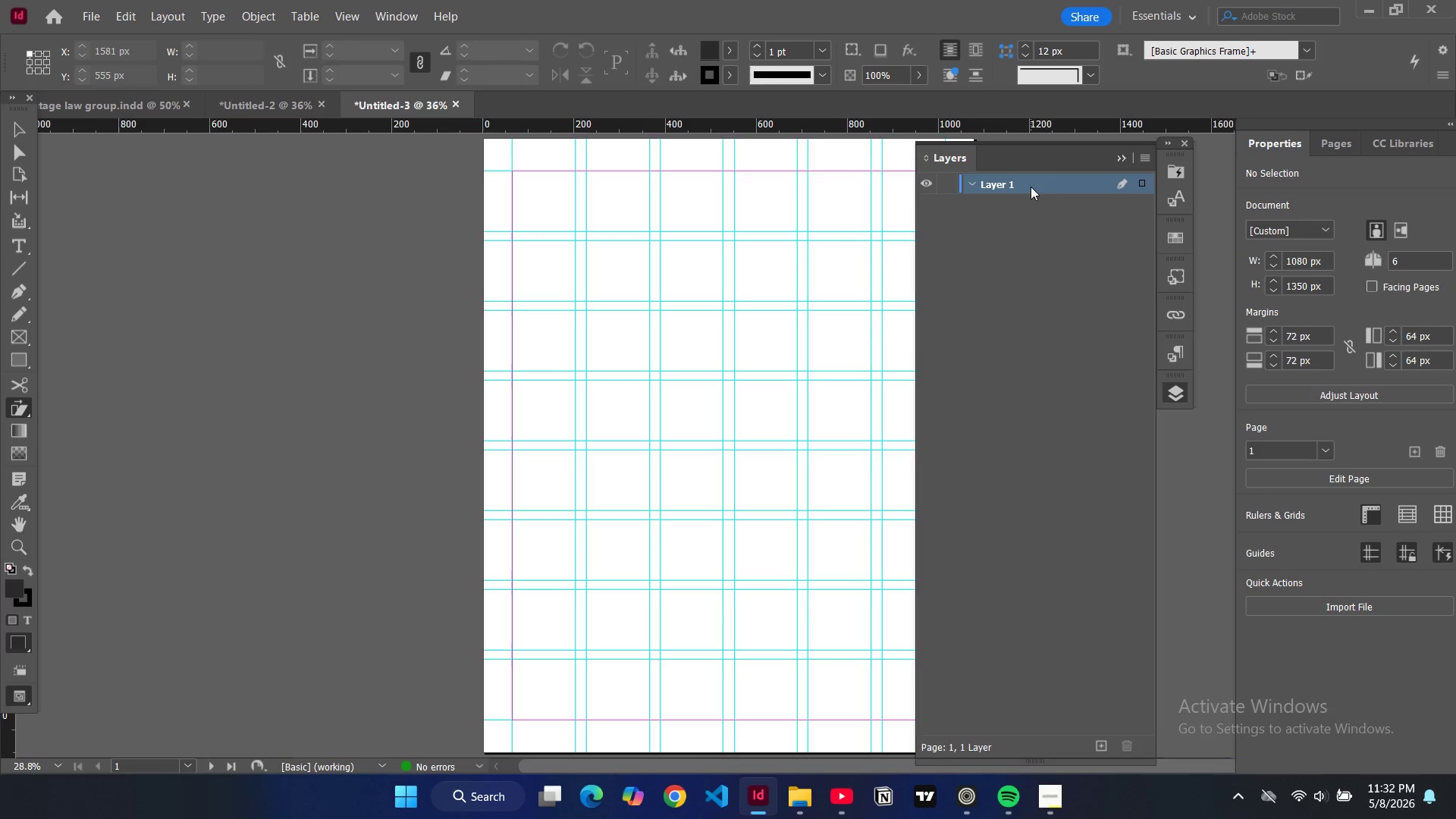 
double_click([1031, 187])
 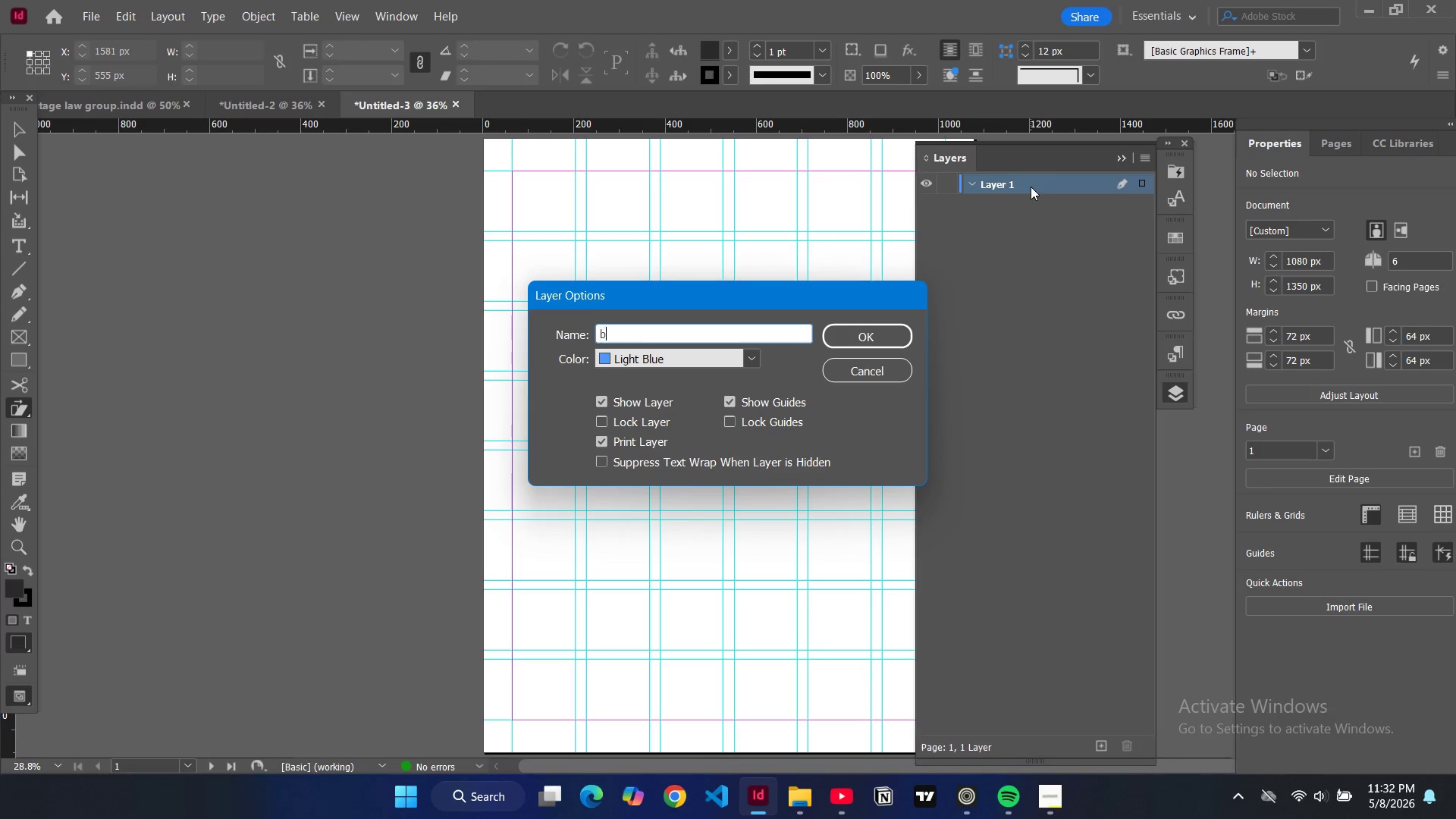 
type(background)
 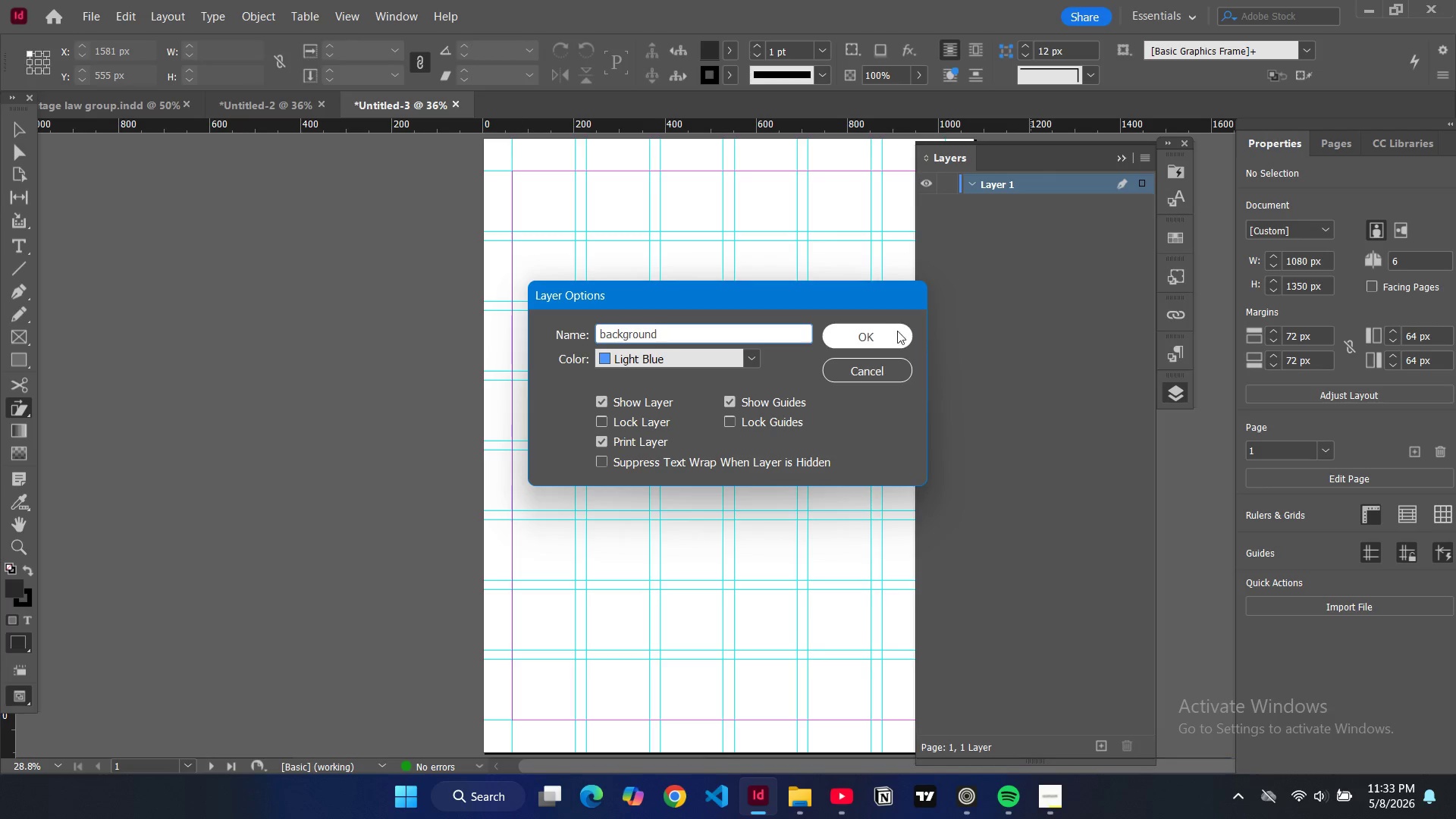 
left_click([896, 332])
 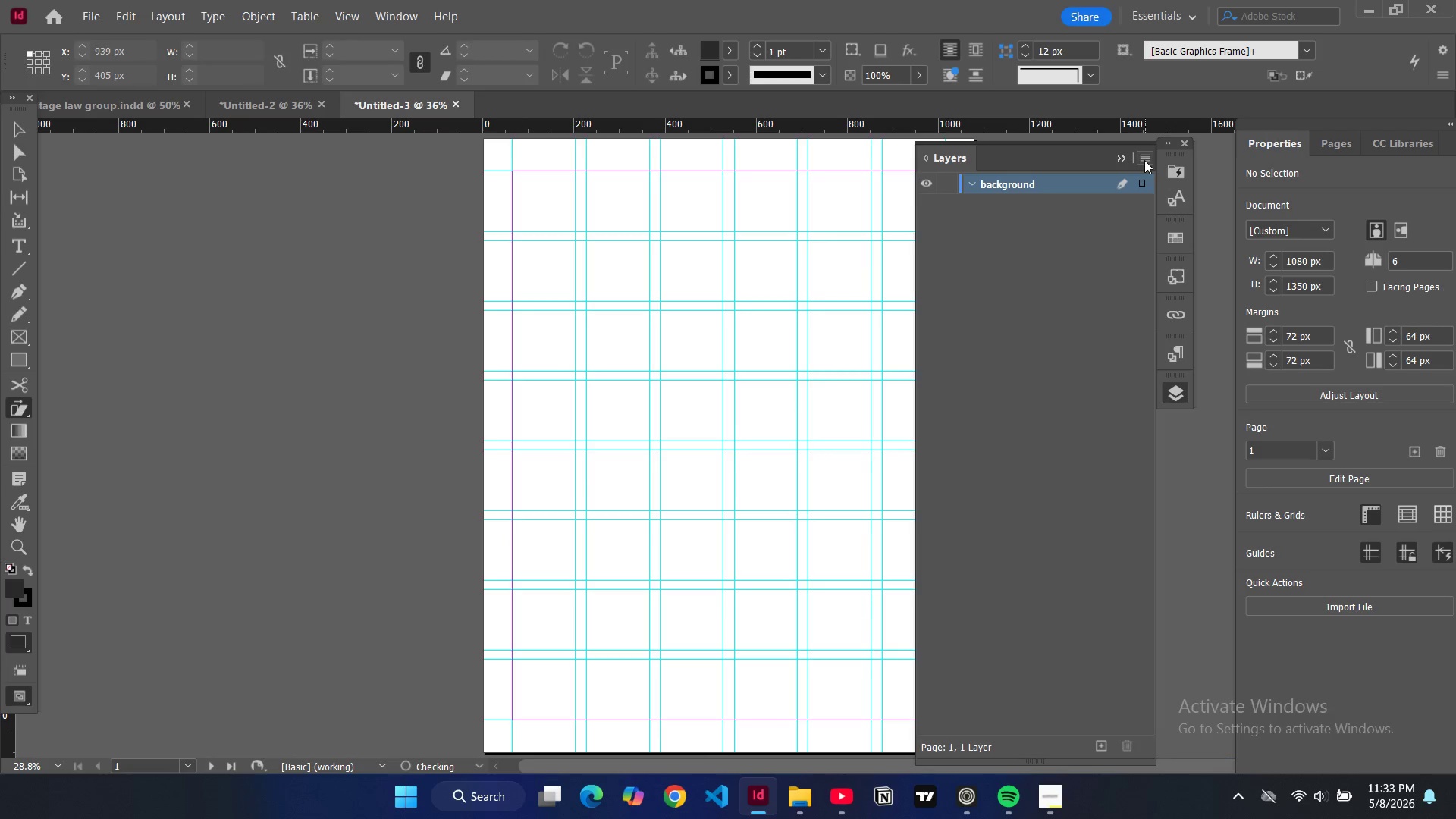 
left_click([1144, 160])
 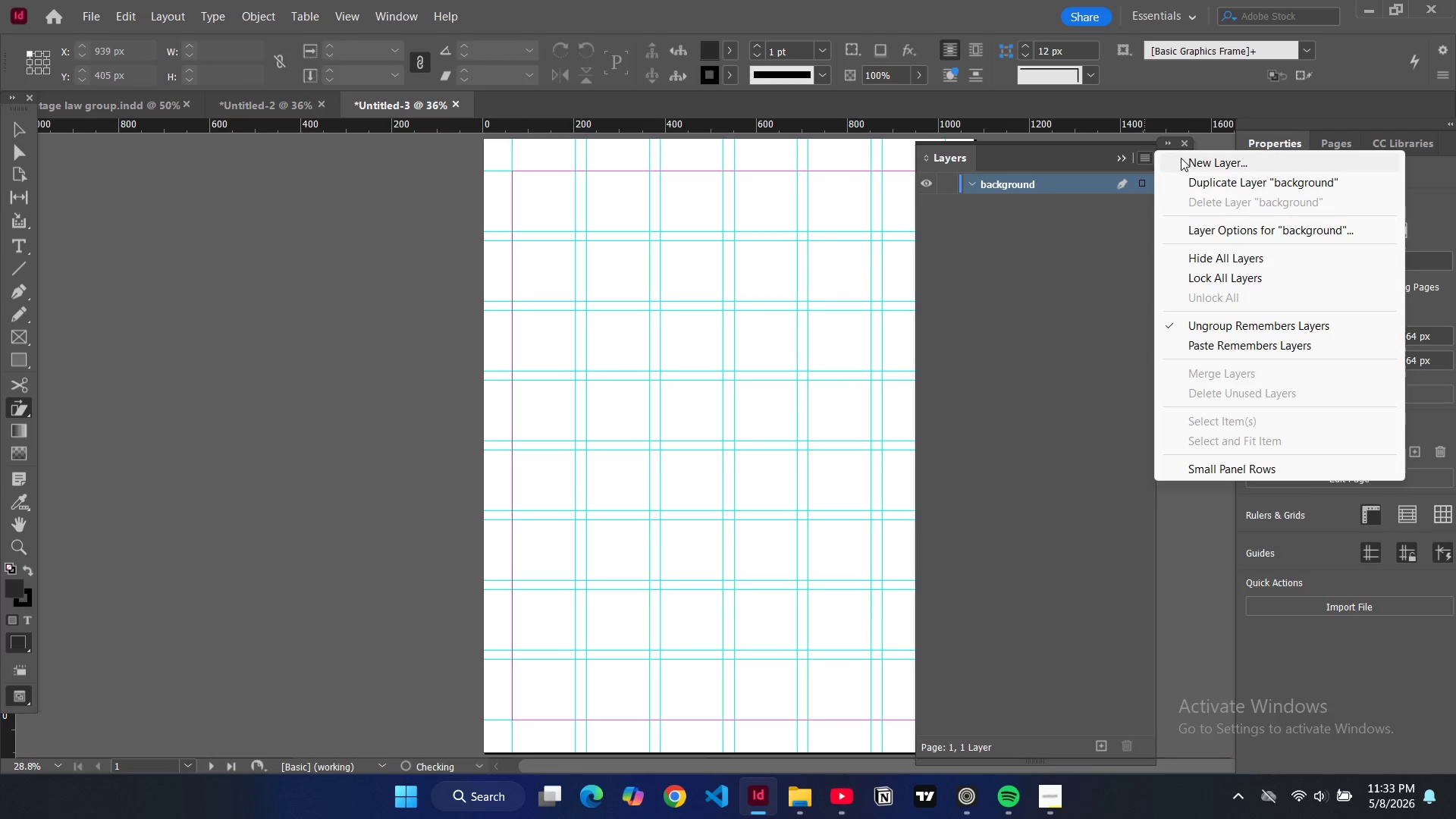 
left_click([1181, 158])
 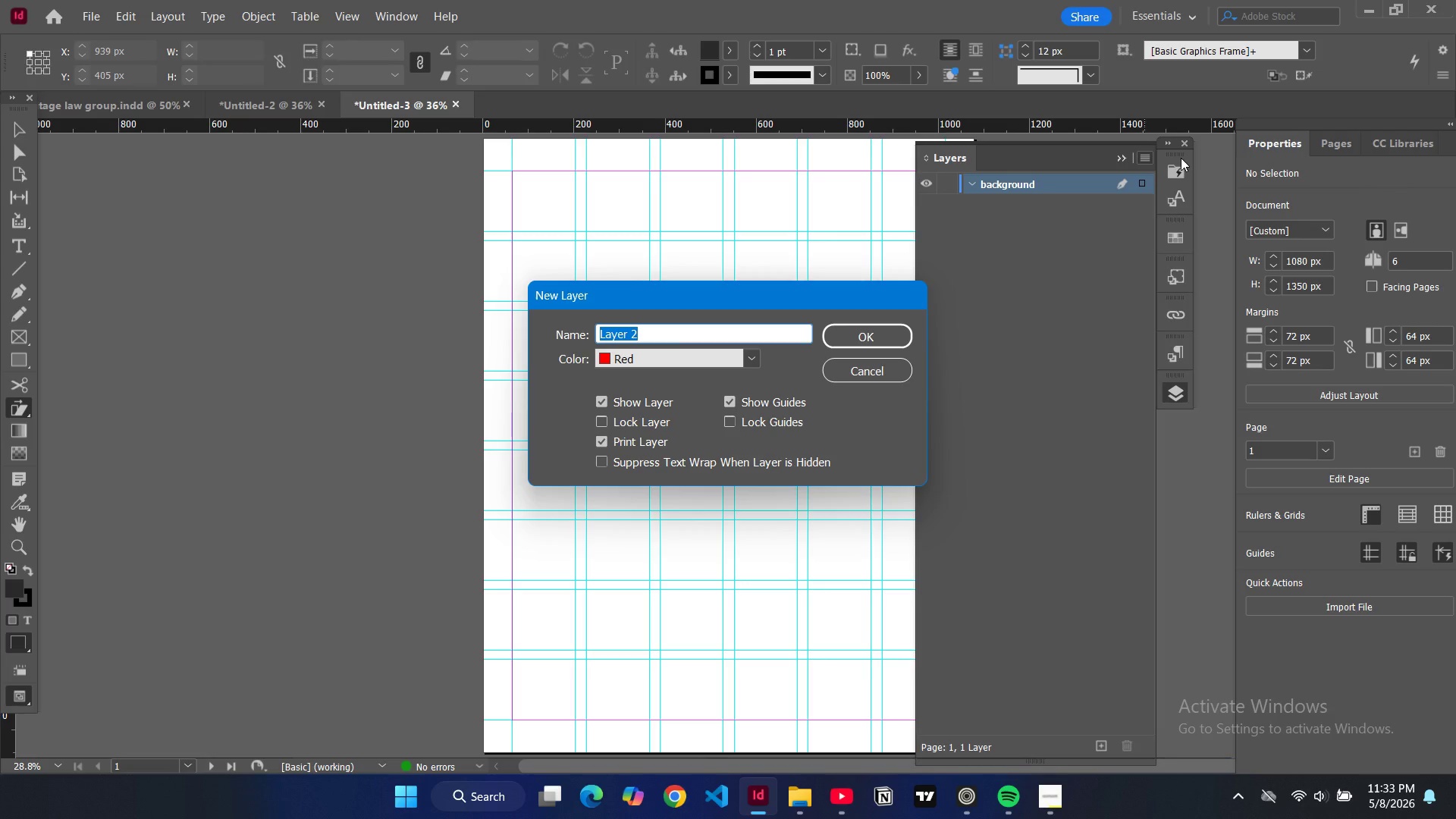 
wait(9.06)
 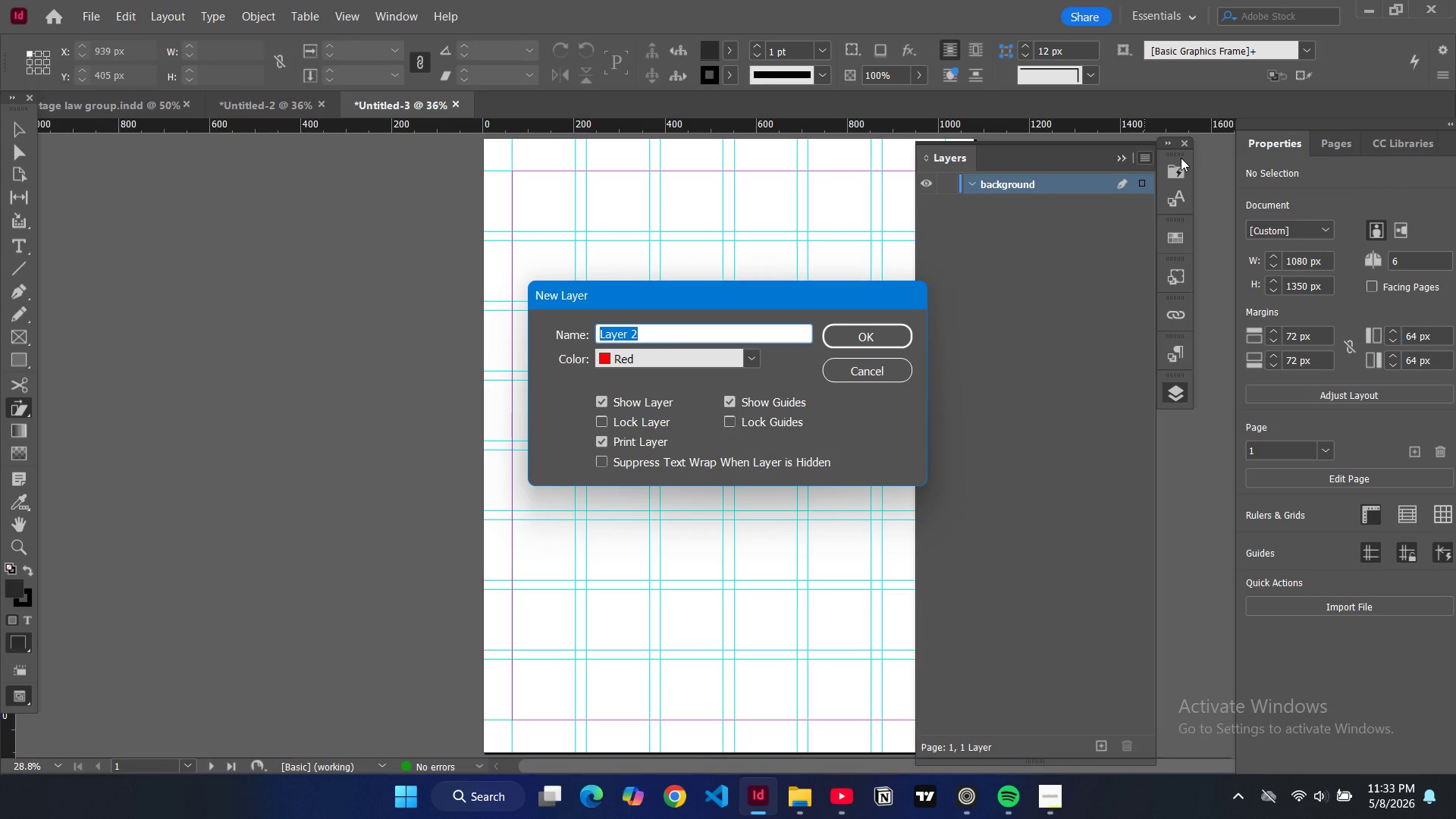 
type(ui element)
 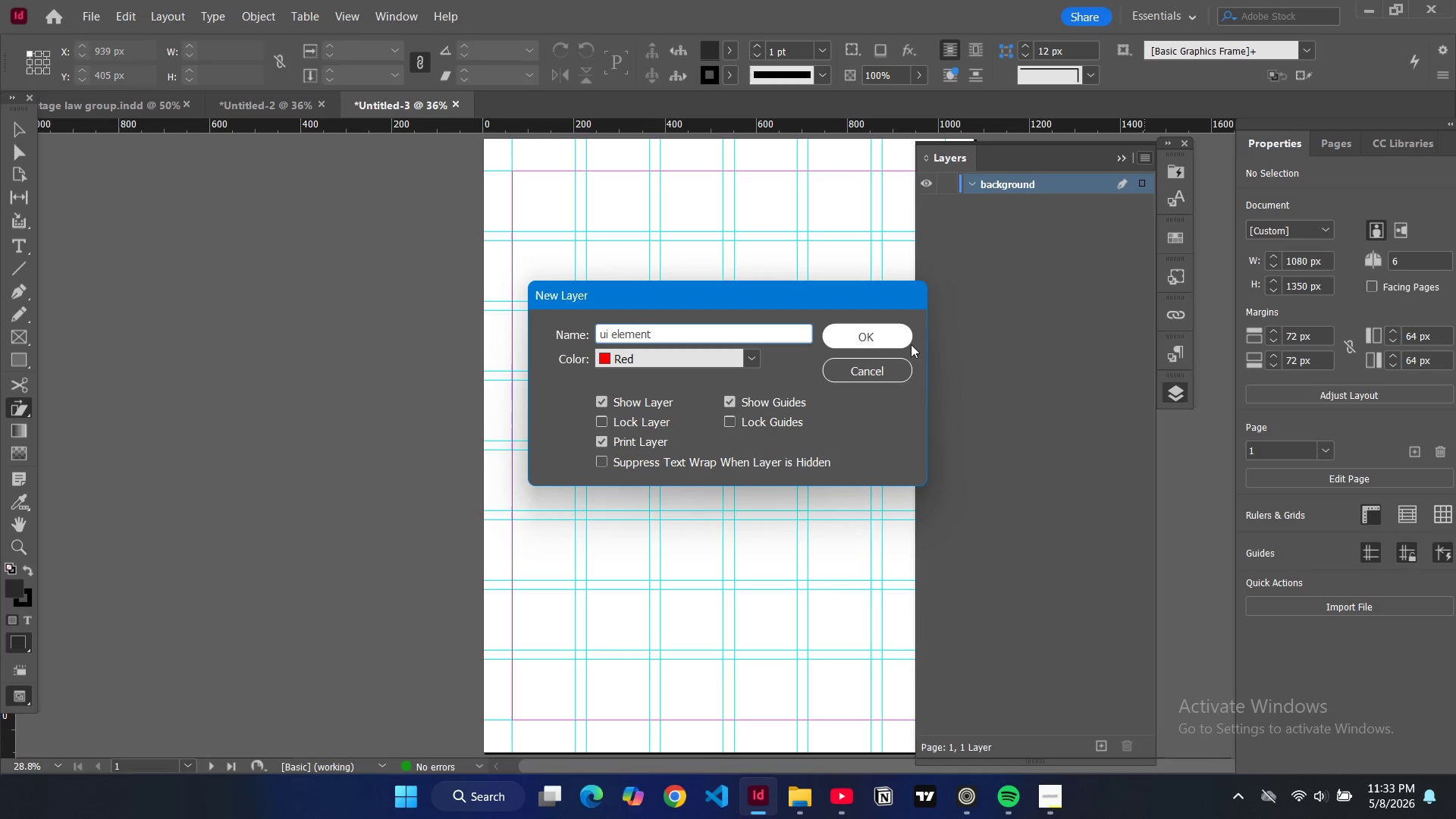 
left_click([911, 344])
 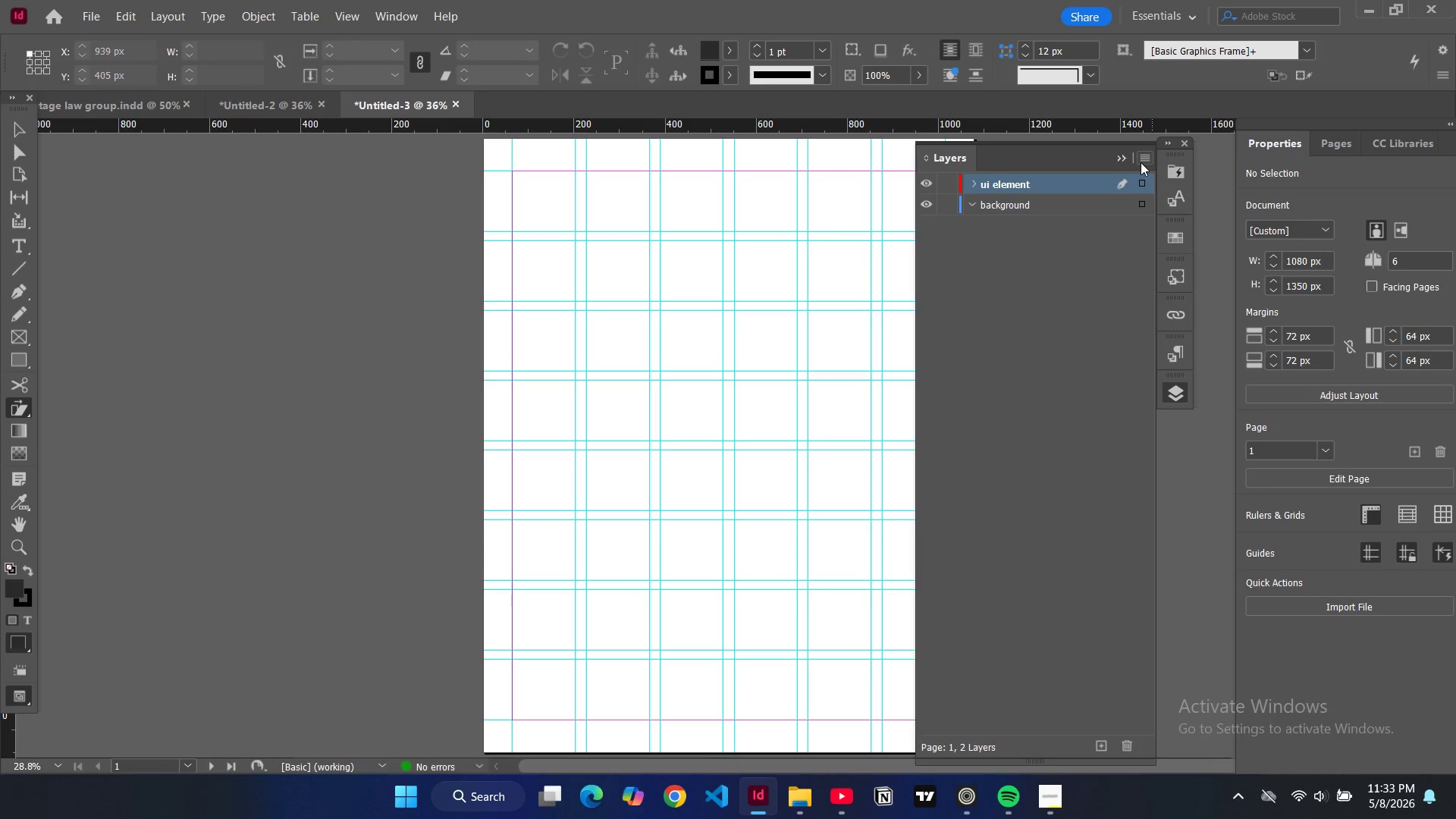 
left_click([1141, 162])
 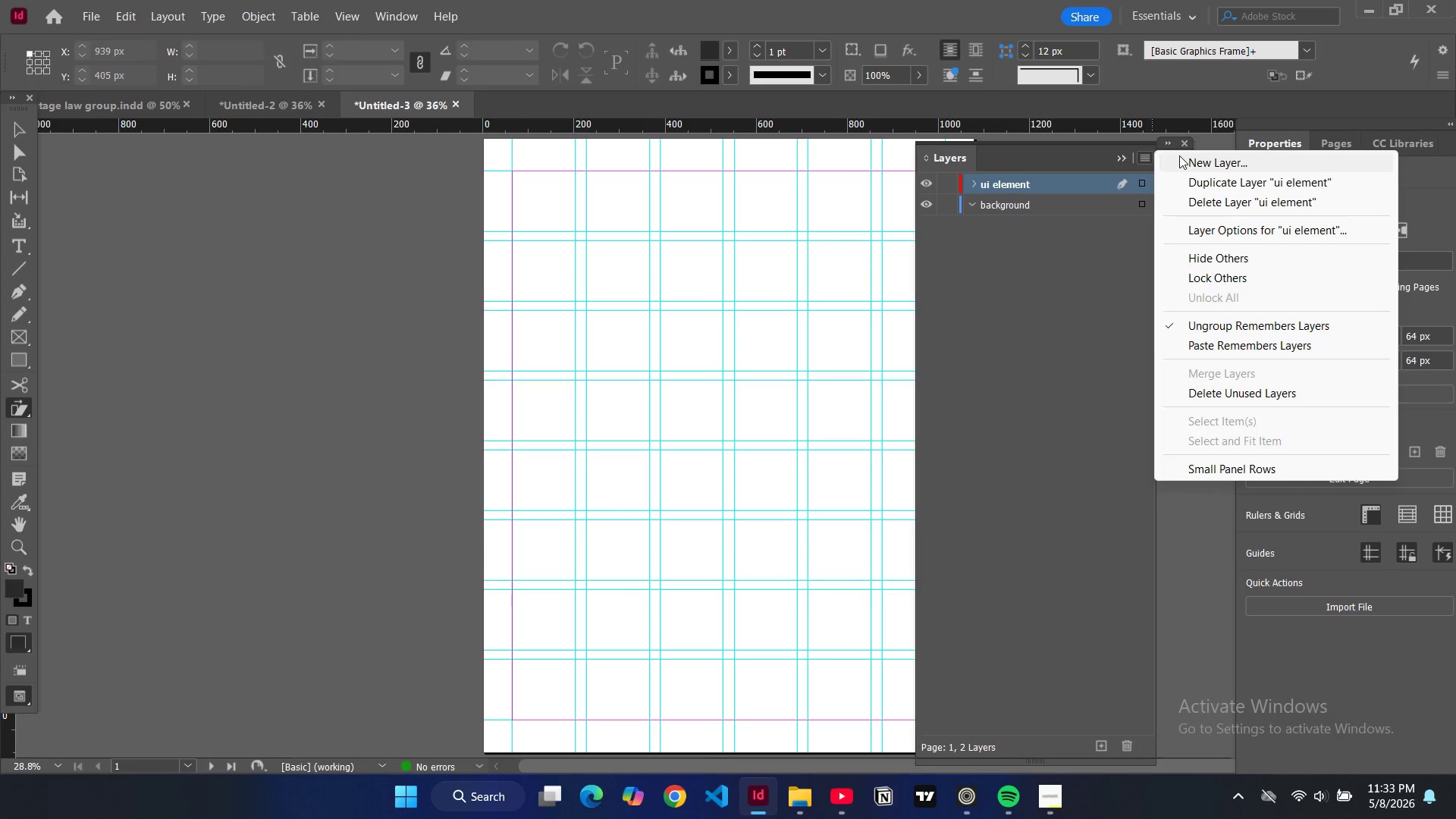 
left_click([1179, 155])
 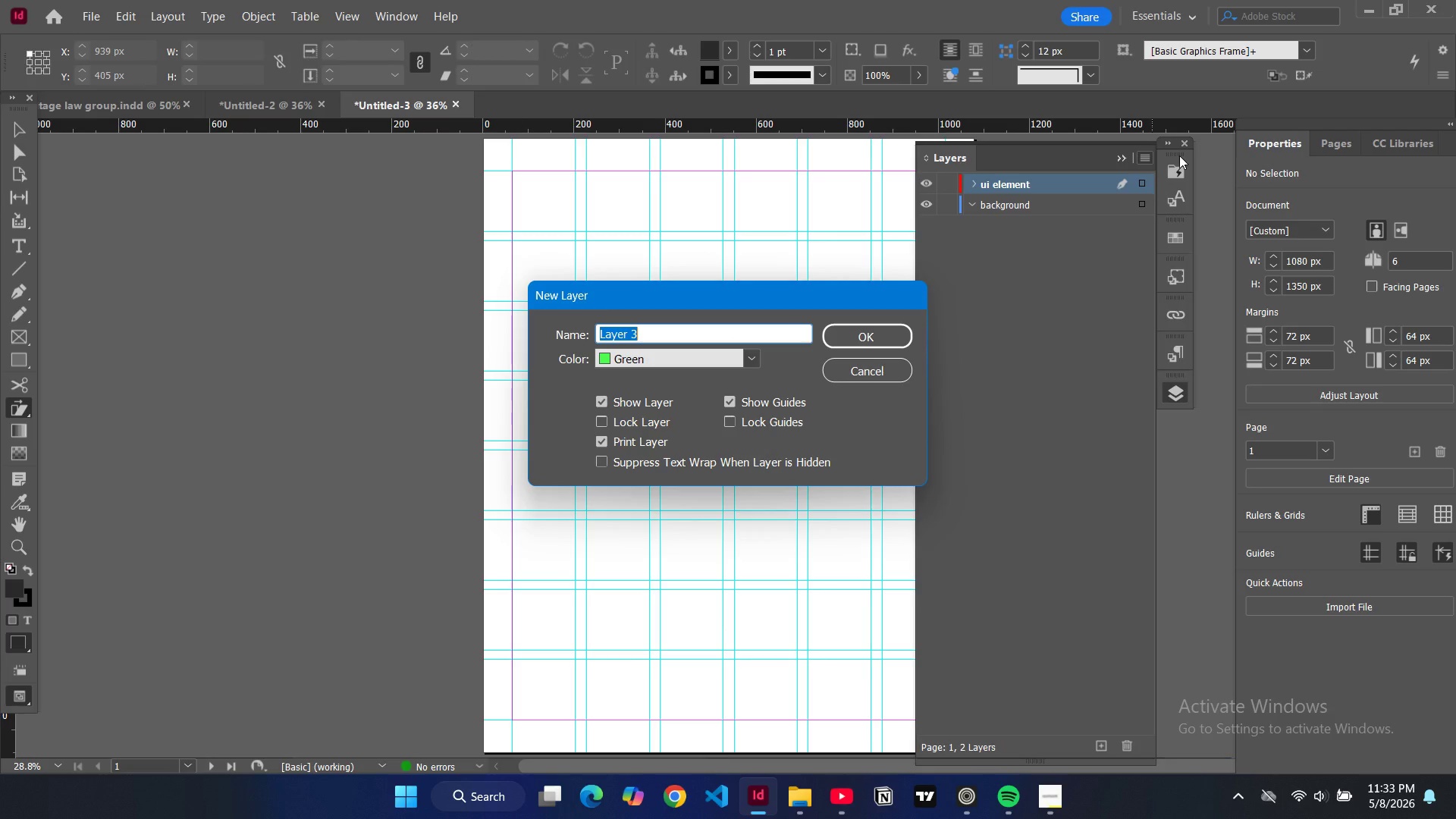 
wait(10.78)
 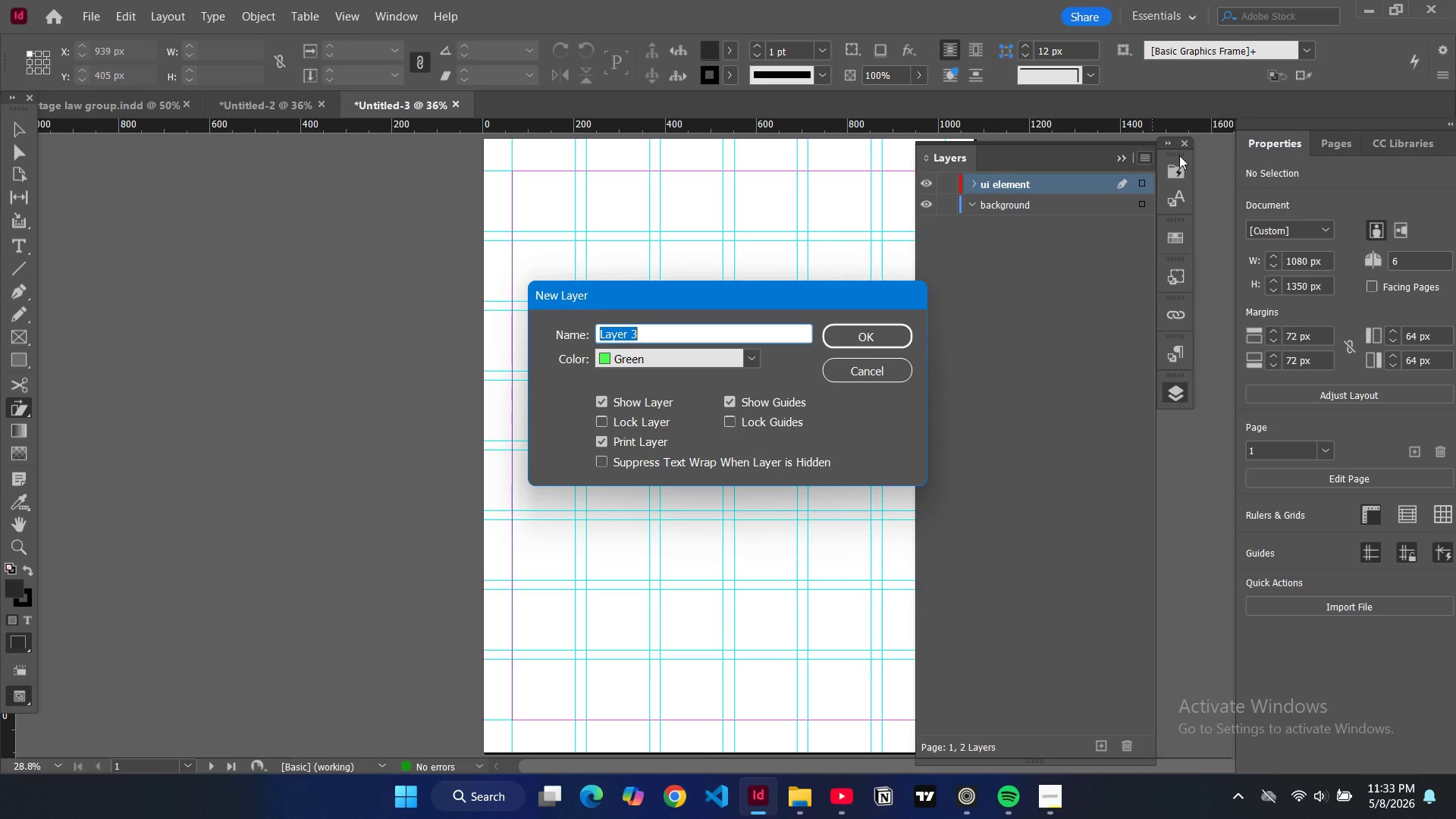 
type(image)
 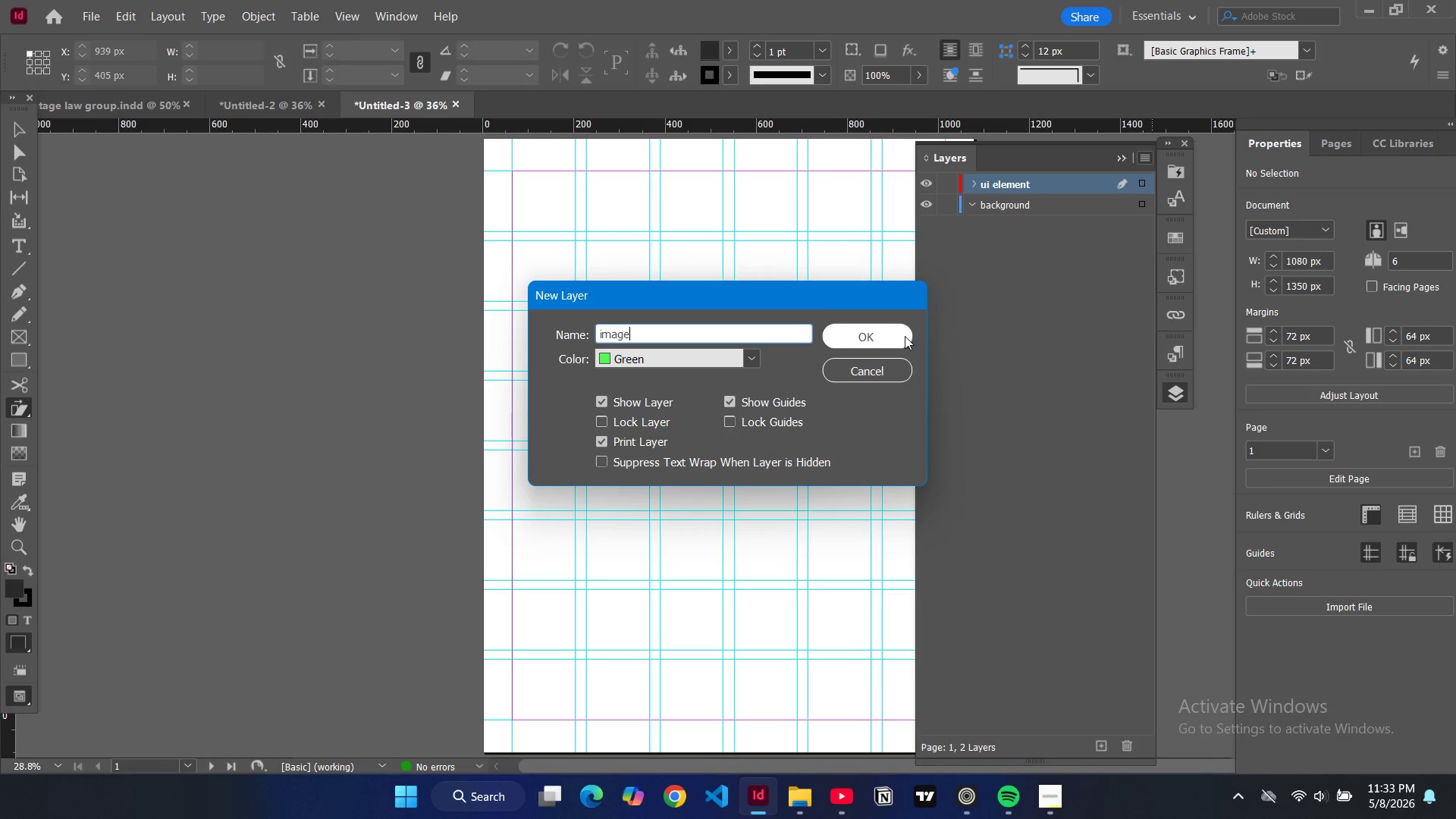 
left_click([901, 336])
 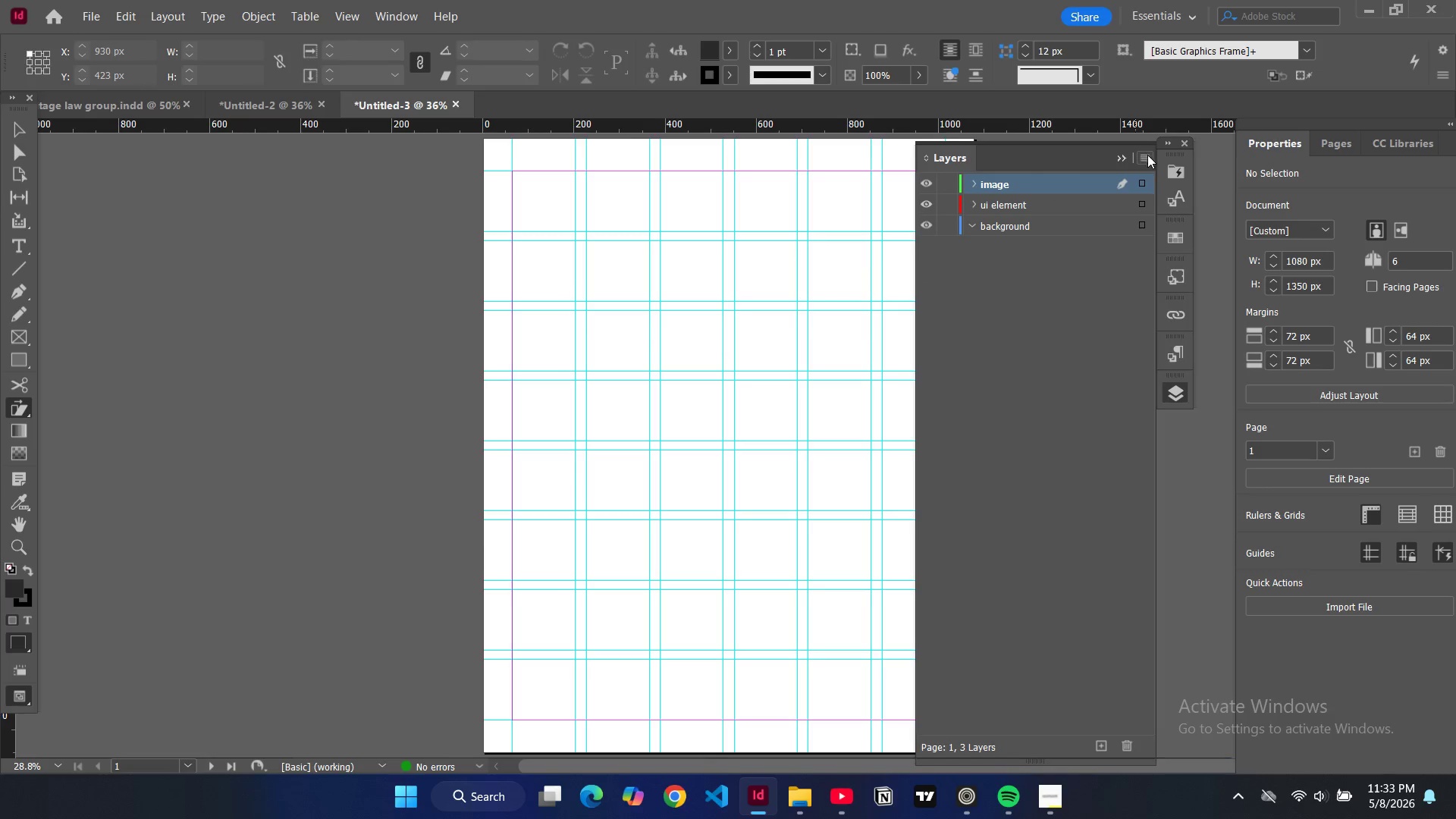 
left_click([1147, 155])
 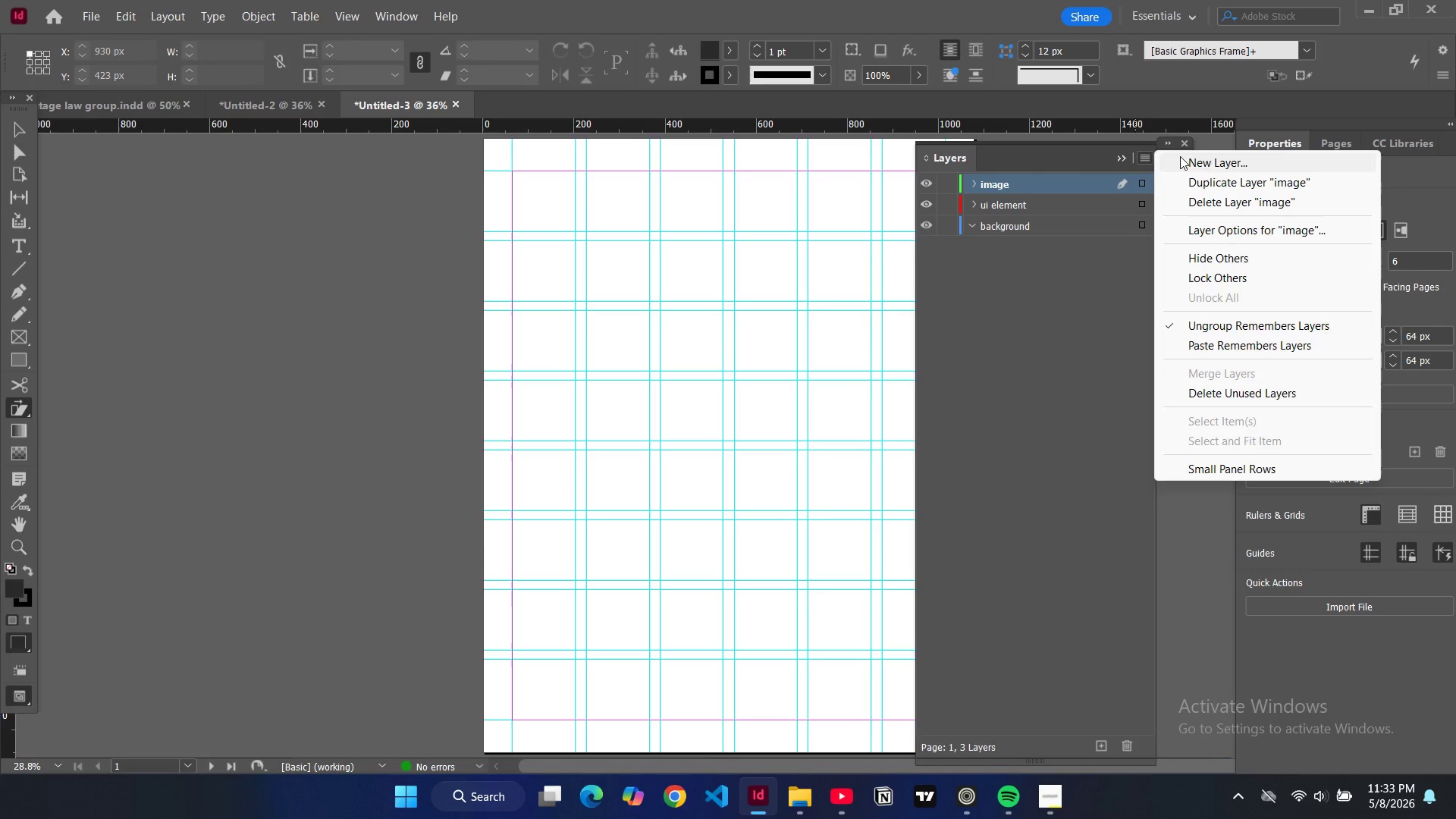 
left_click([1180, 156])
 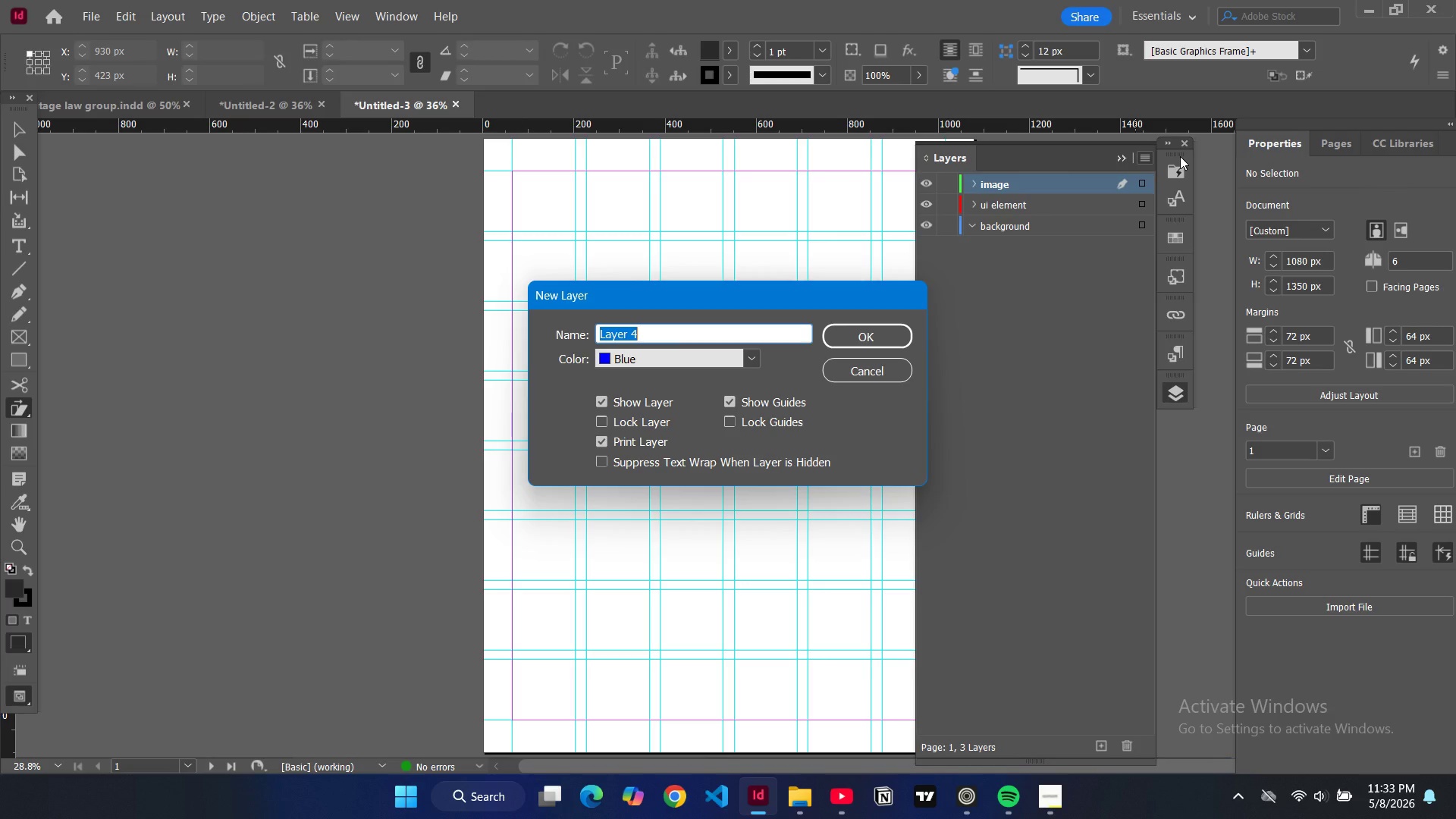 
wait(25.75)
 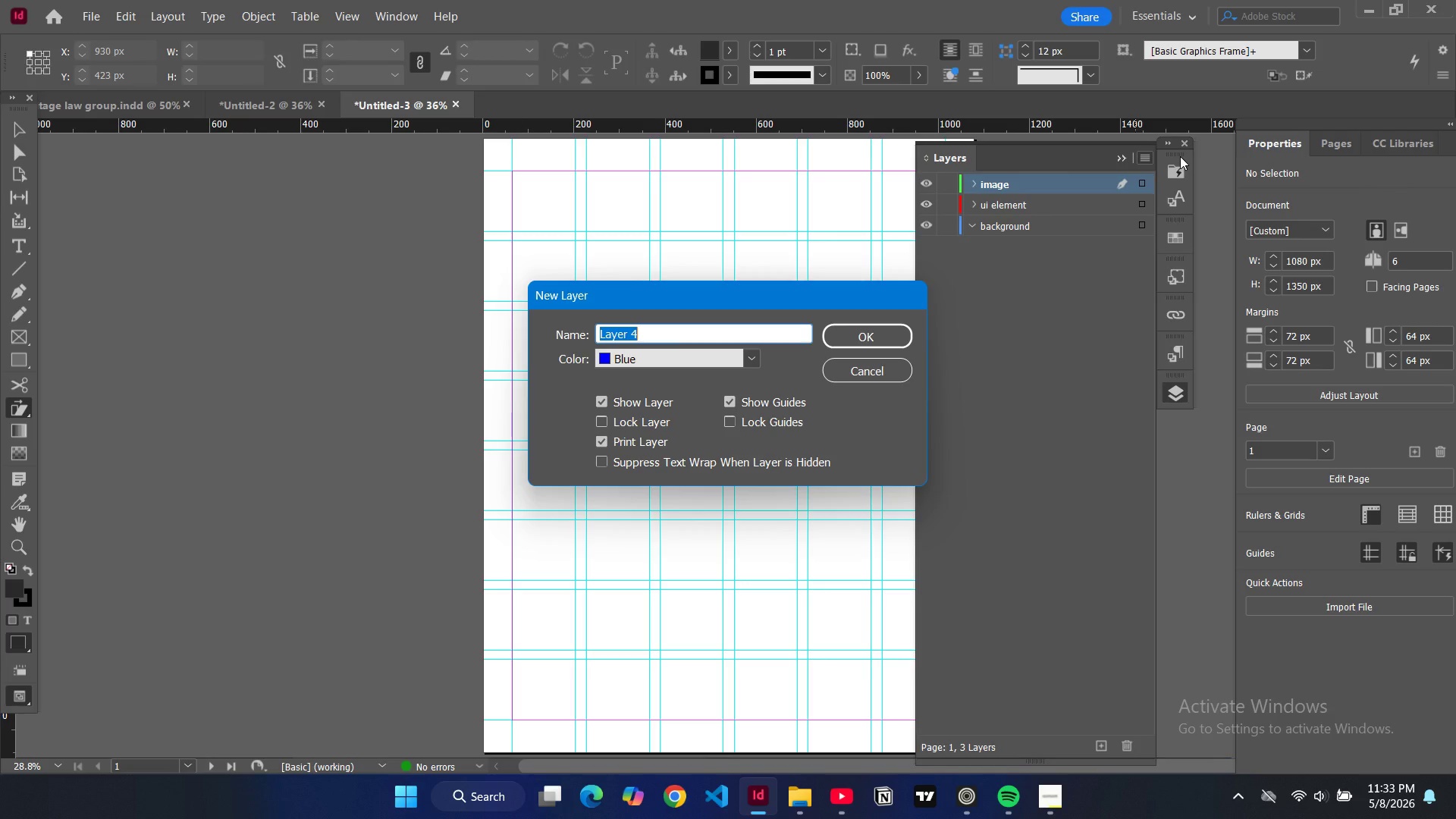 
type(icons)
 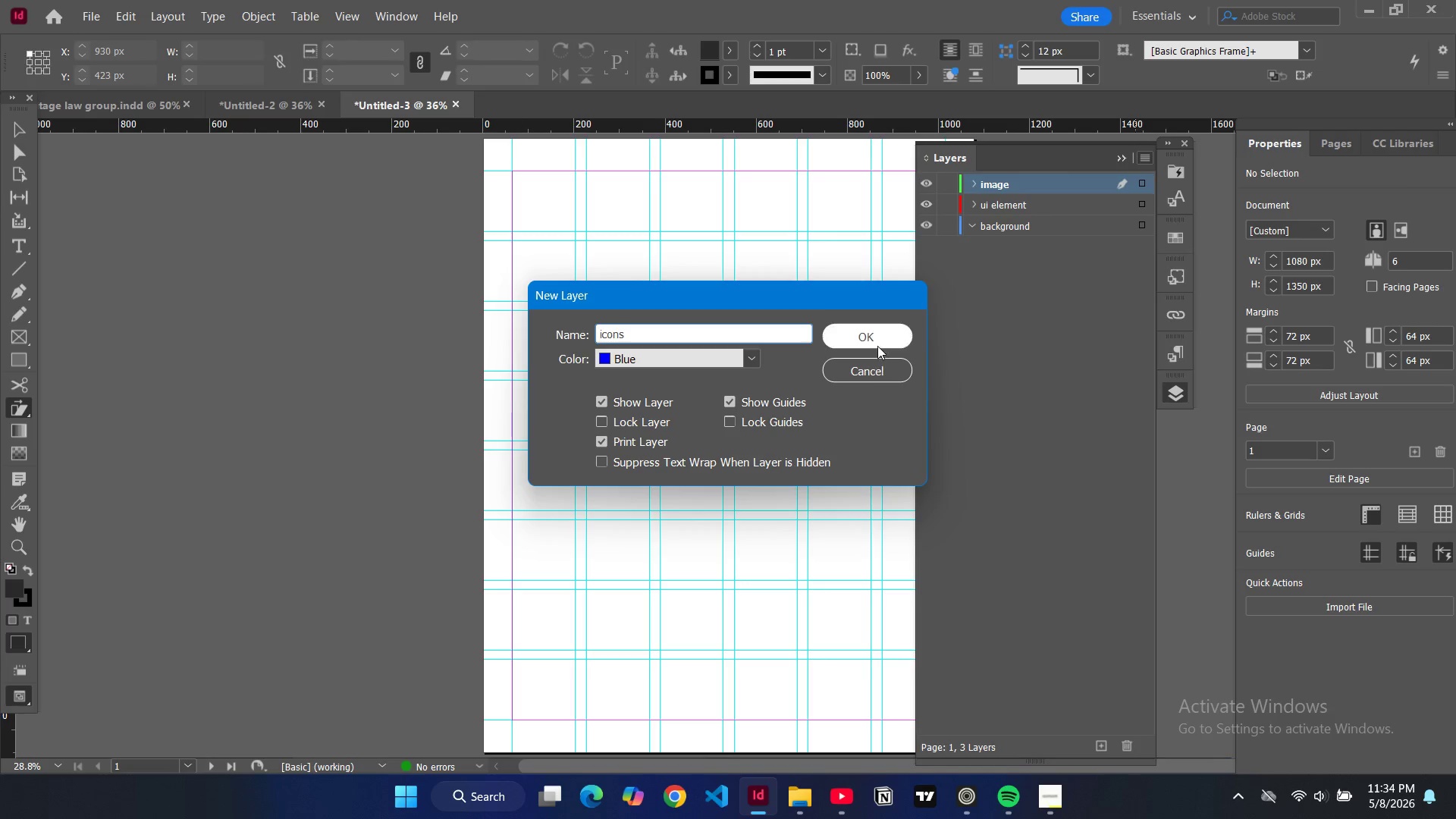 
left_click([876, 340])
 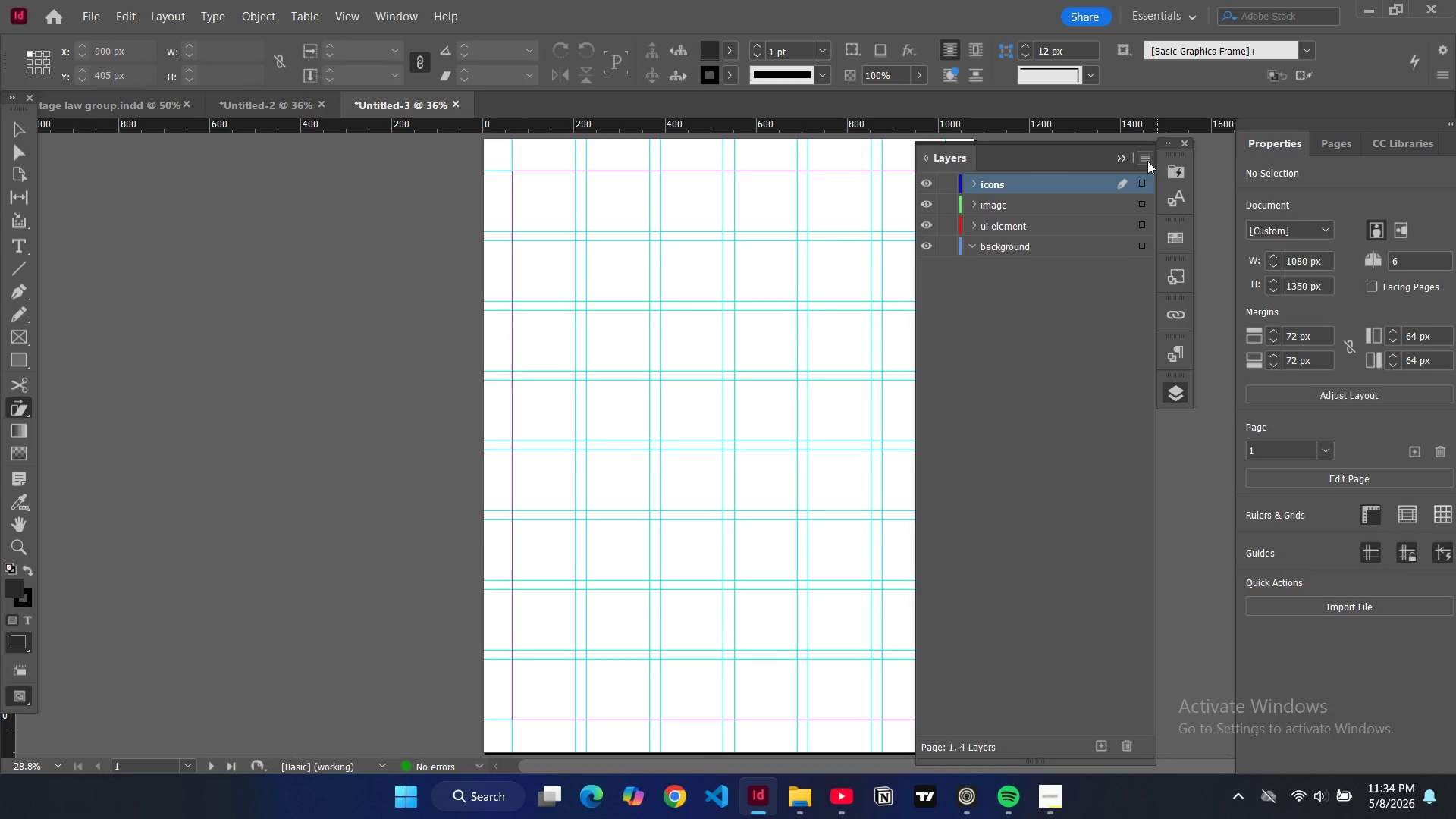 
left_click([1147, 161])
 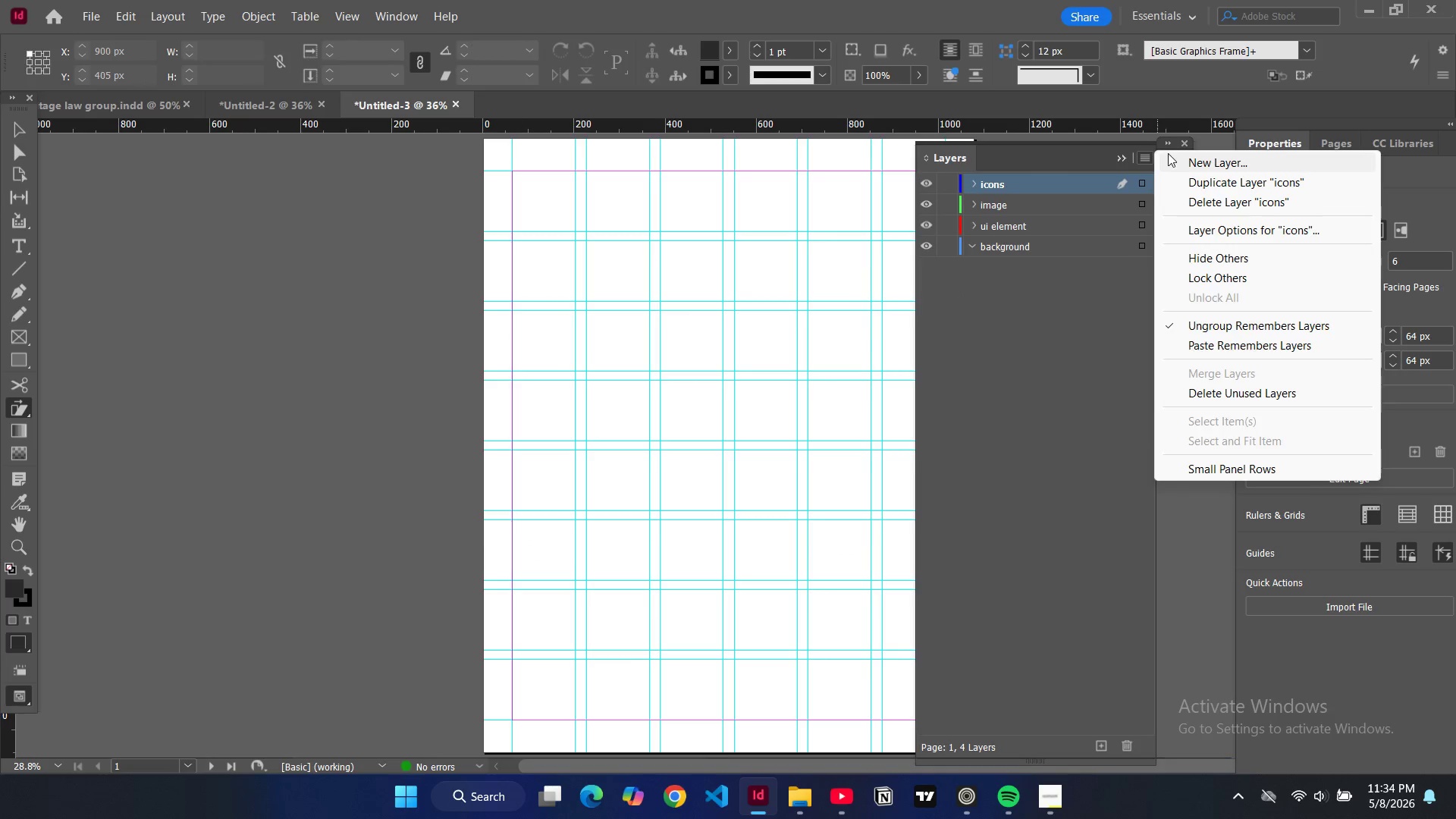 
left_click([1168, 153])
 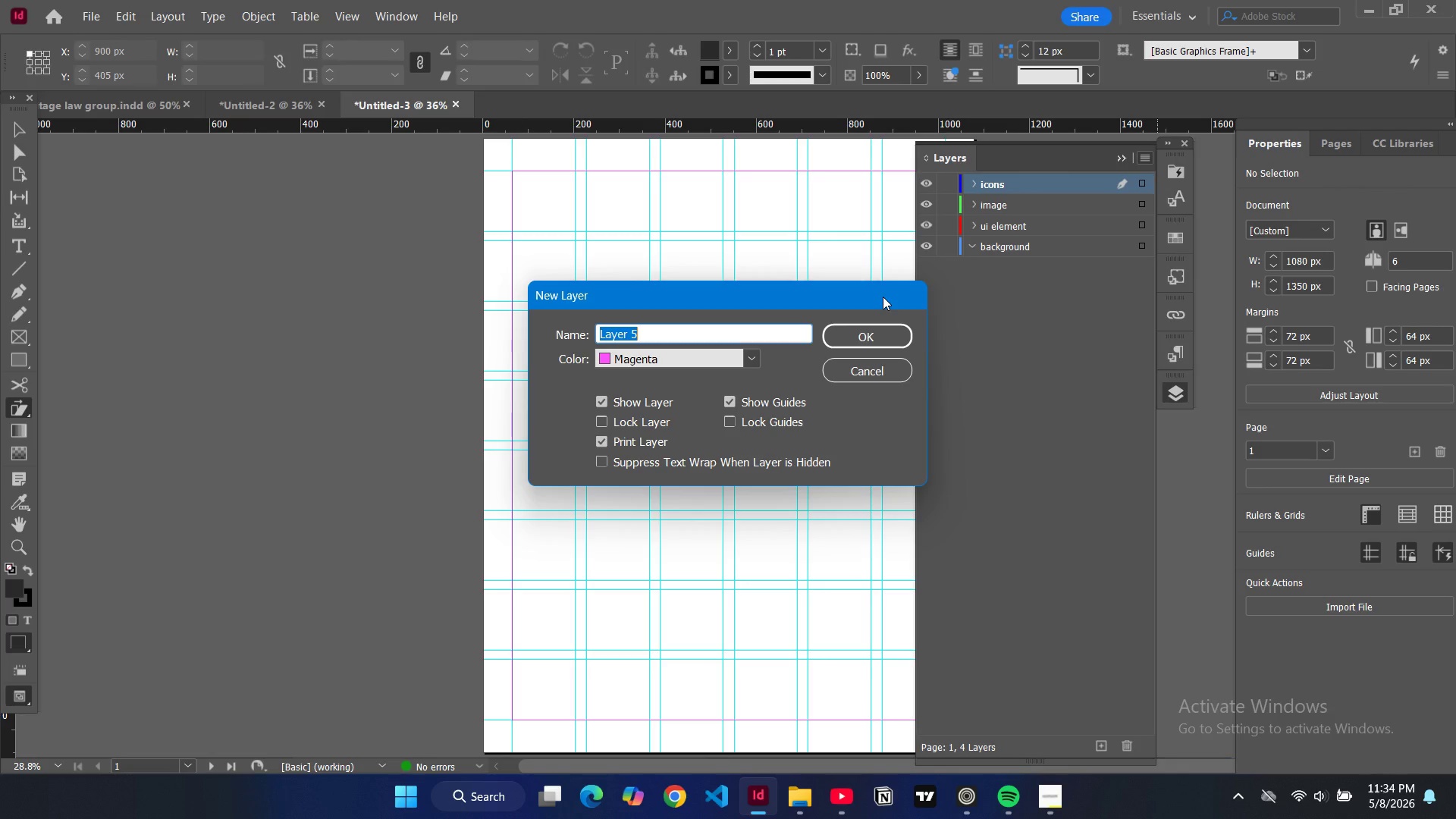 
type(text)
 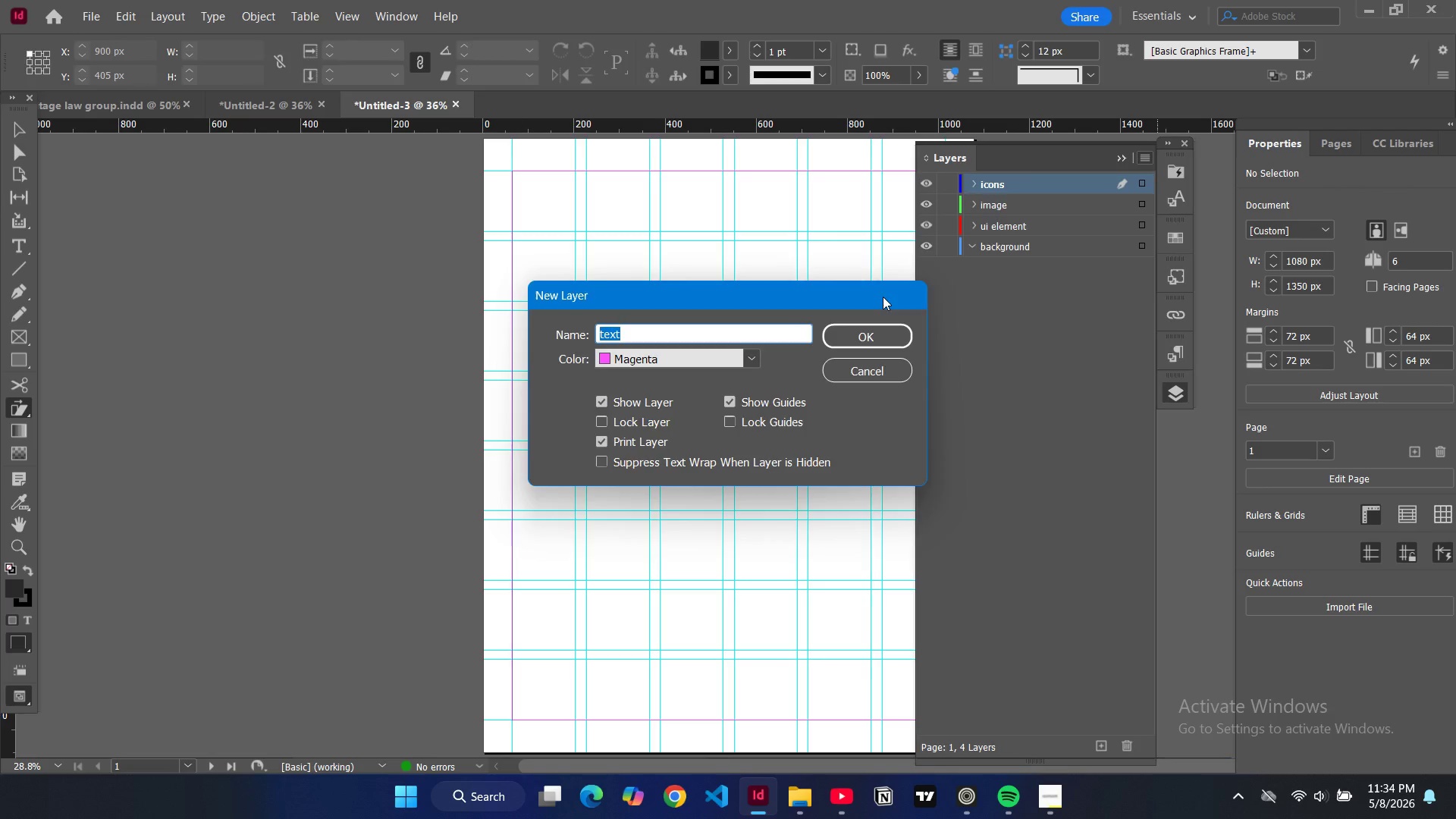 
key(Enter)
 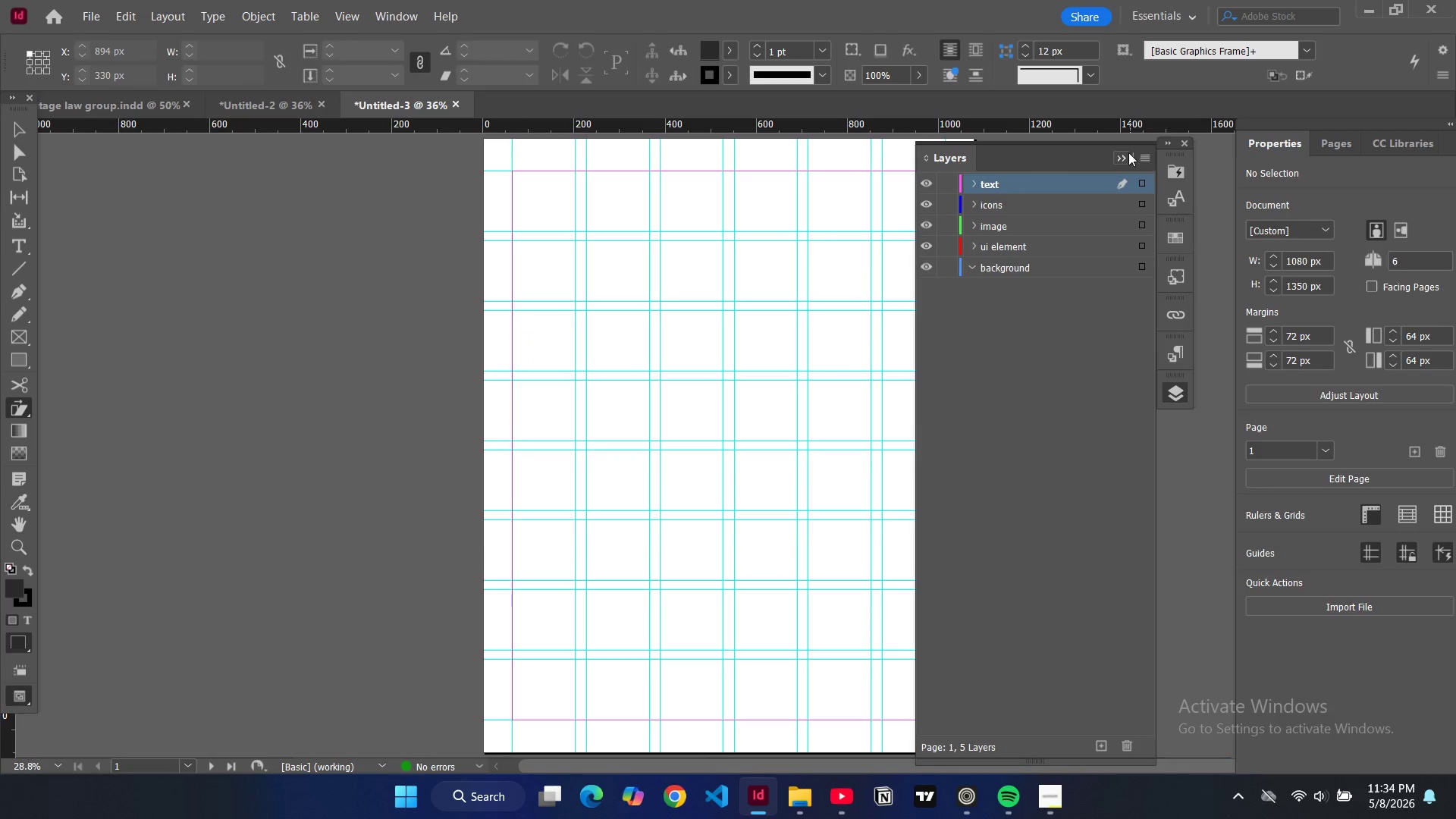 
left_click([1125, 156])
 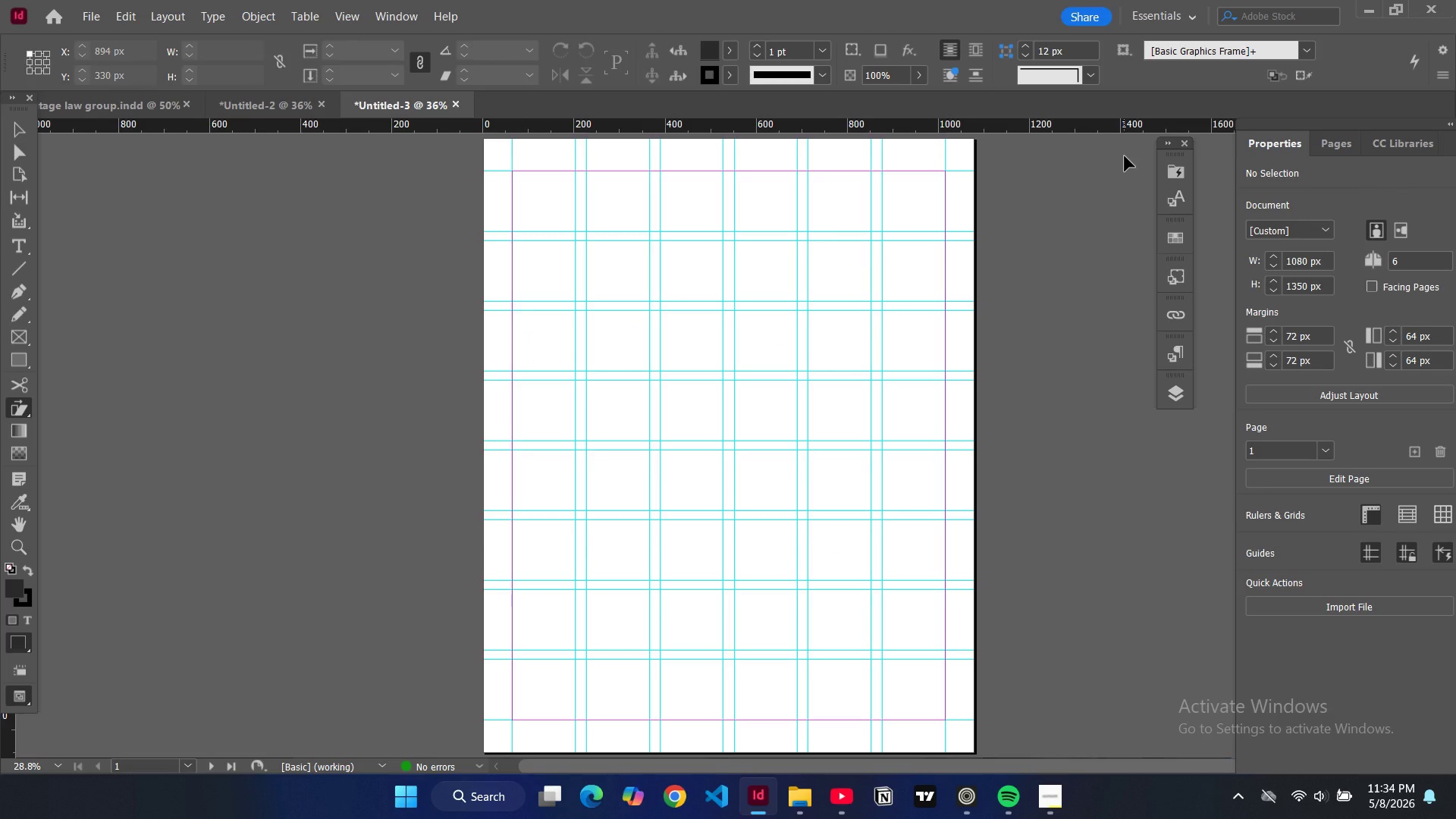 
wait(9.88)
 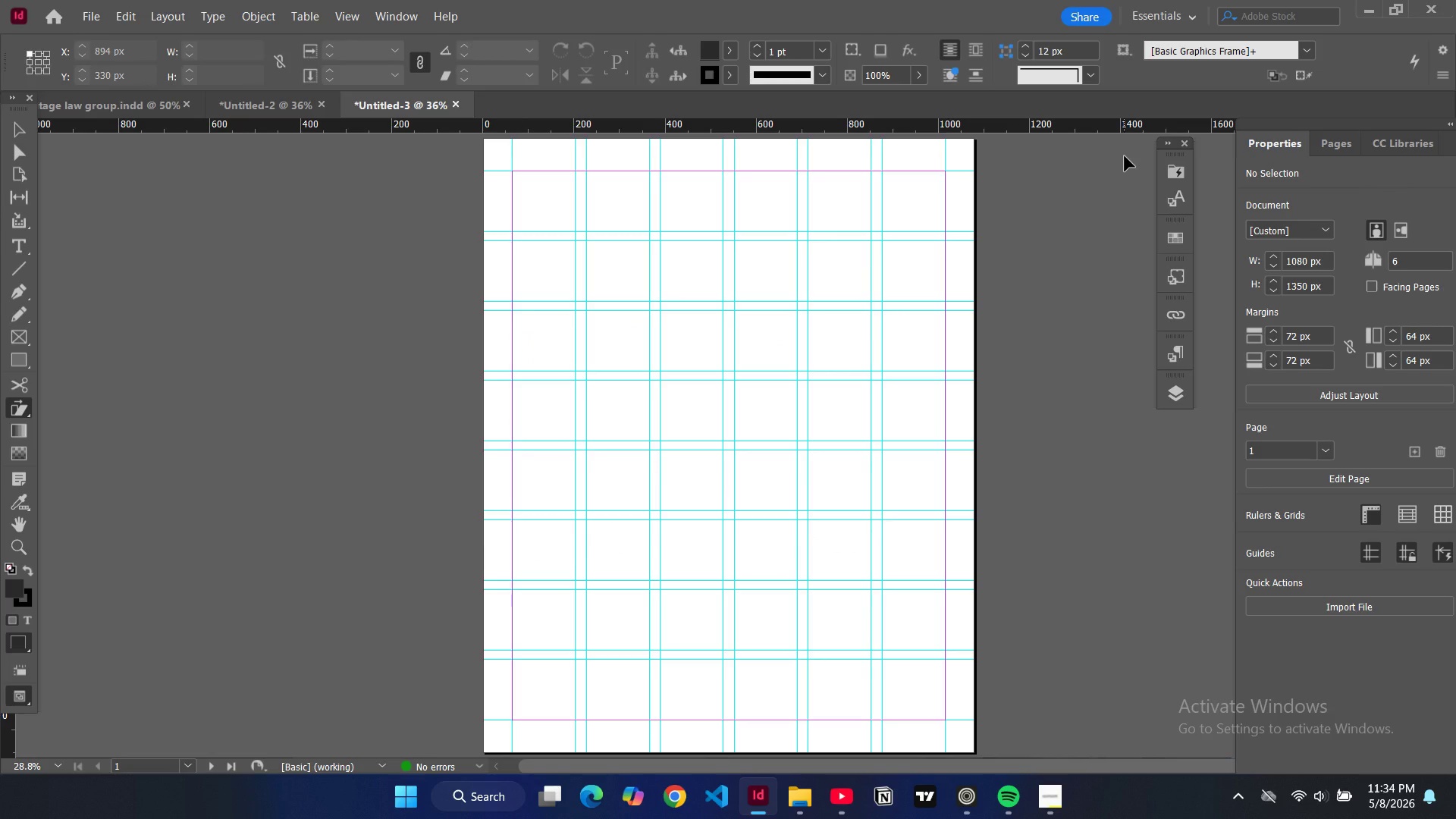 
left_click([17, 357])
 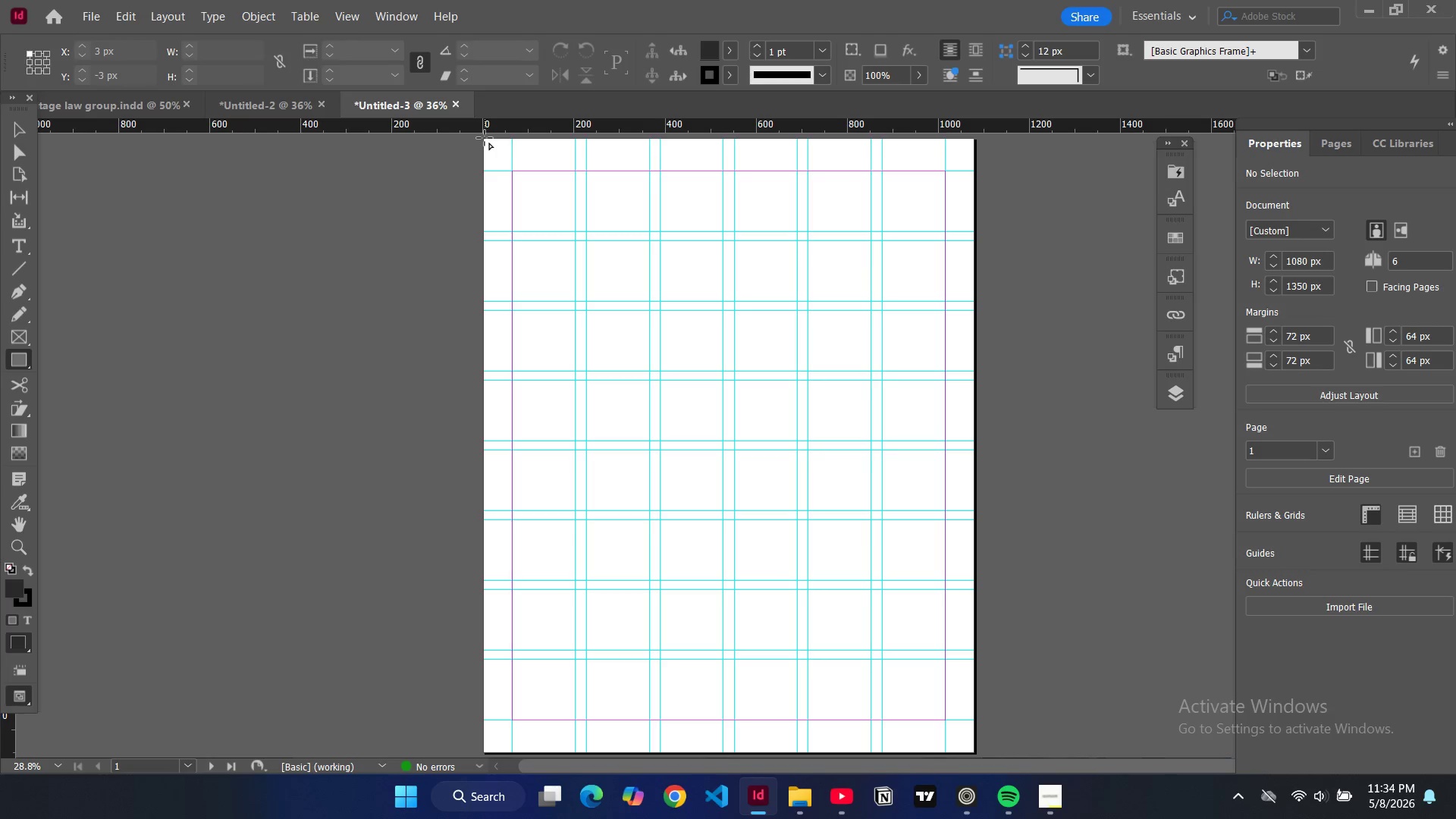 
left_click_drag(start_coordinate=[485, 138], to_coordinate=[977, 546])
 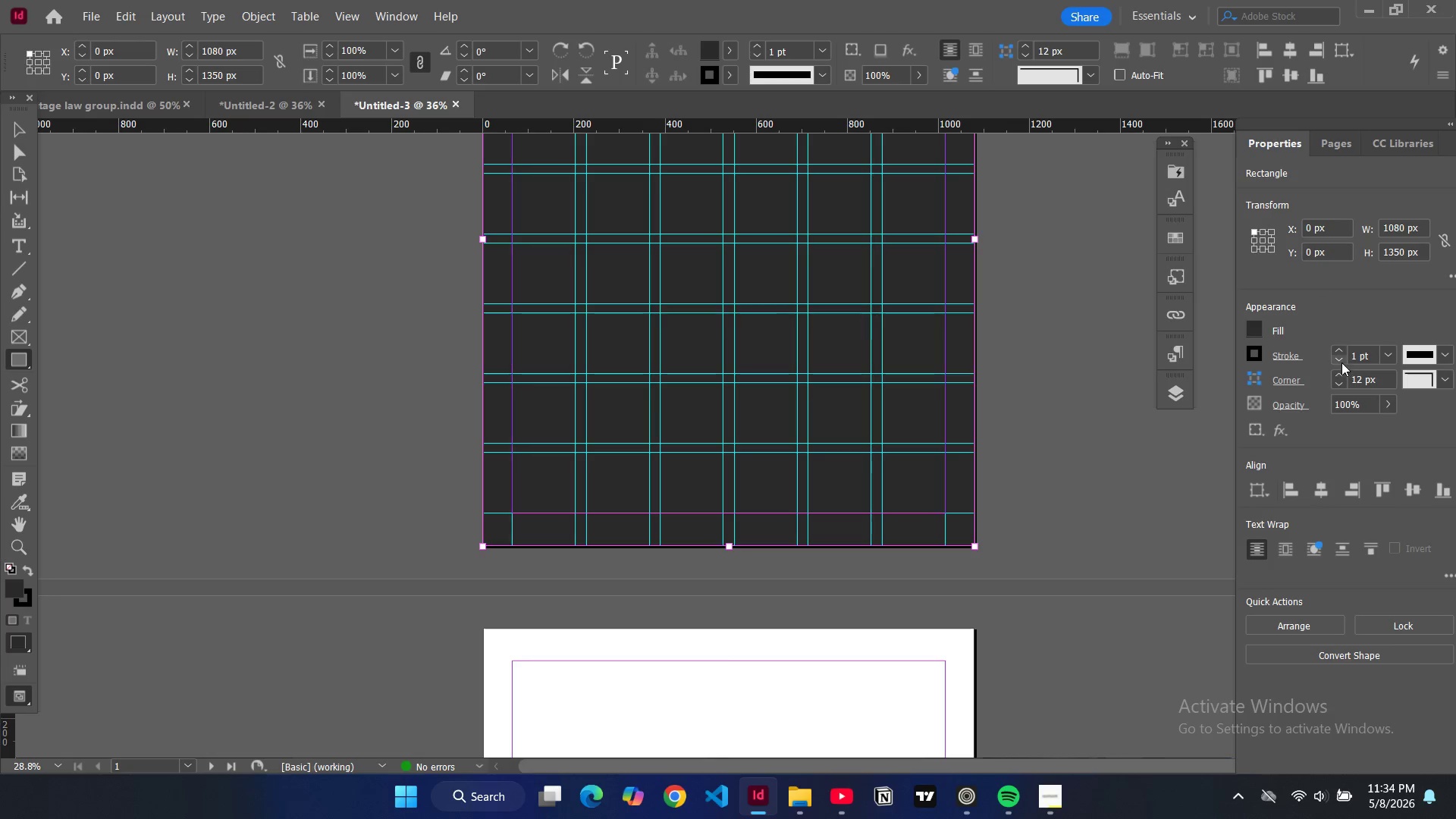 
left_click([1339, 362])
 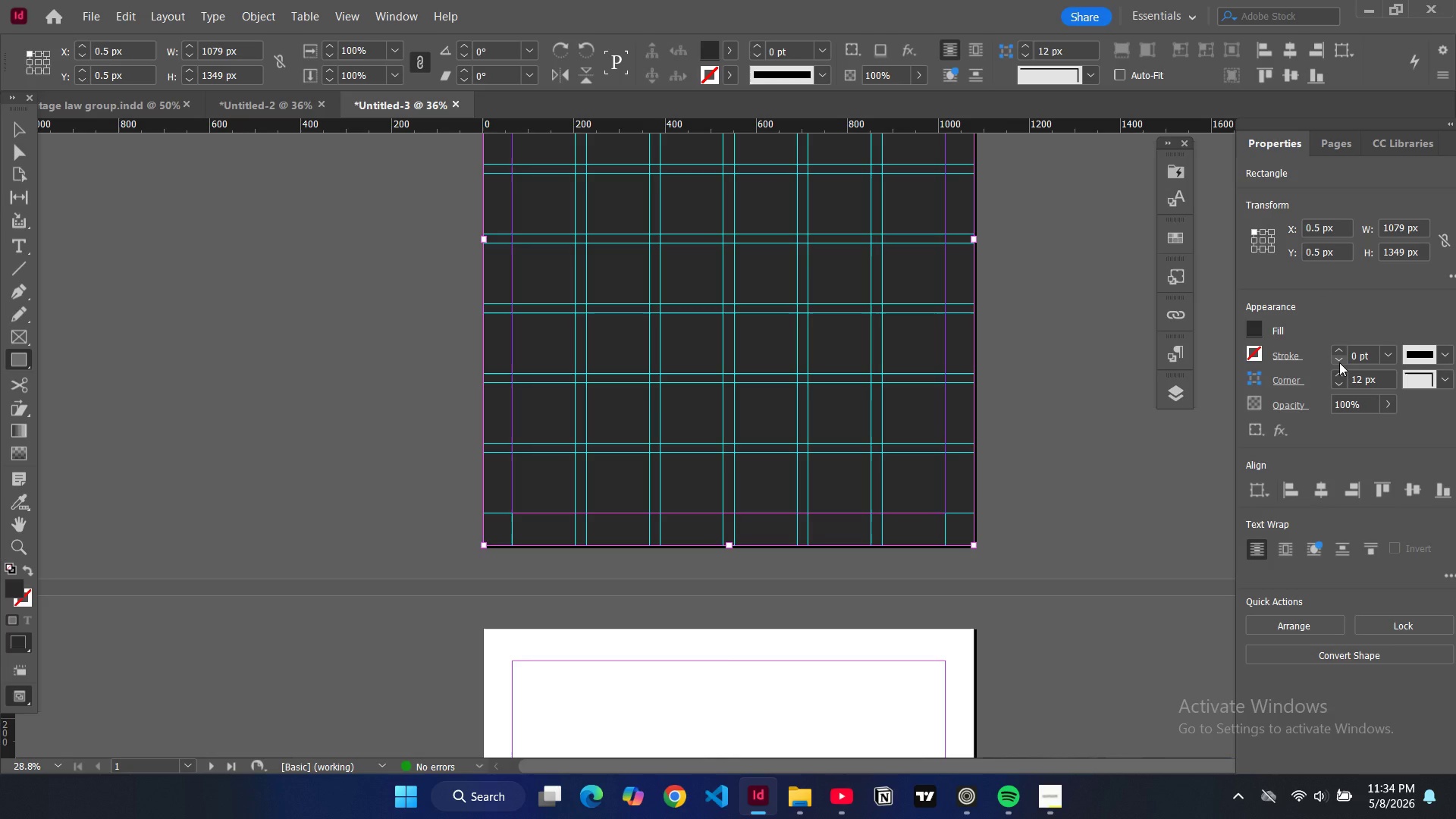 
wait(10.58)
 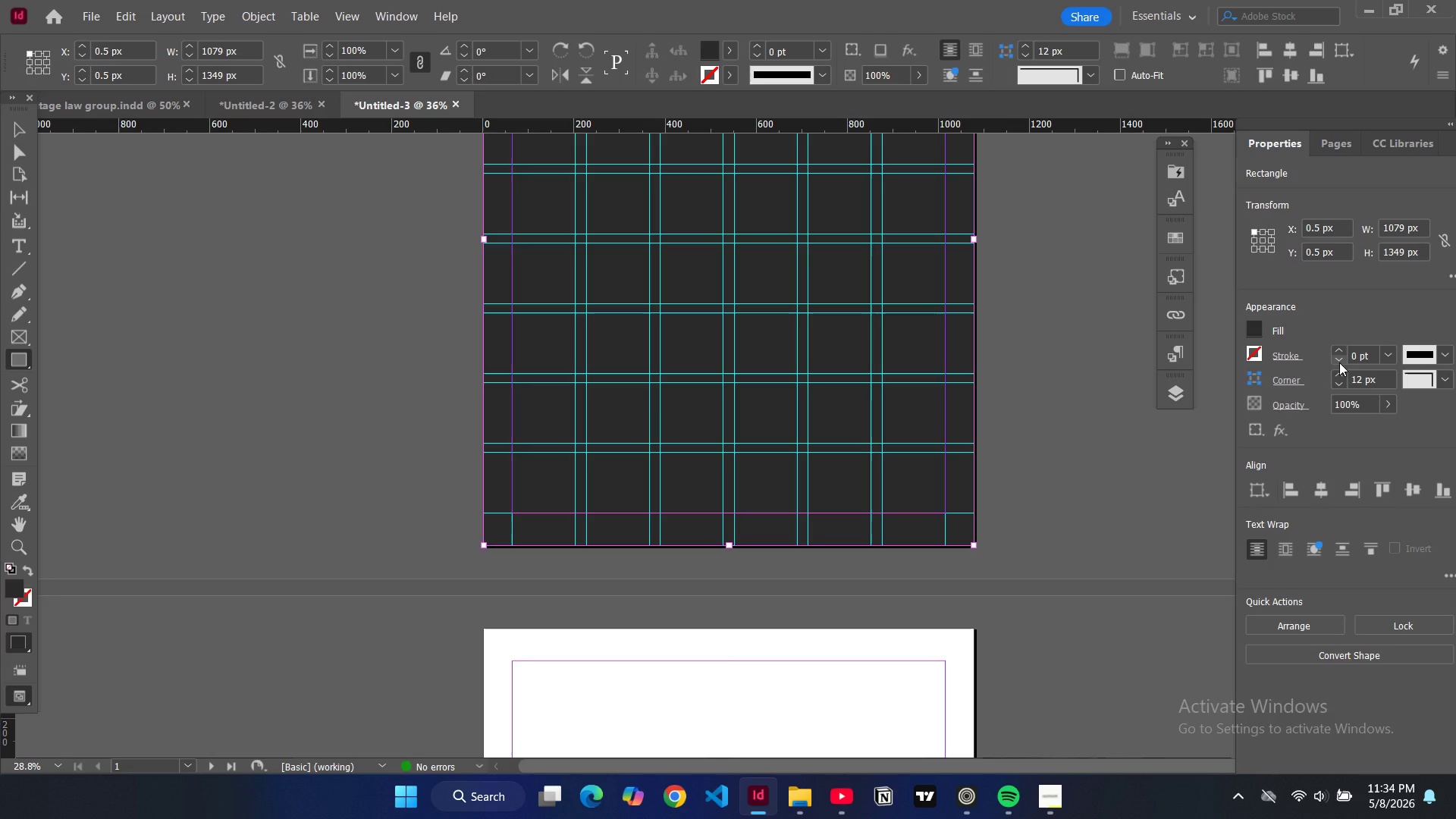 
left_click([17, 134])
 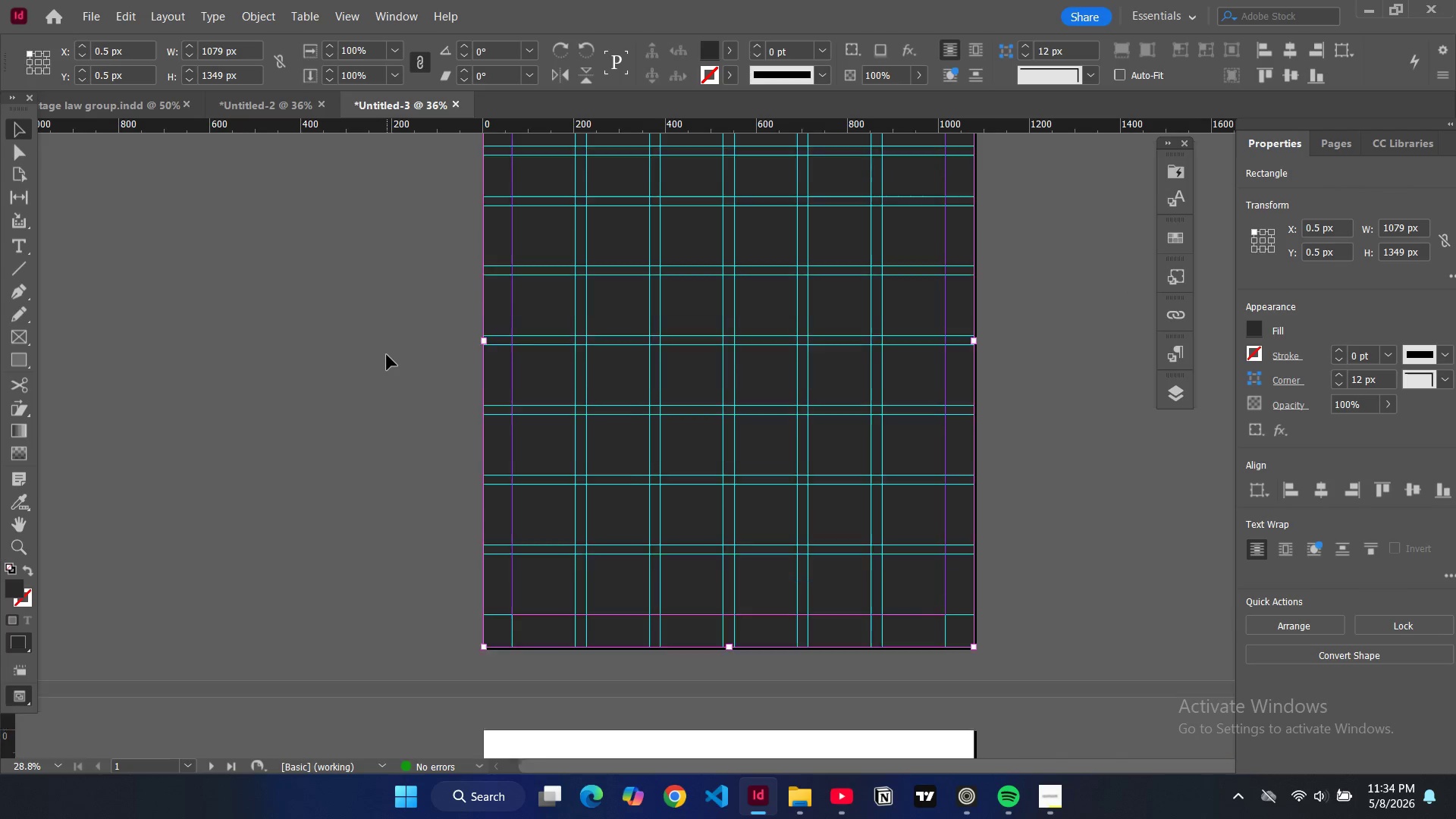 
scroll: coordinate [387, 355], scroll_direction: up, amount: 7.0
 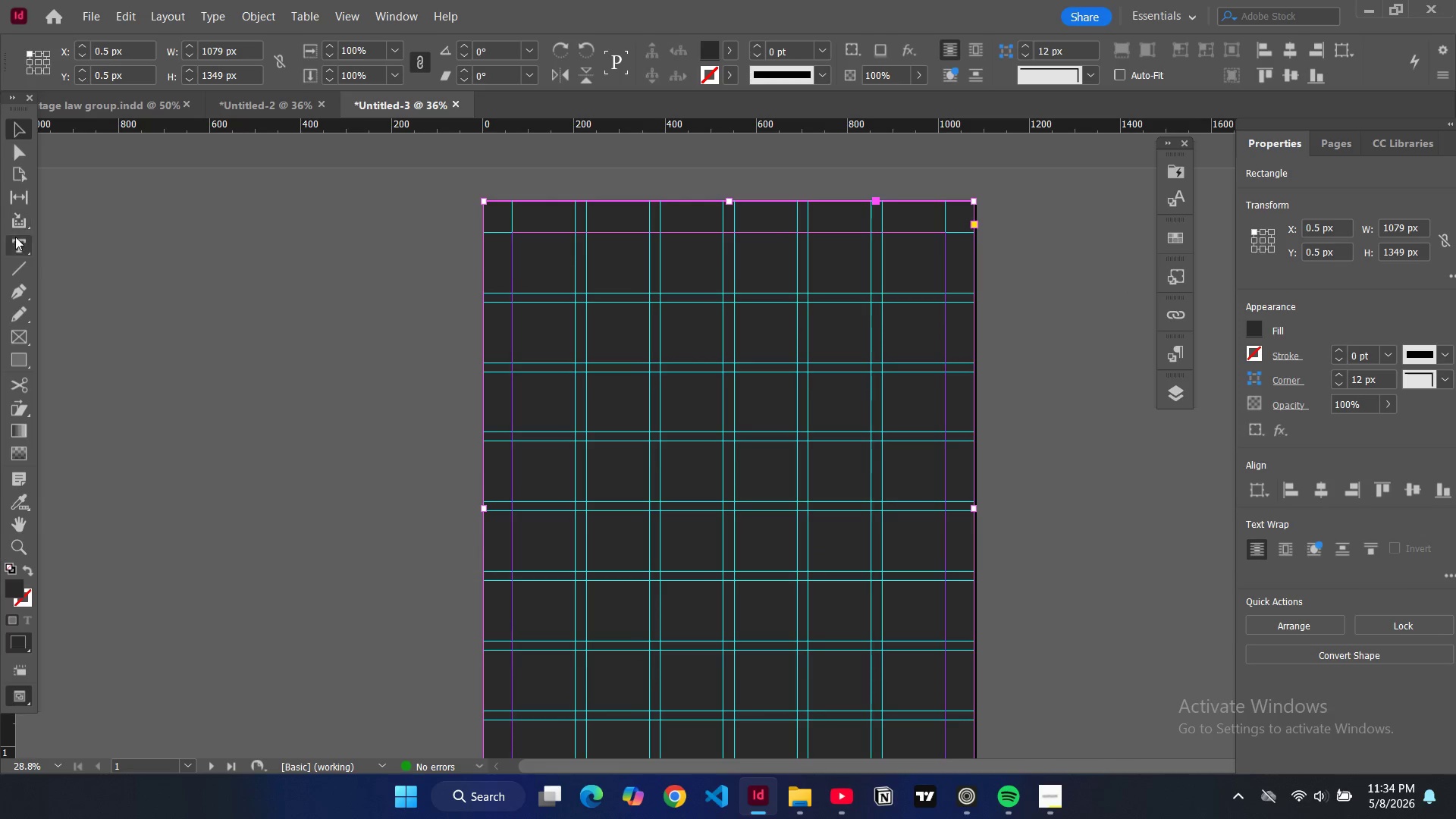 
left_click([15, 238])
 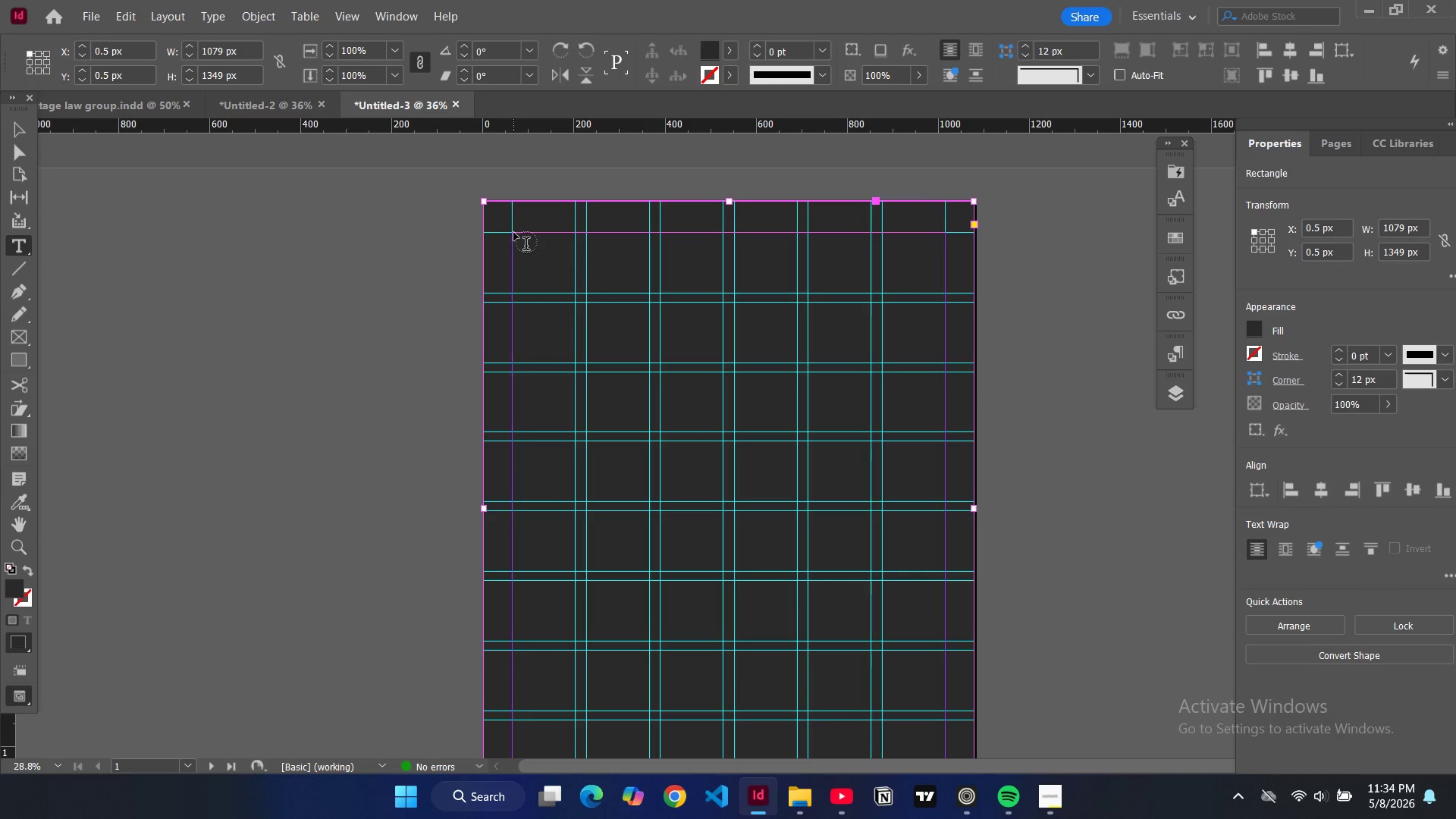 
left_click_drag(start_coordinate=[514, 233], to_coordinate=[734, 267])
 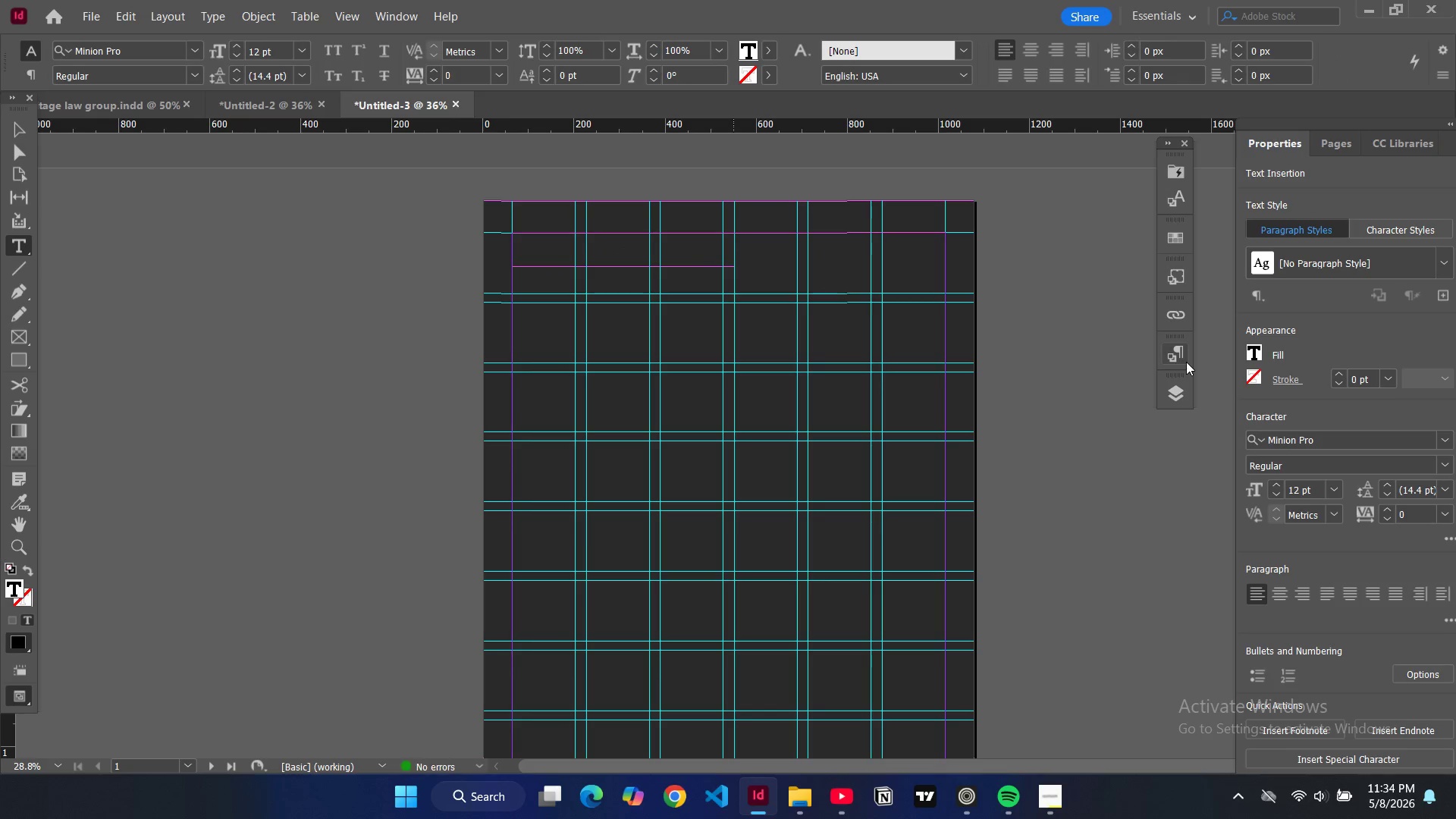 
left_click([1186, 362])
 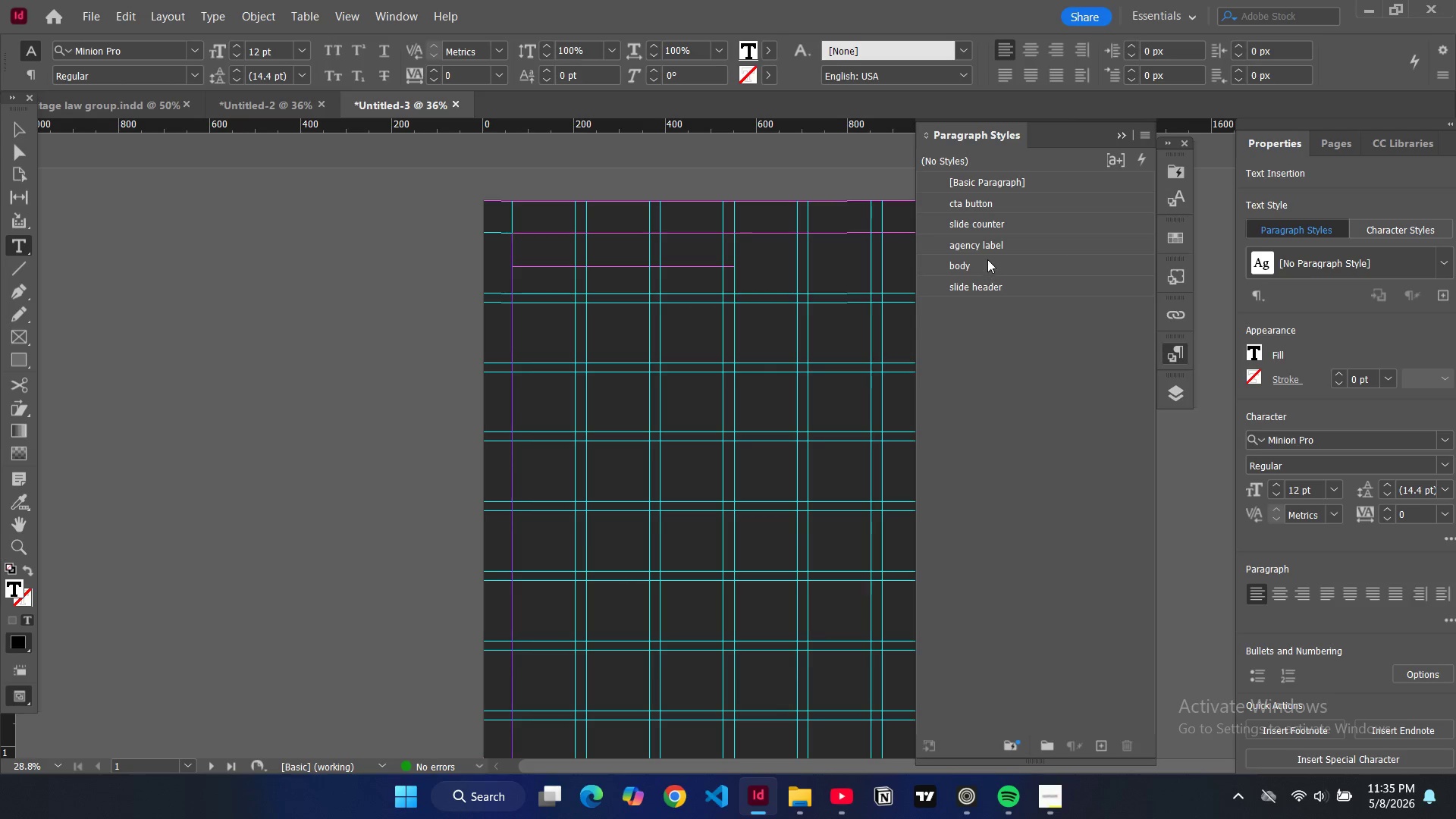 
left_click([986, 246])
 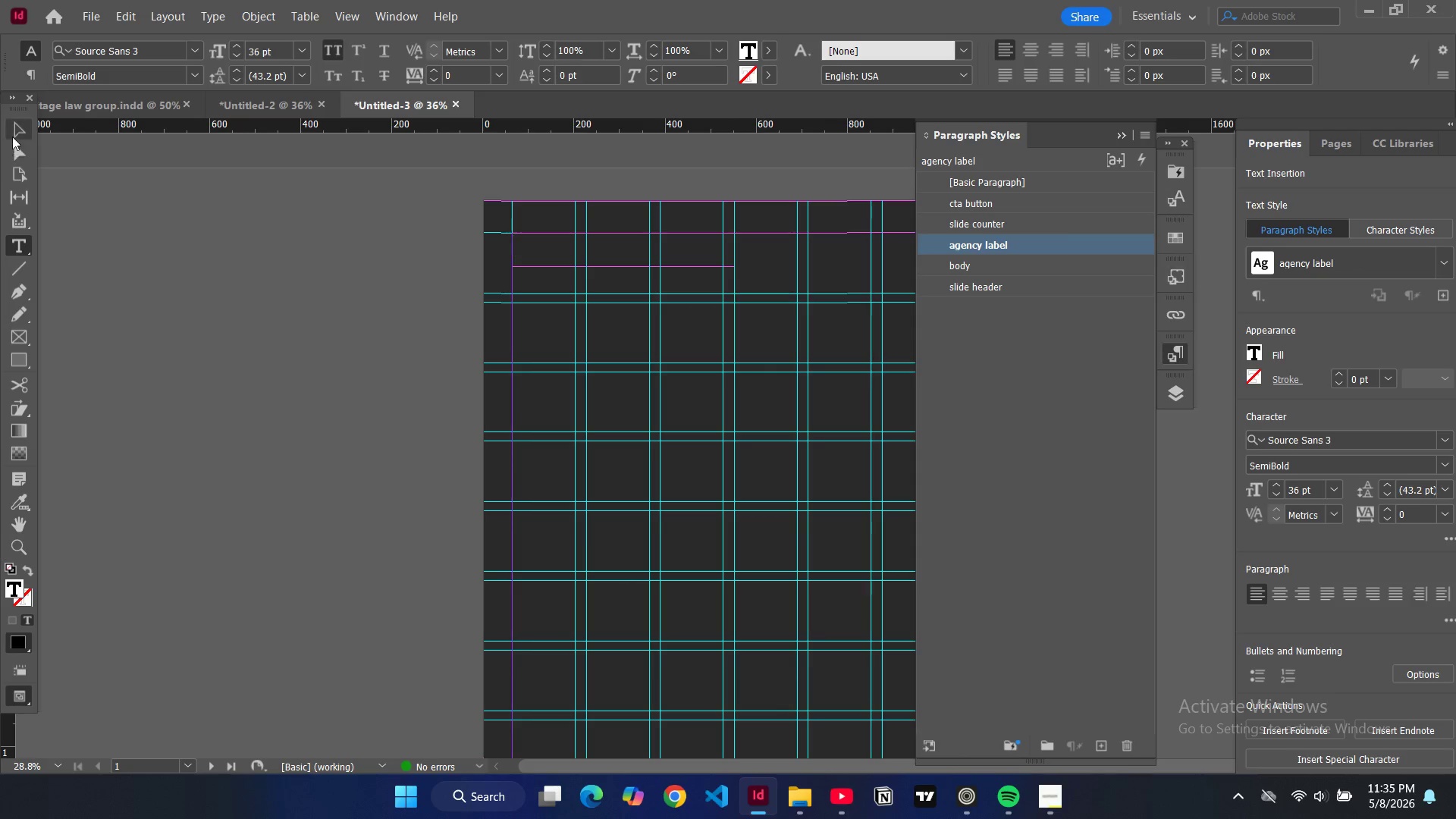 
left_click([12, 134])
 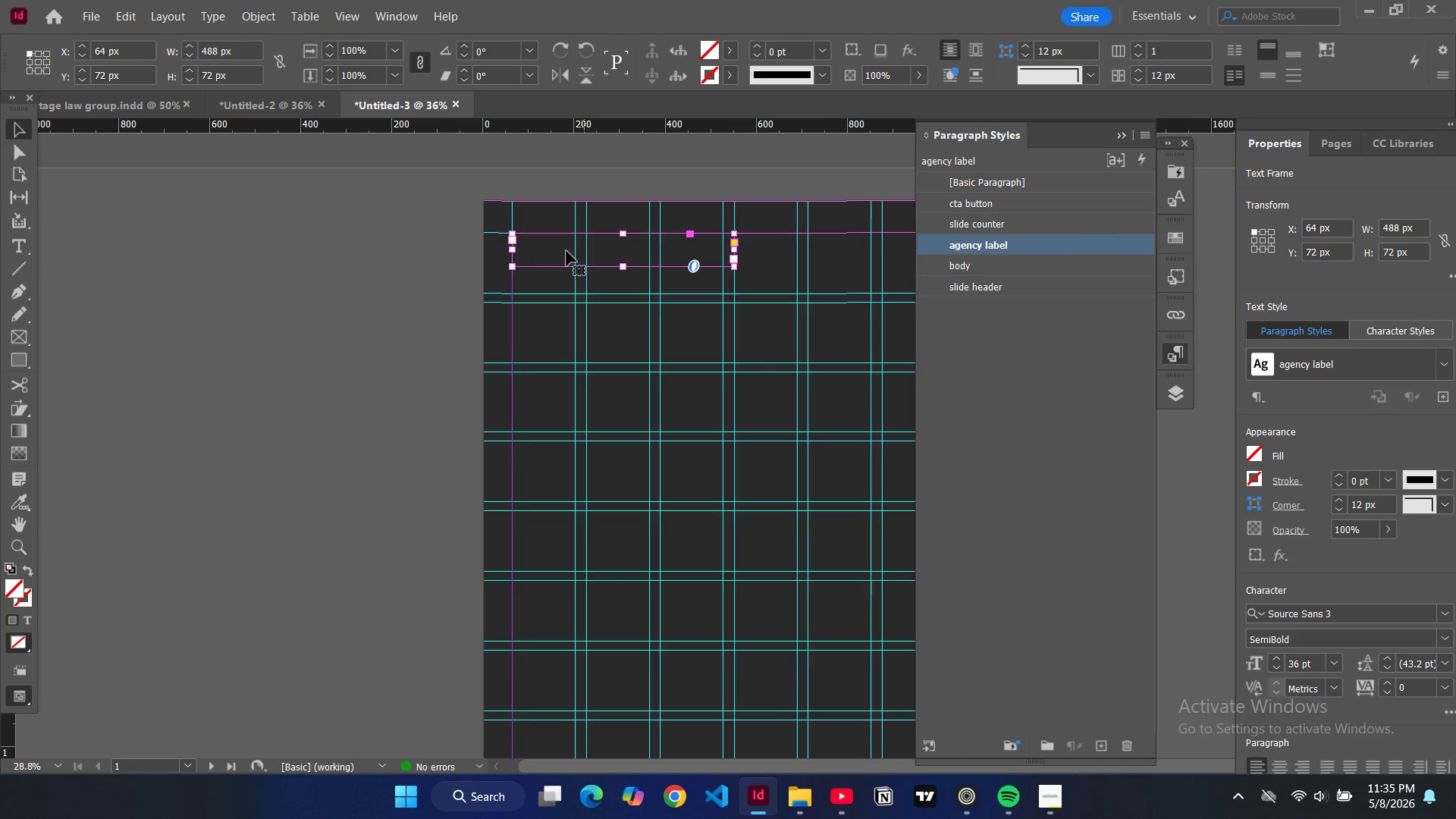 
double_click([560, 250])
 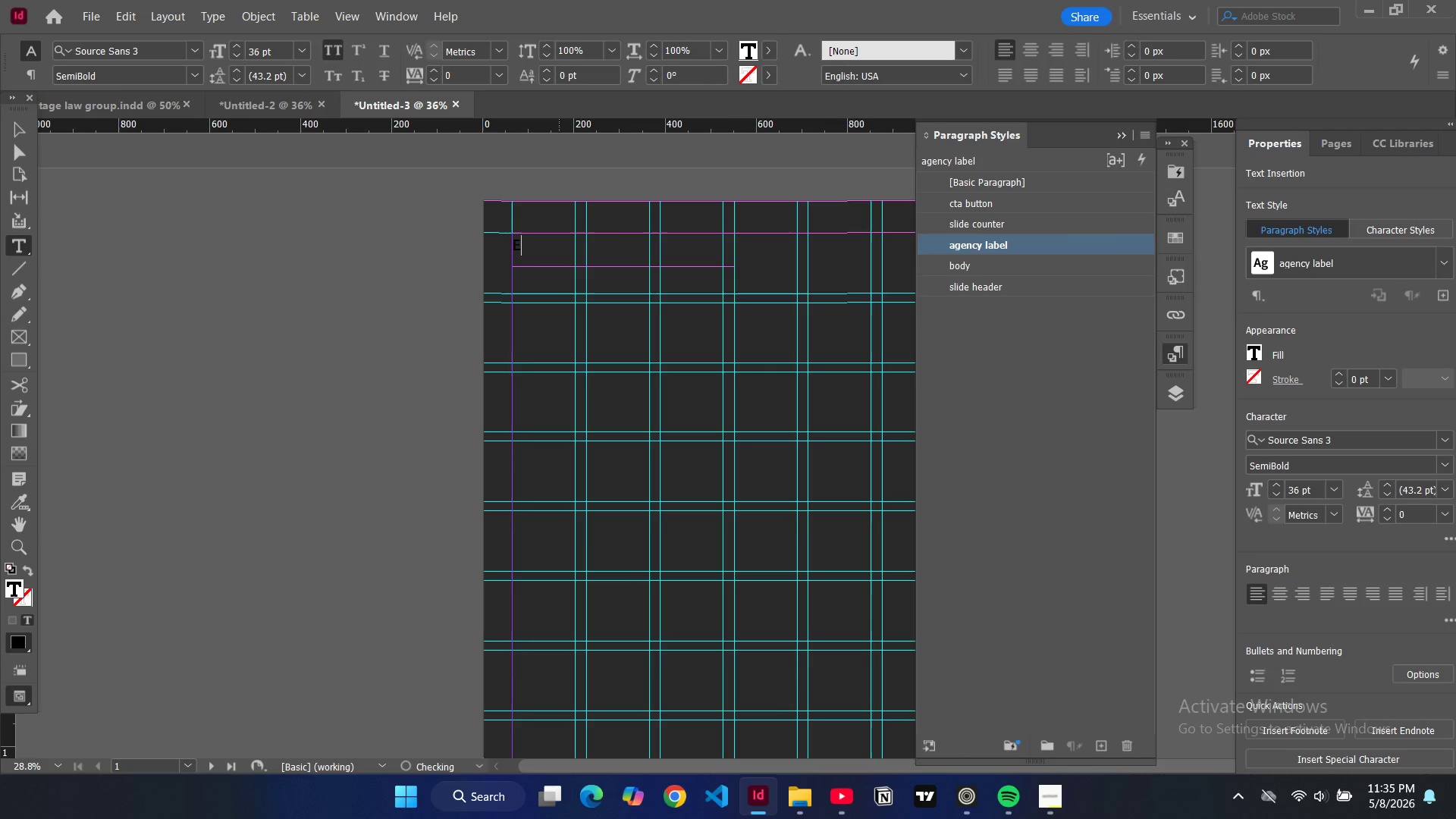 
type(echo & aperture)
 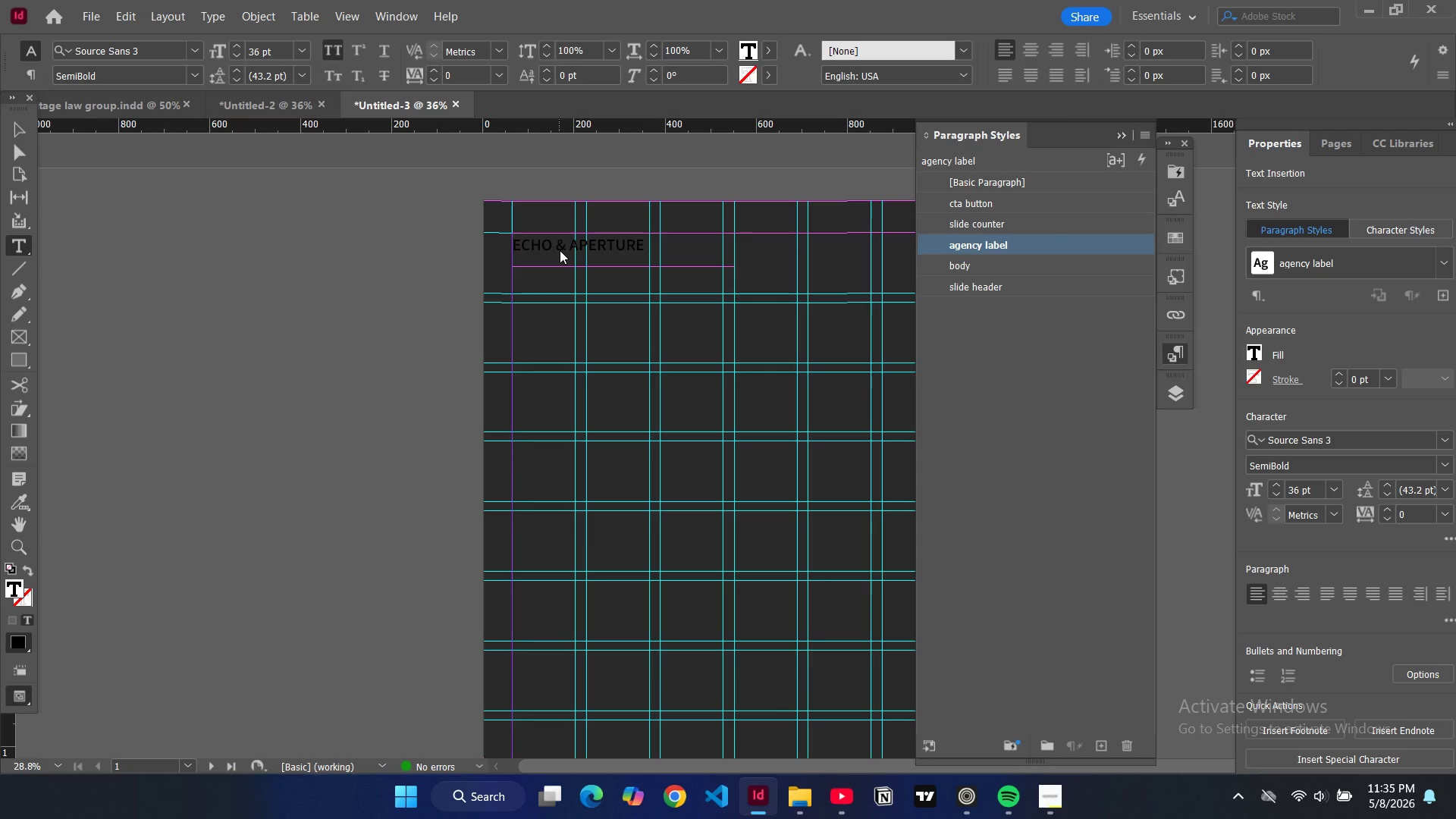 
key(Control+A)
 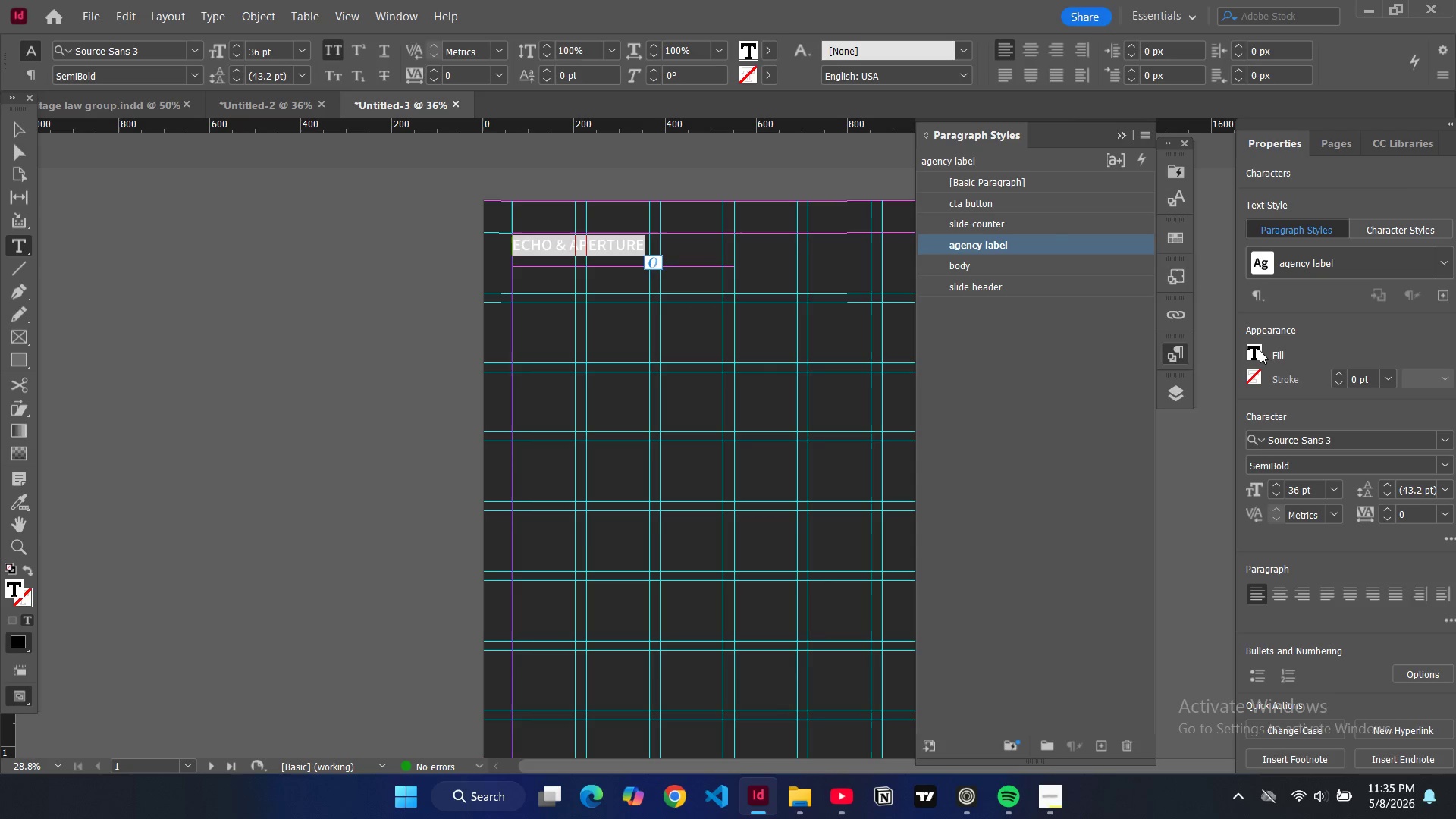 
double_click([1260, 350])
 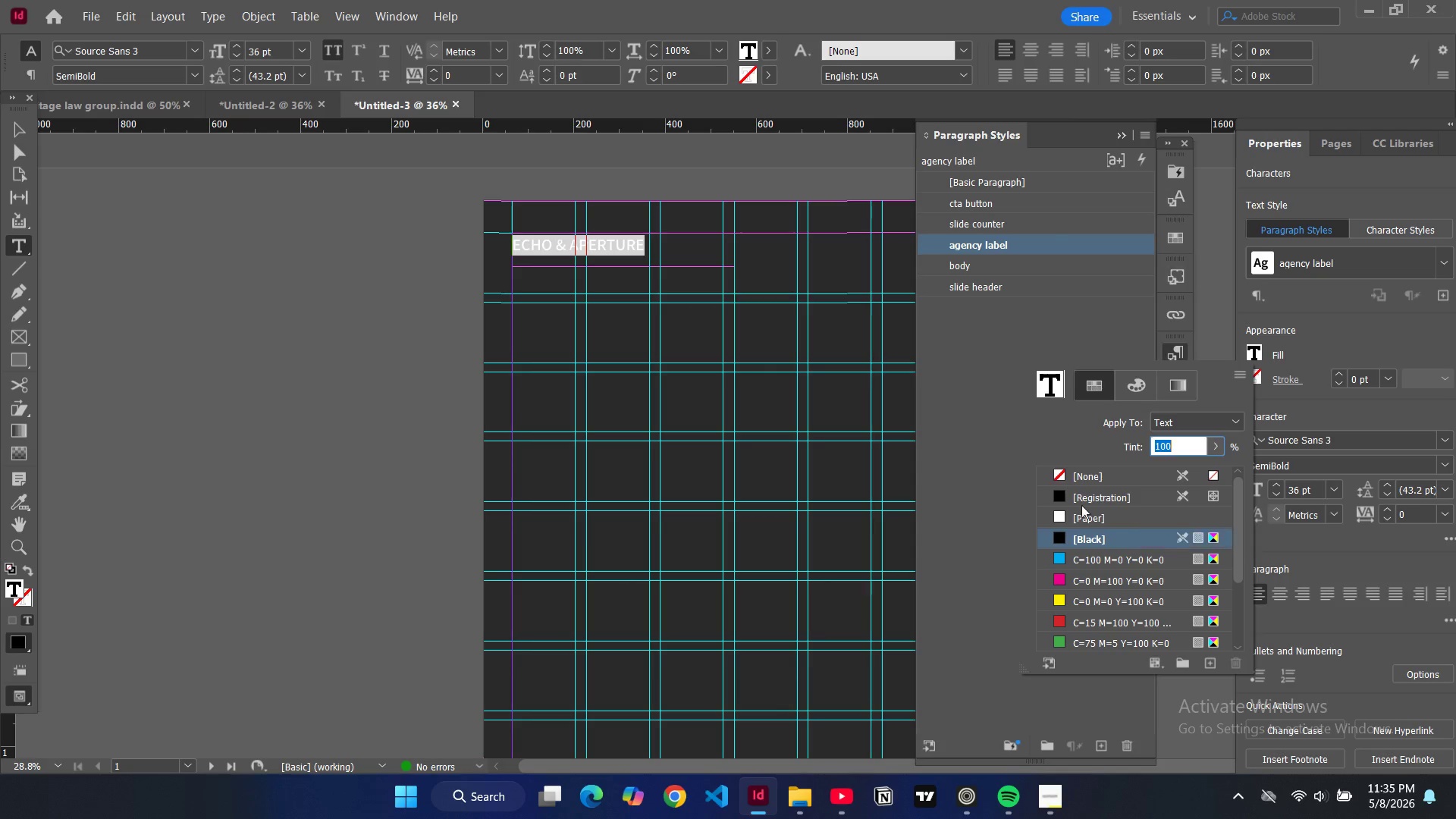 
left_click([1058, 513])
 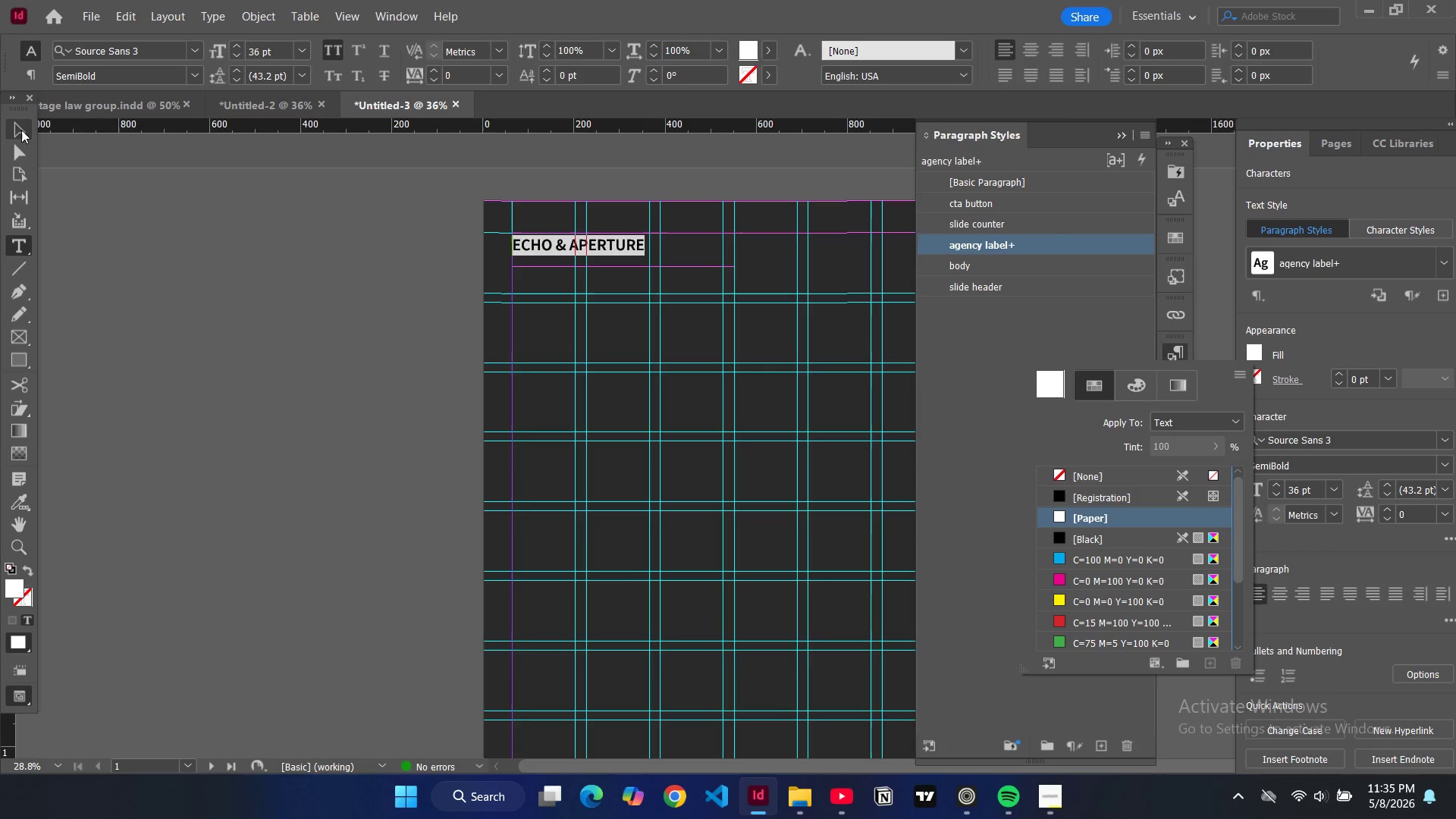 
left_click([20, 129])
 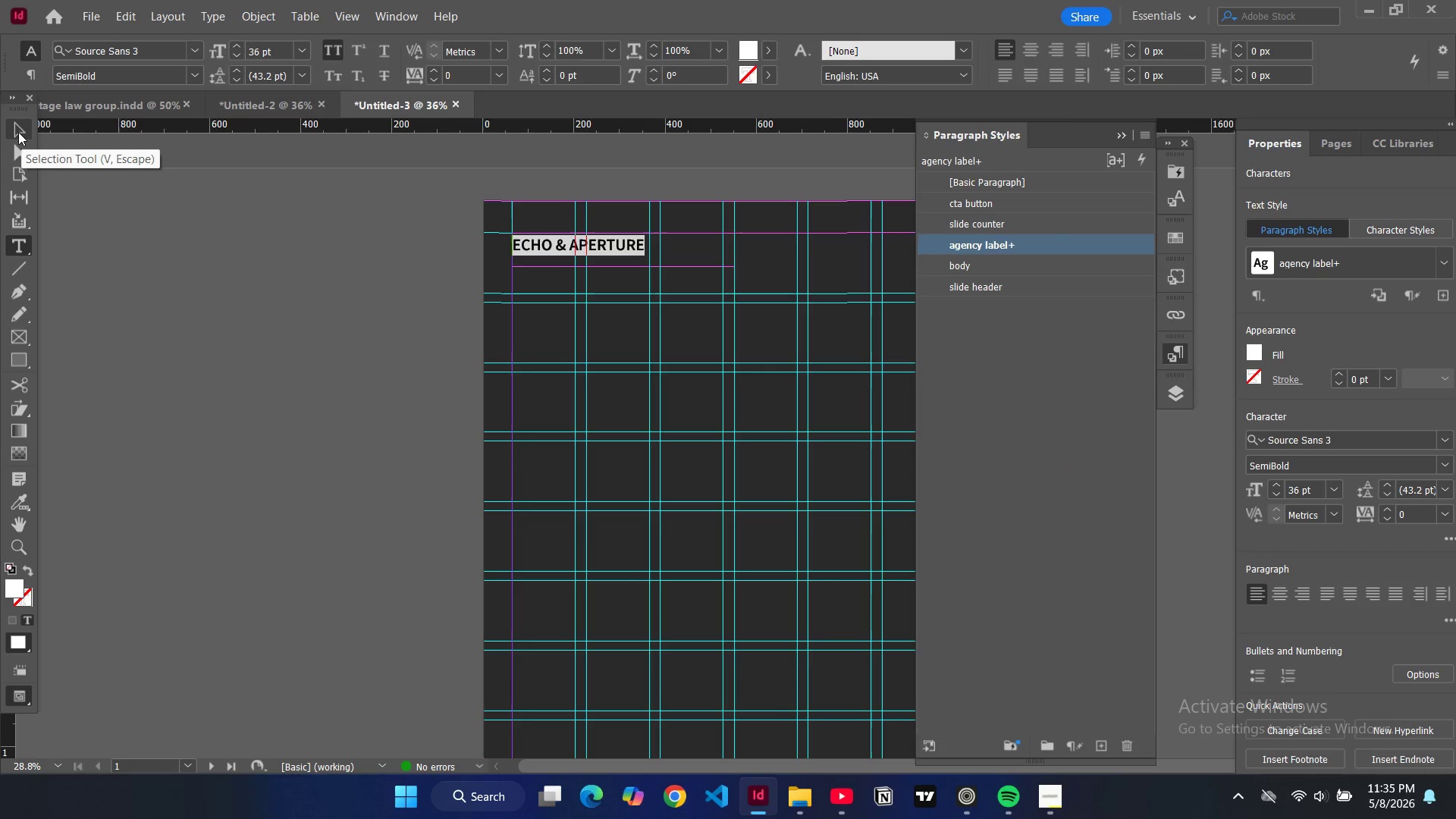 
left_click([18, 132])
 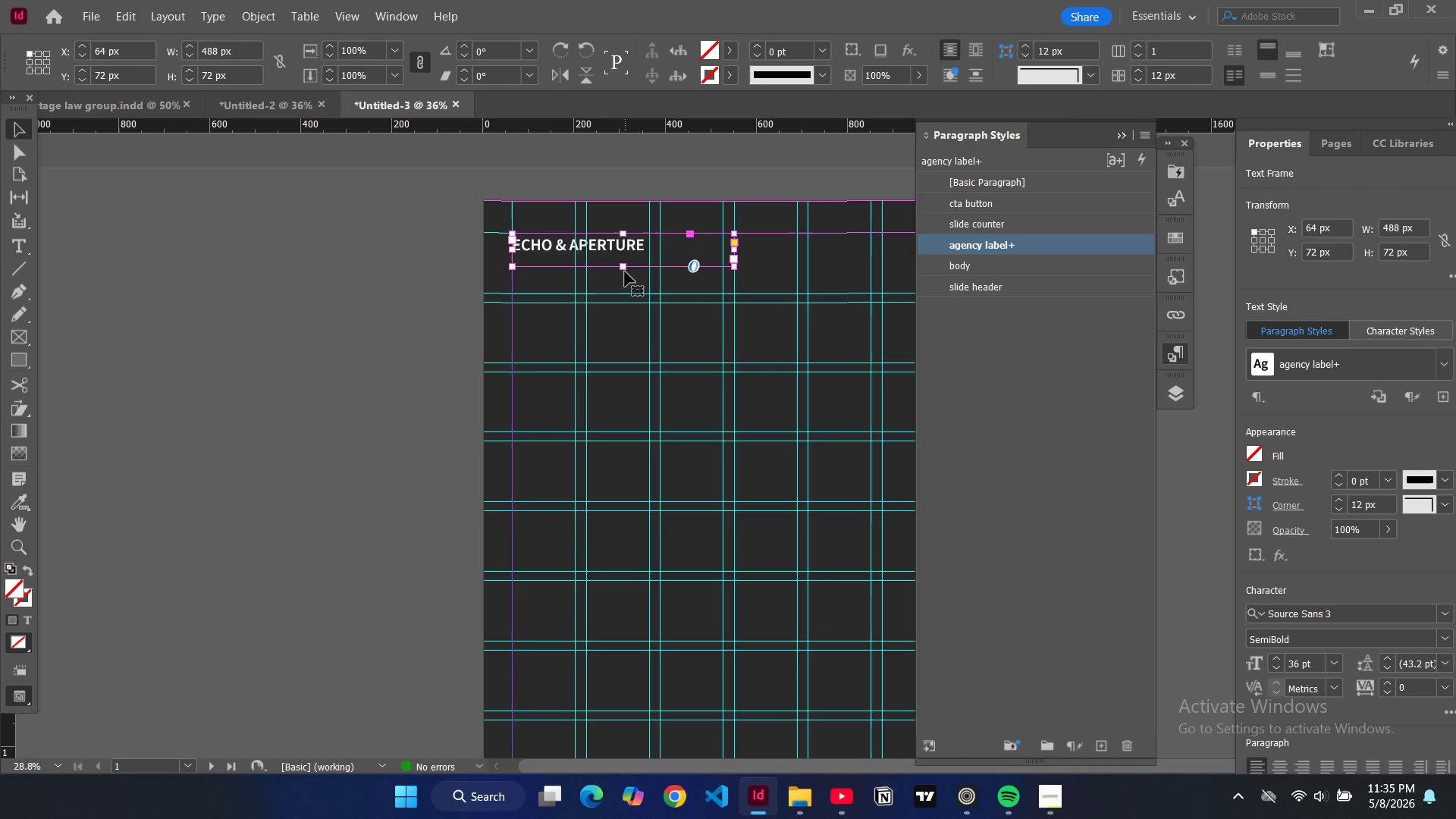 
left_click_drag(start_coordinate=[625, 270], to_coordinate=[624, 260])
 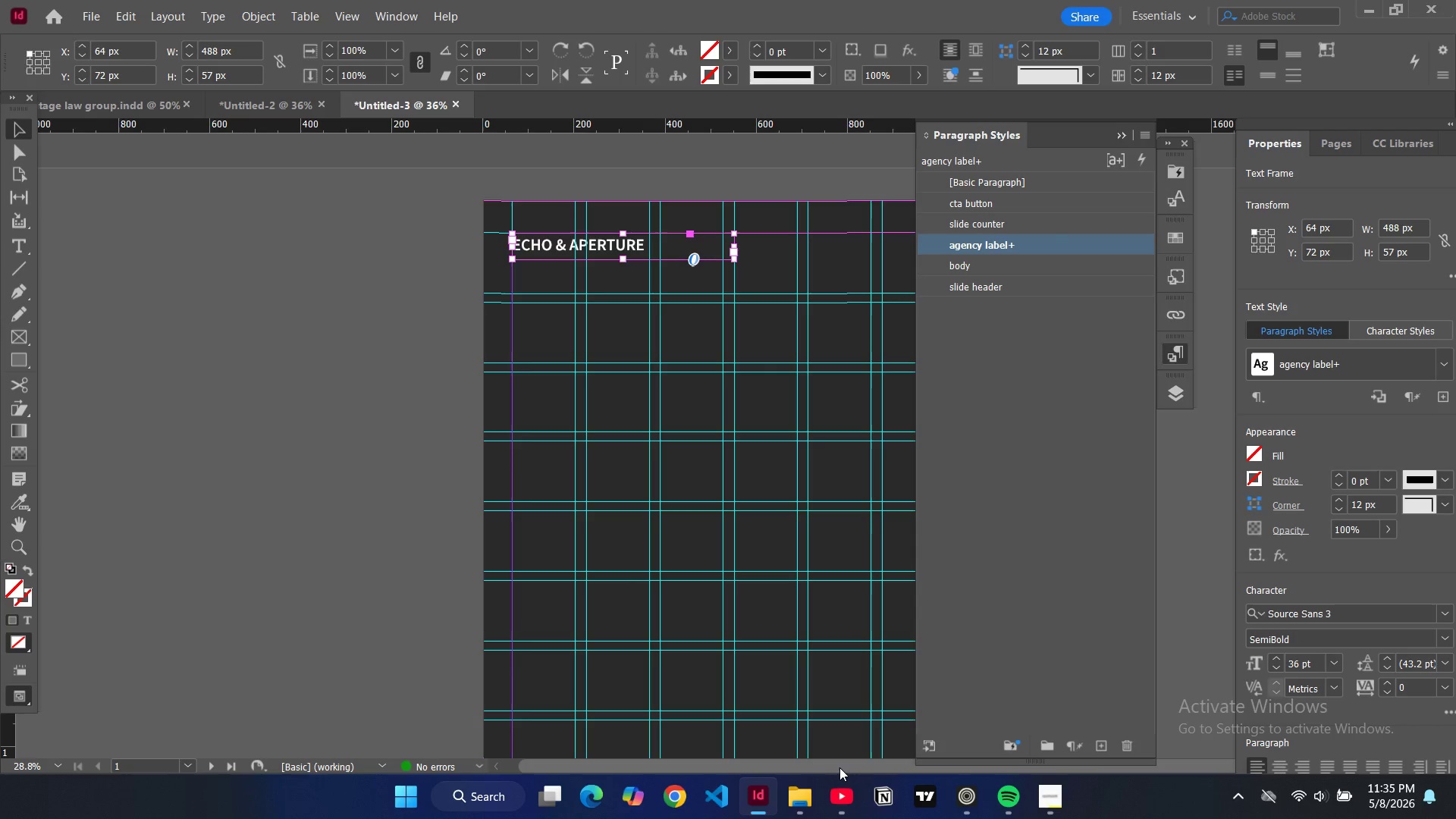 
left_click_drag(start_coordinate=[839, 767], to_coordinate=[880, 746])
 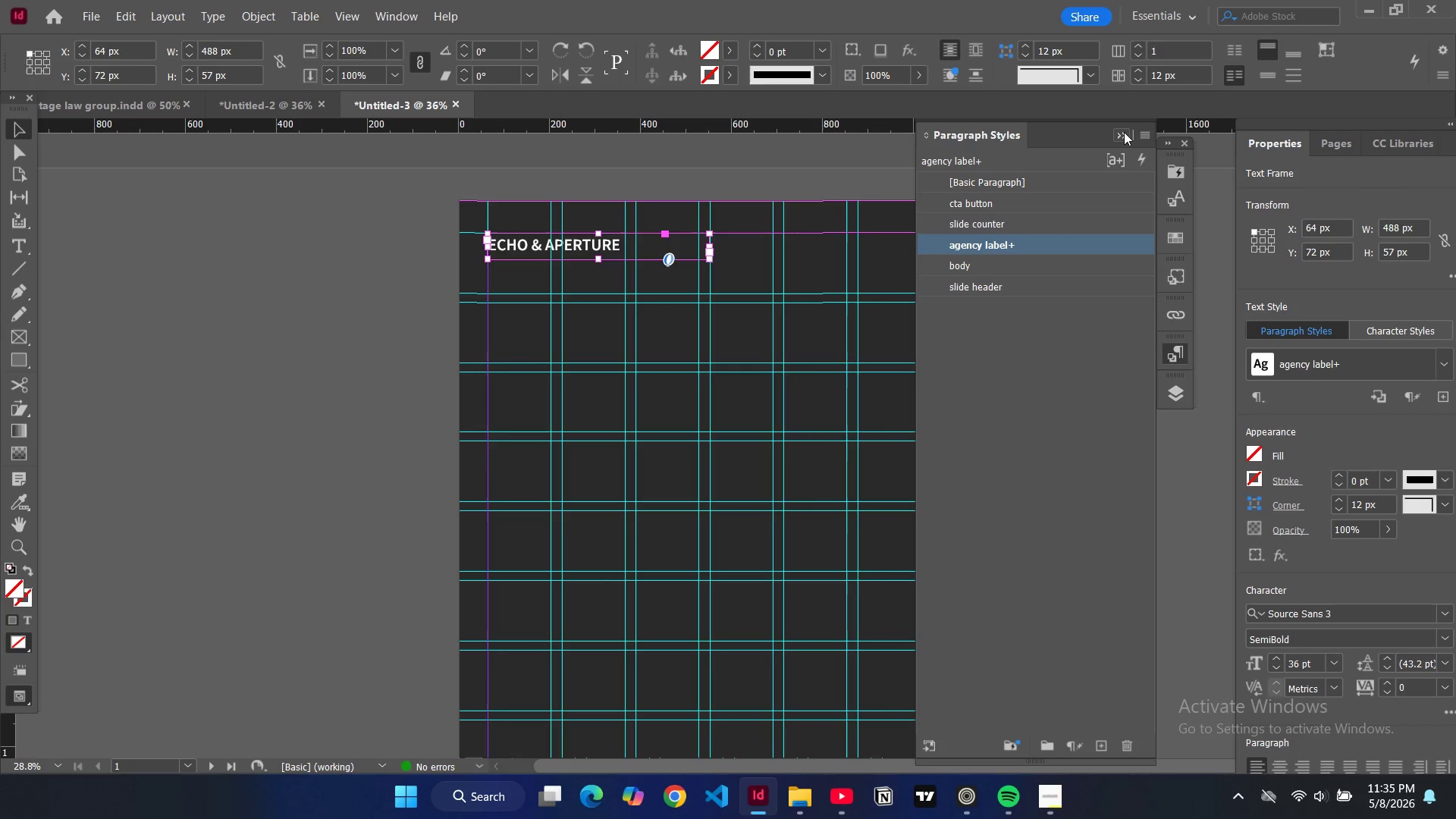 
left_click([1124, 132])
 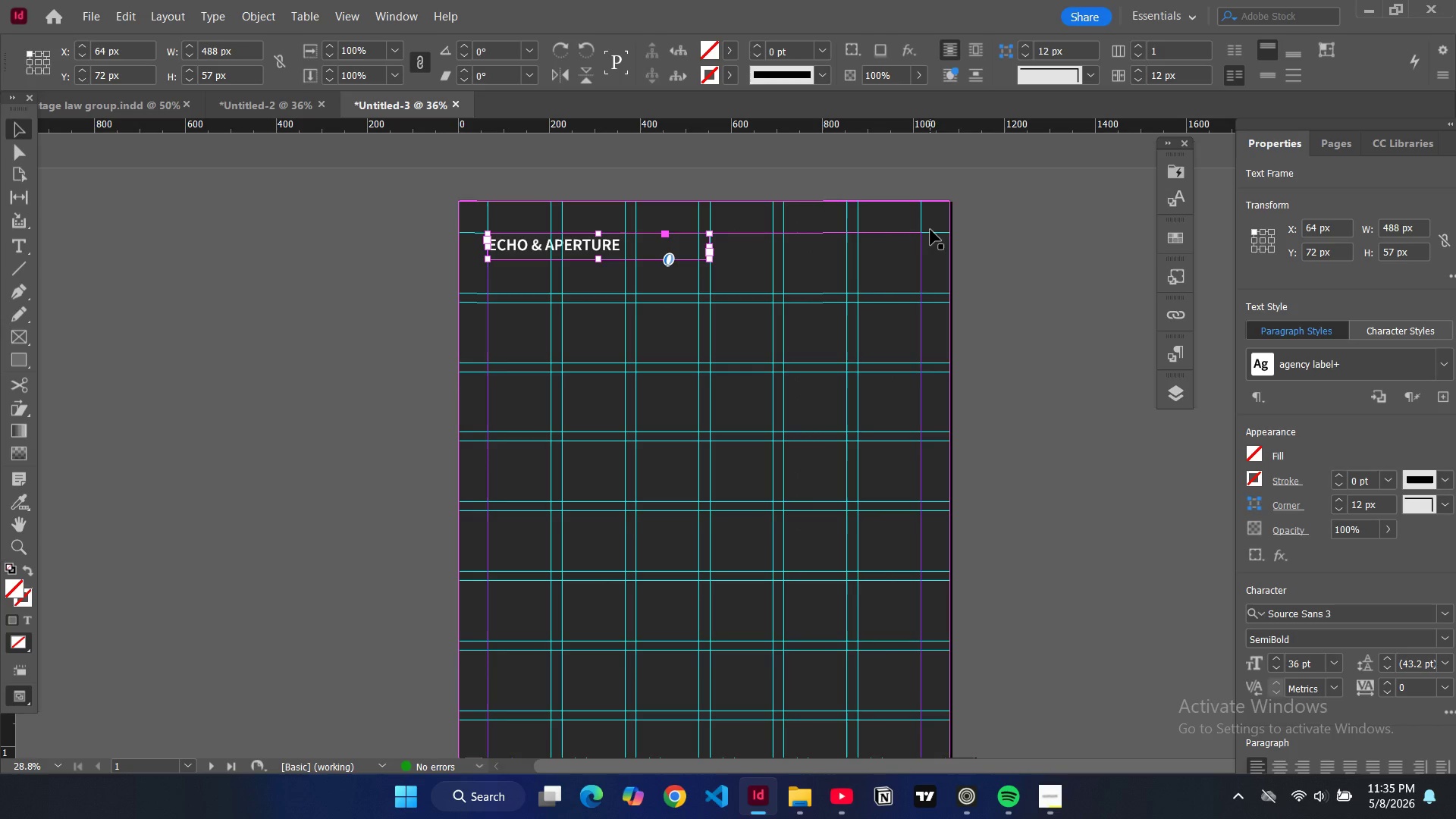 
key(Control+ControlLeft)
 